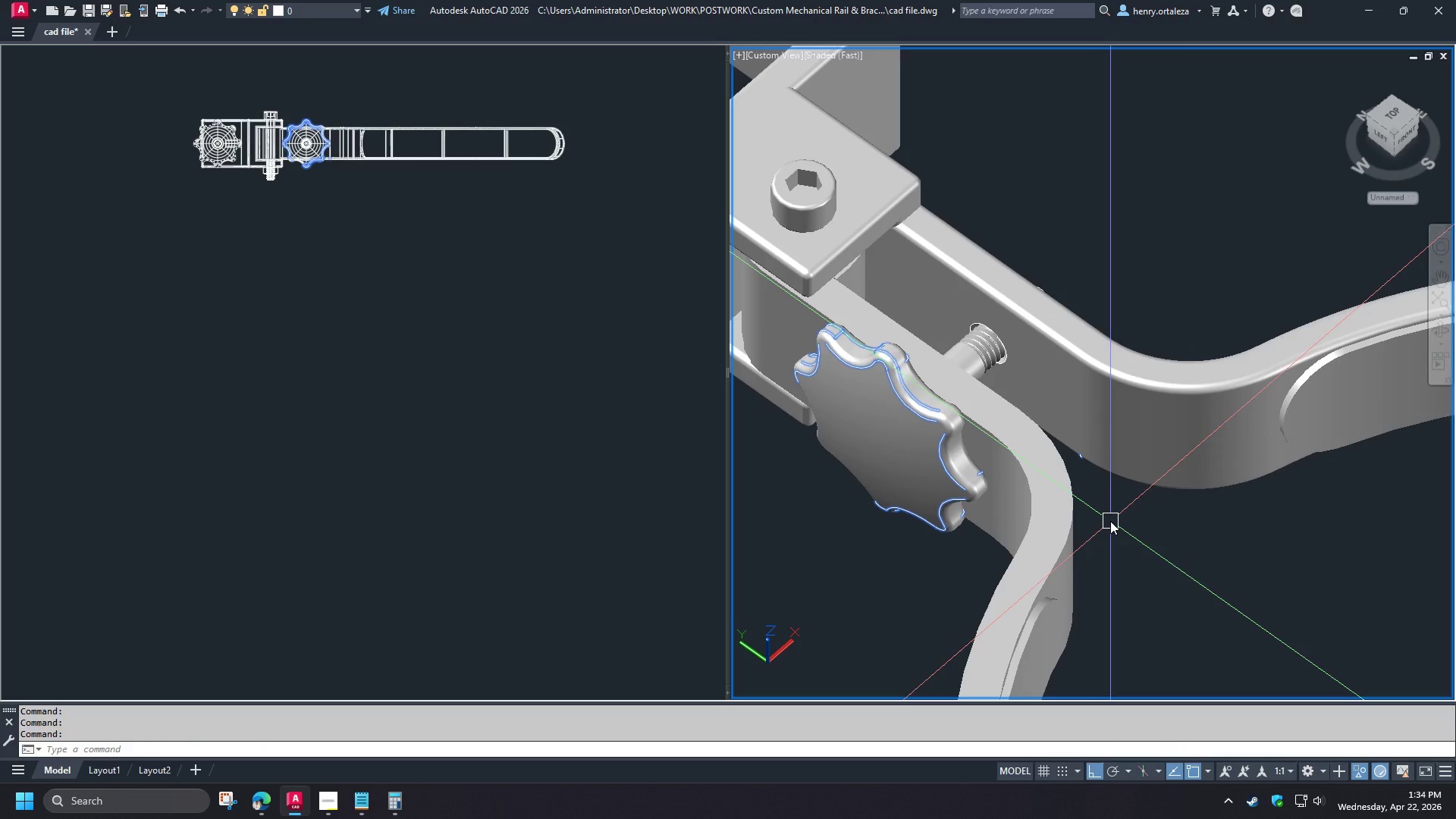 
hold_key(key=ShiftLeft, duration=27.69)
 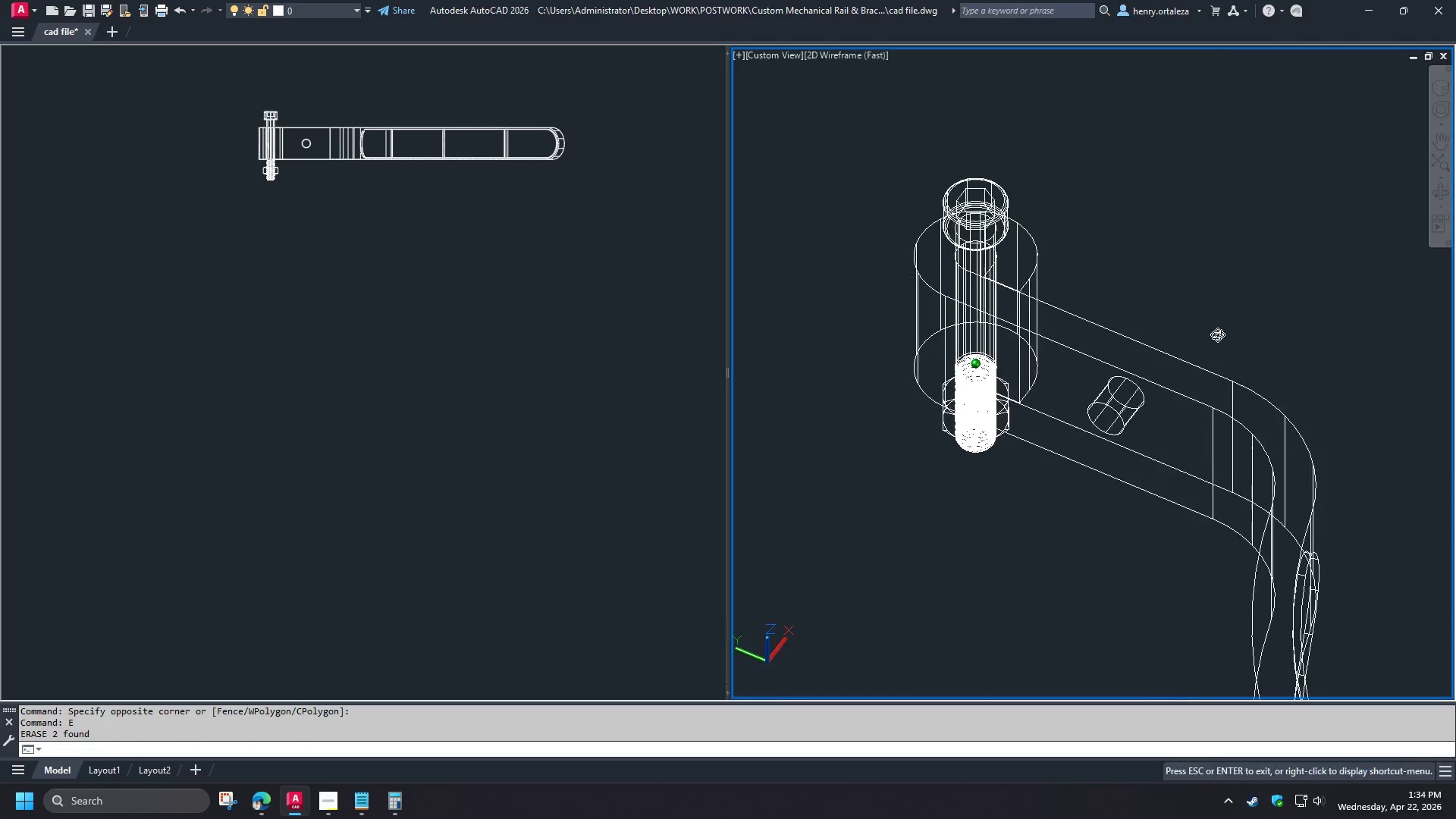 
scroll: coordinate [1125, 539], scroll_direction: down, amount: 4.0
 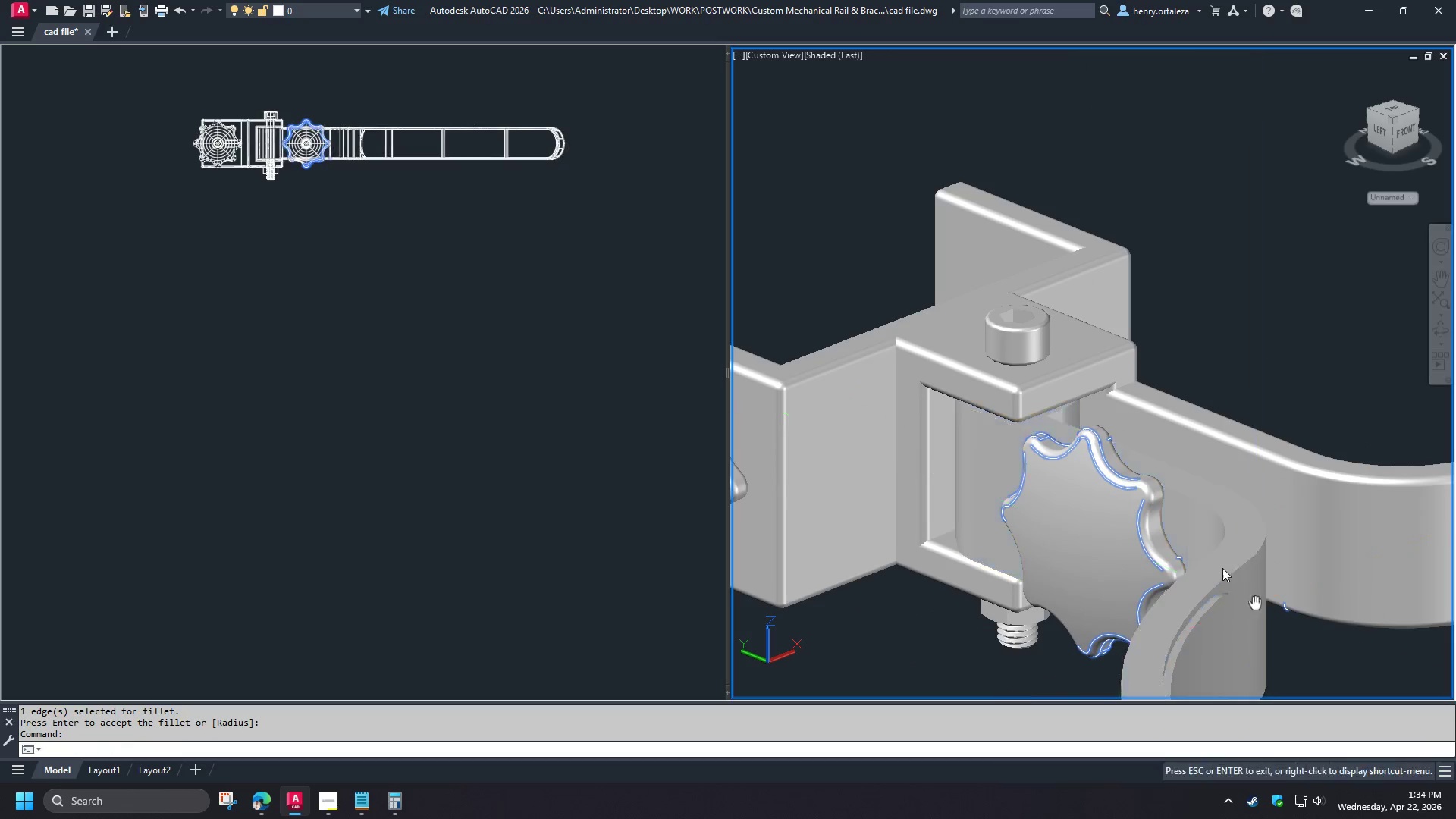 
type(vs 2 )
 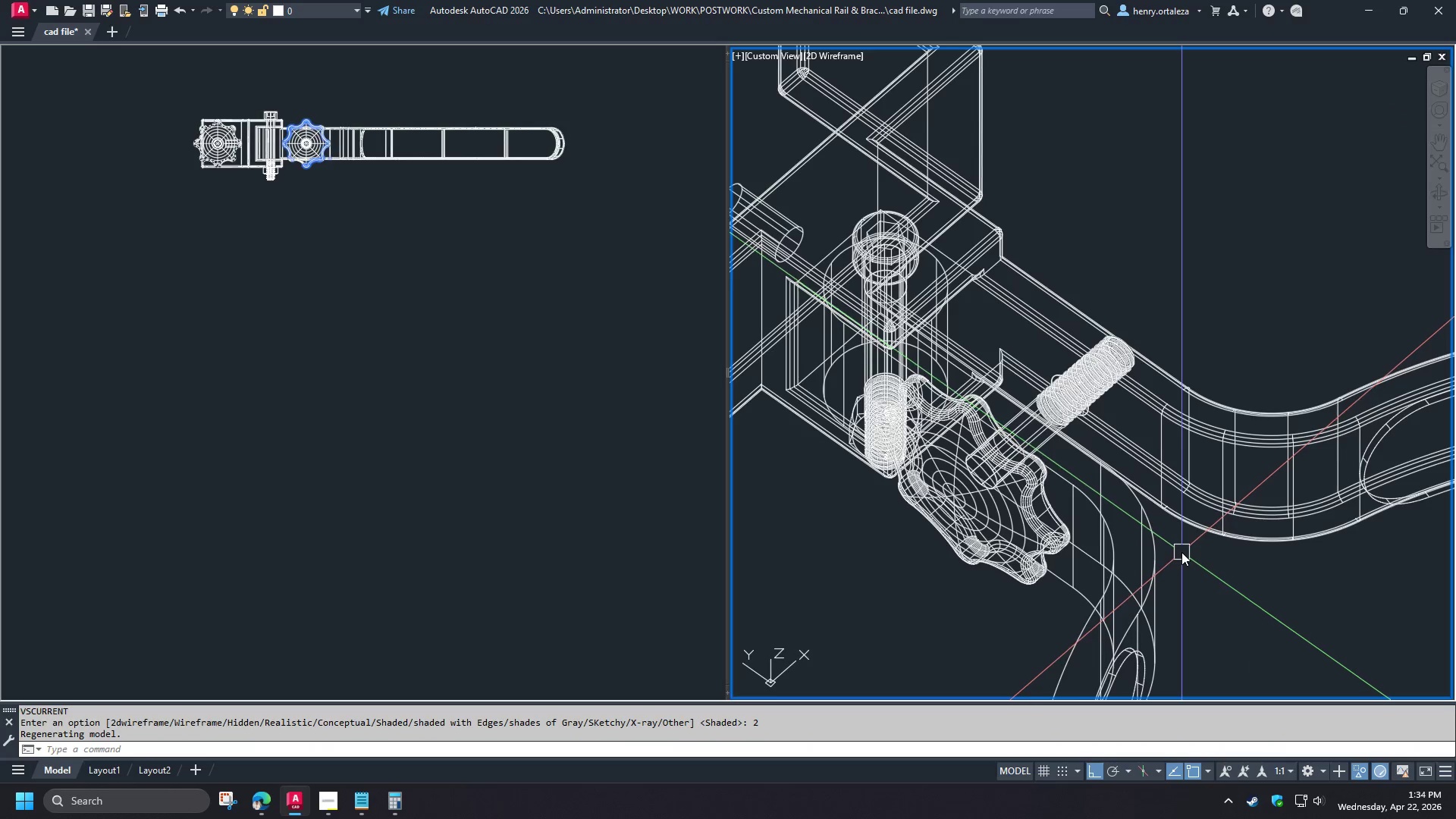 
left_click([1194, 541])
 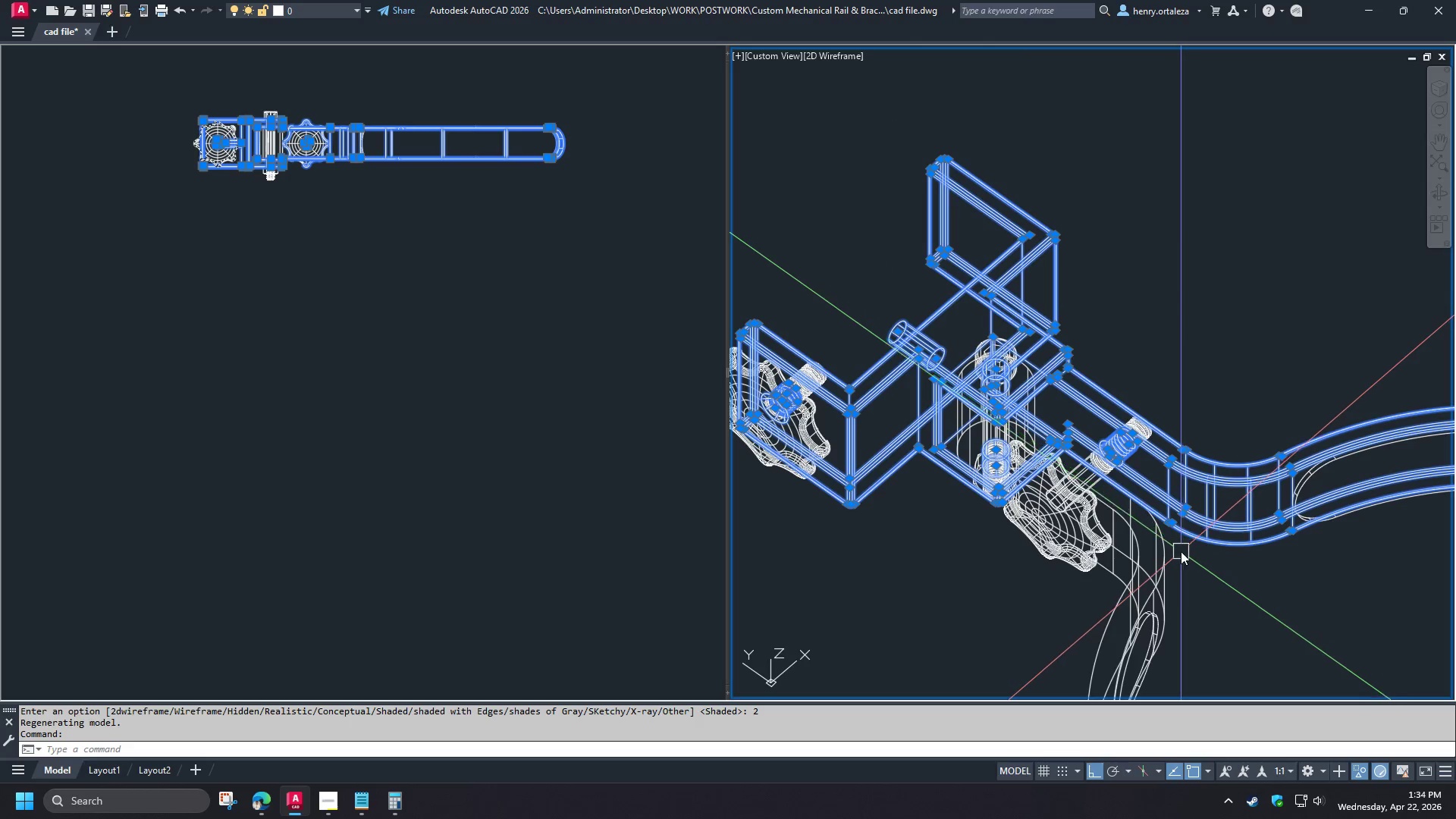 
key(Escape)
 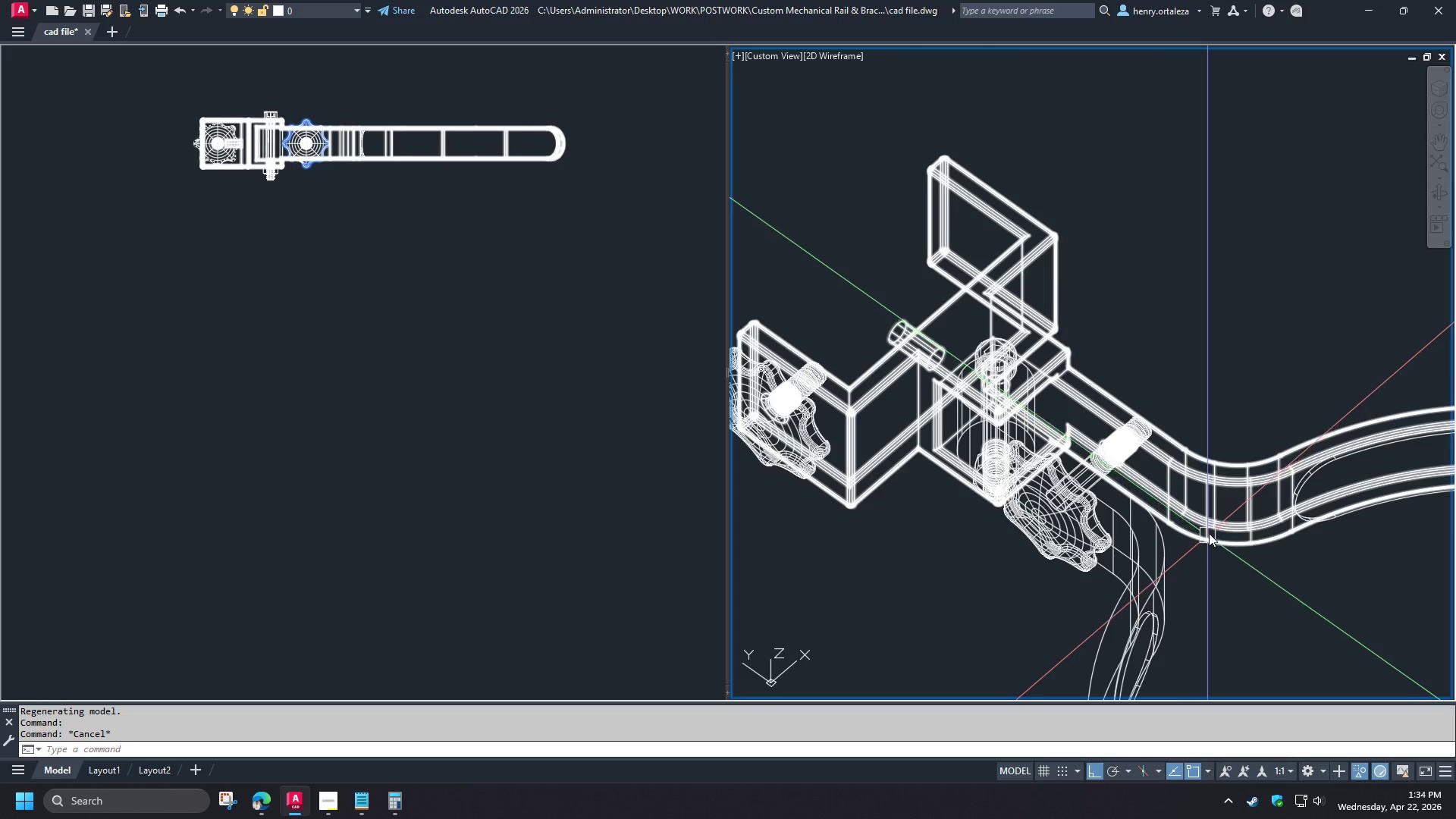 
scroll: coordinate [1181, 551], scroll_direction: down, amount: 1.0
 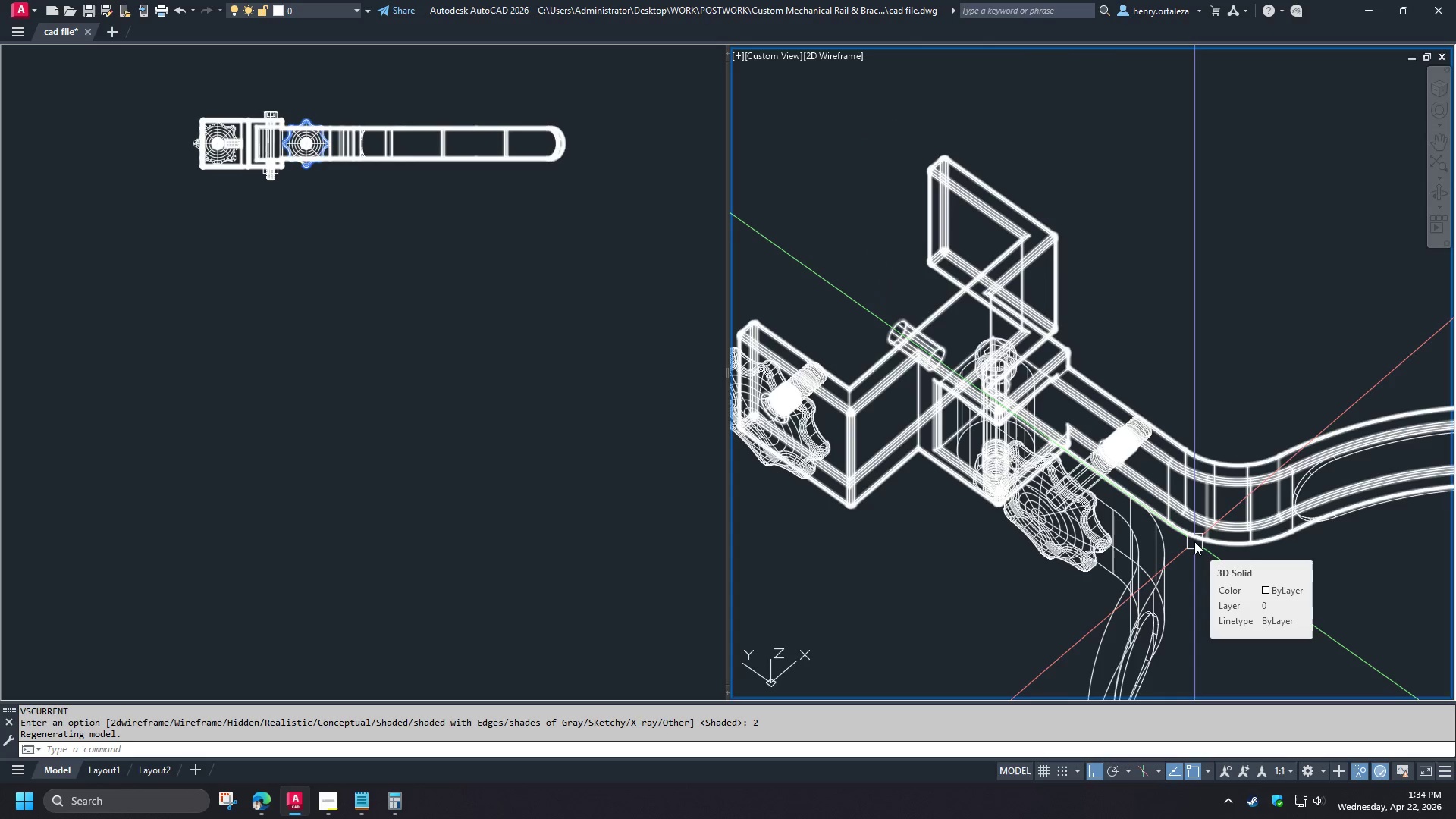 
key(Escape)
 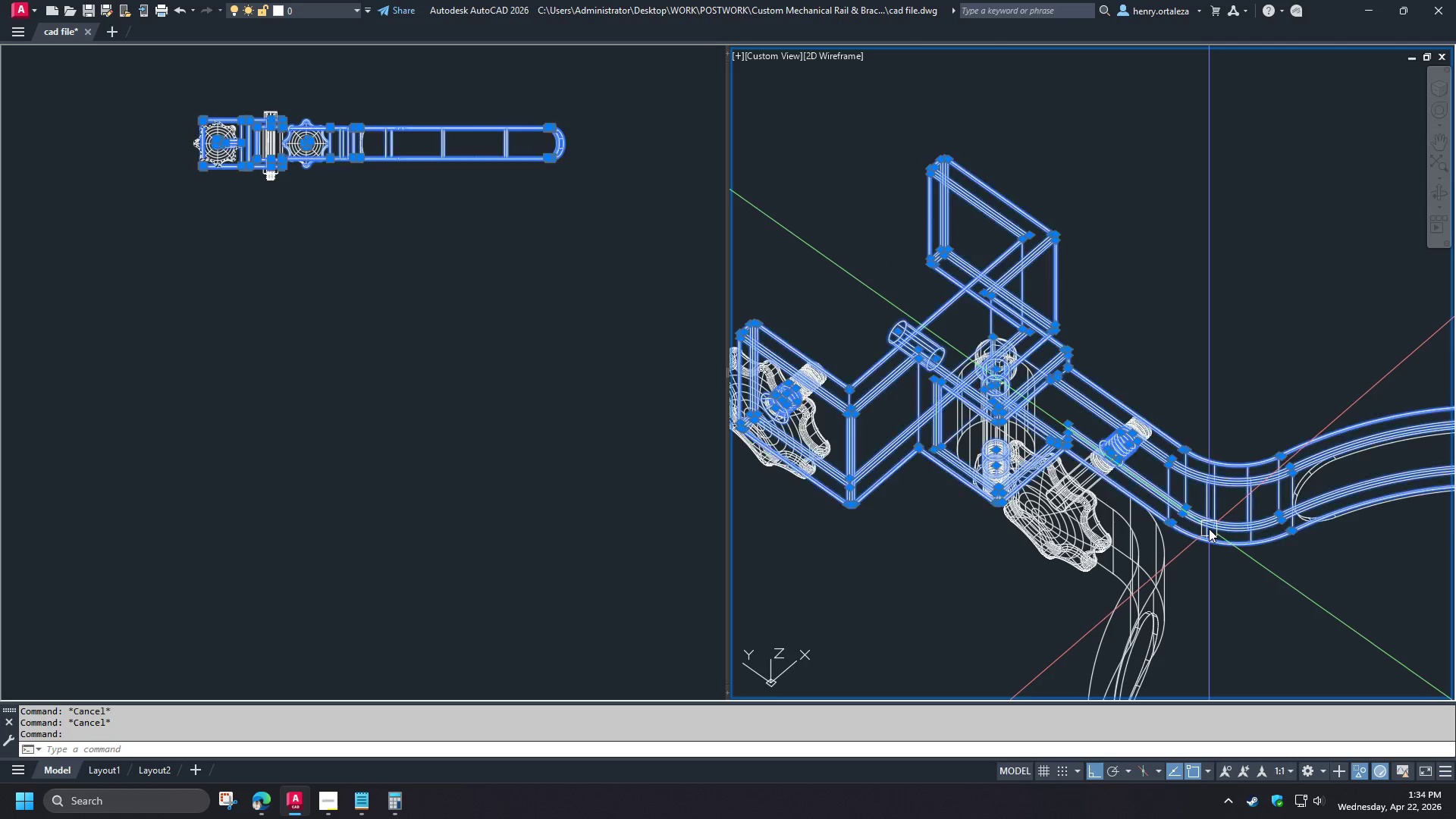 
right_click([1209, 529])
 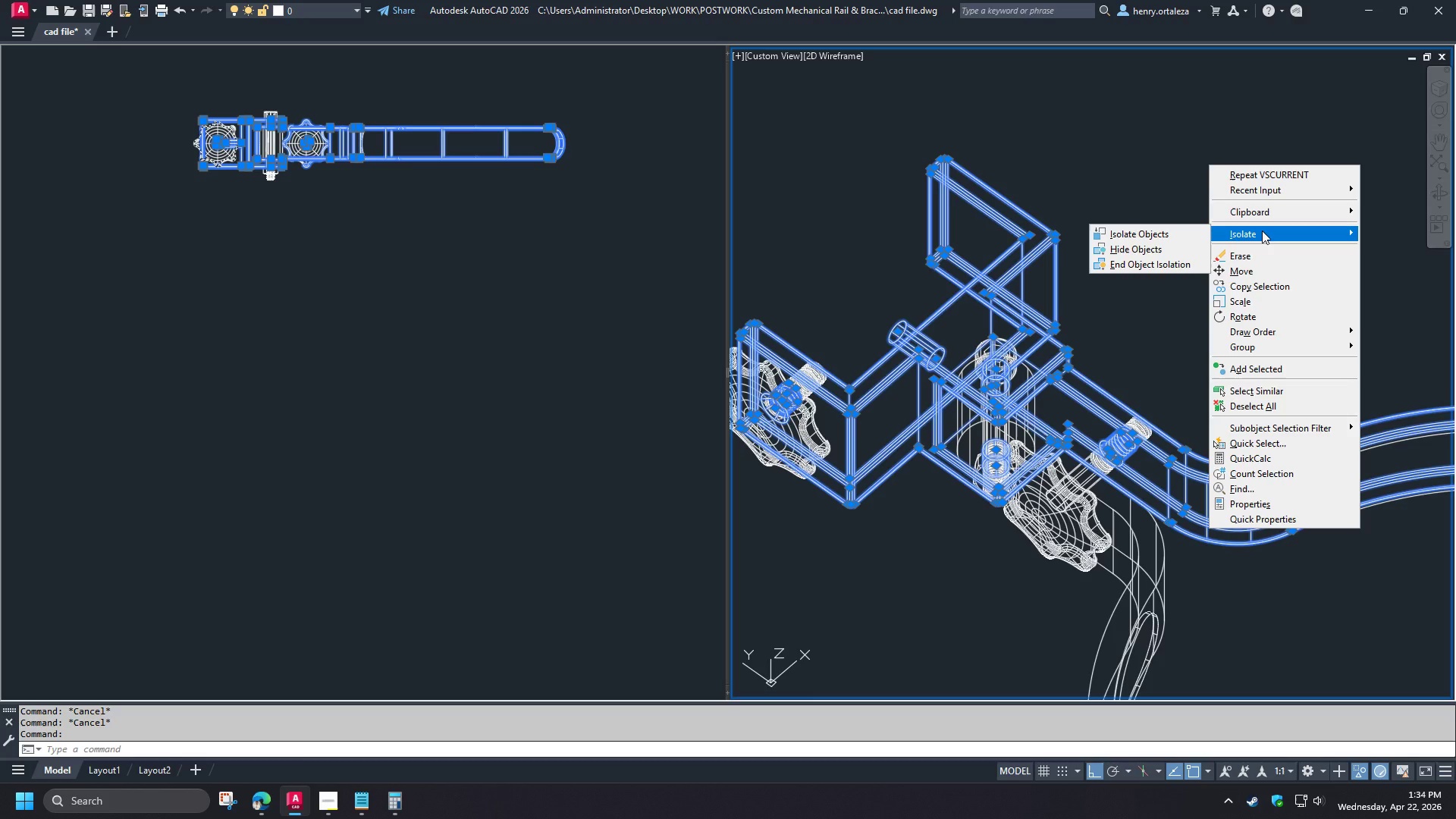 
left_click([1167, 246])
 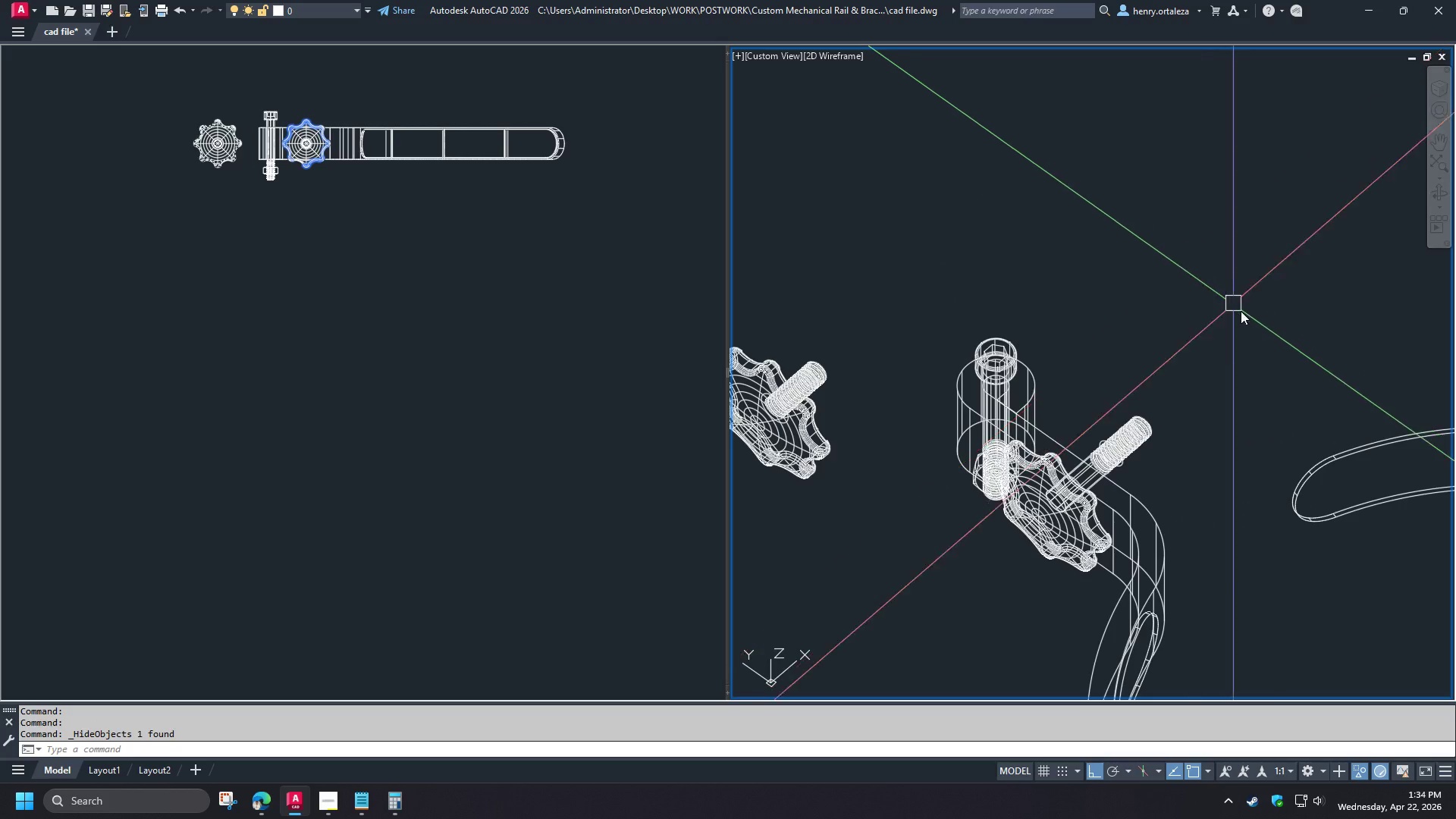 
key(Escape)
 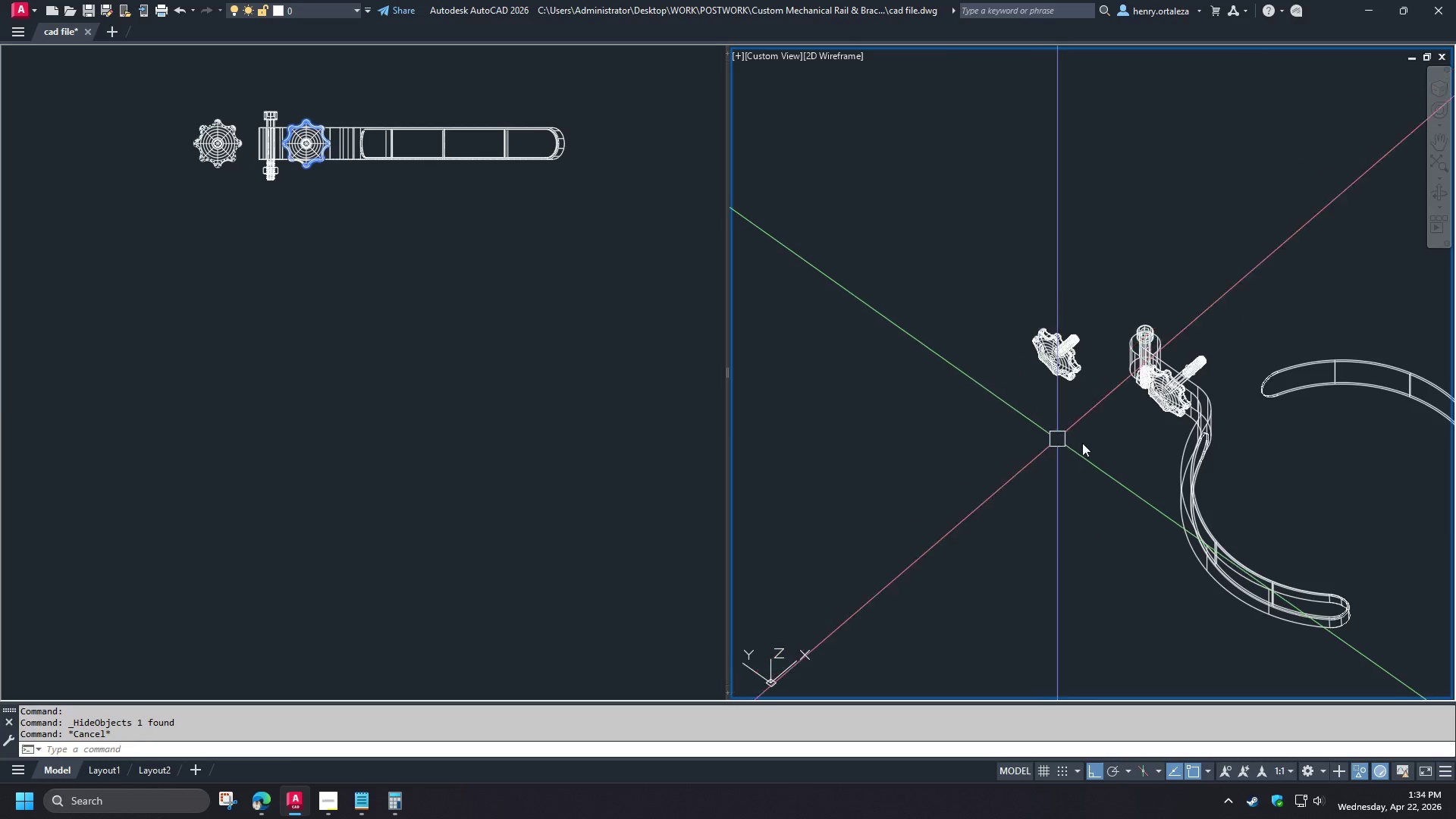 
left_click_drag(start_coordinate=[1093, 435], to_coordinate=[1087, 413])
 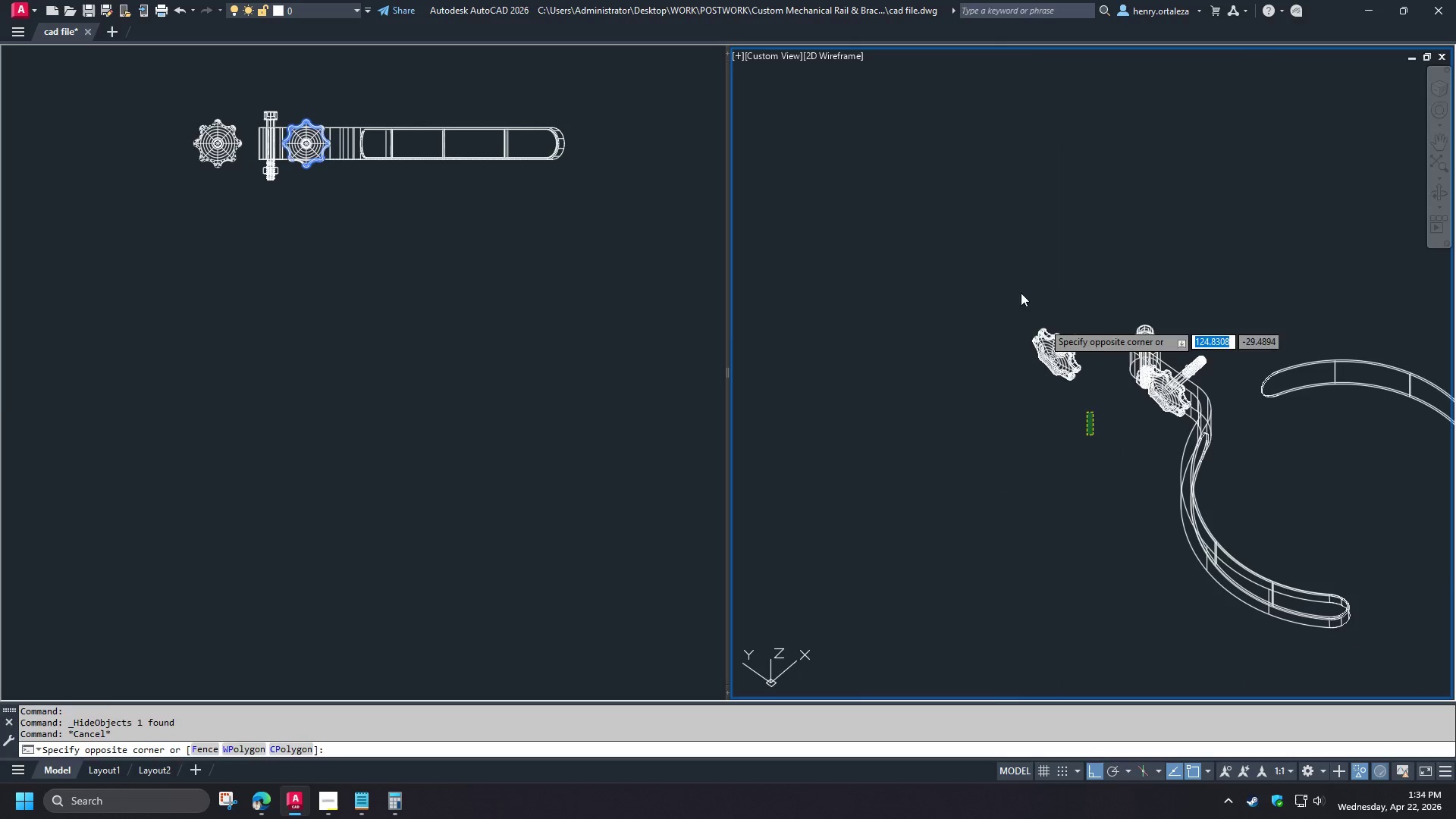 
left_click_drag(start_coordinate=[992, 260], to_coordinate=[987, 253])
 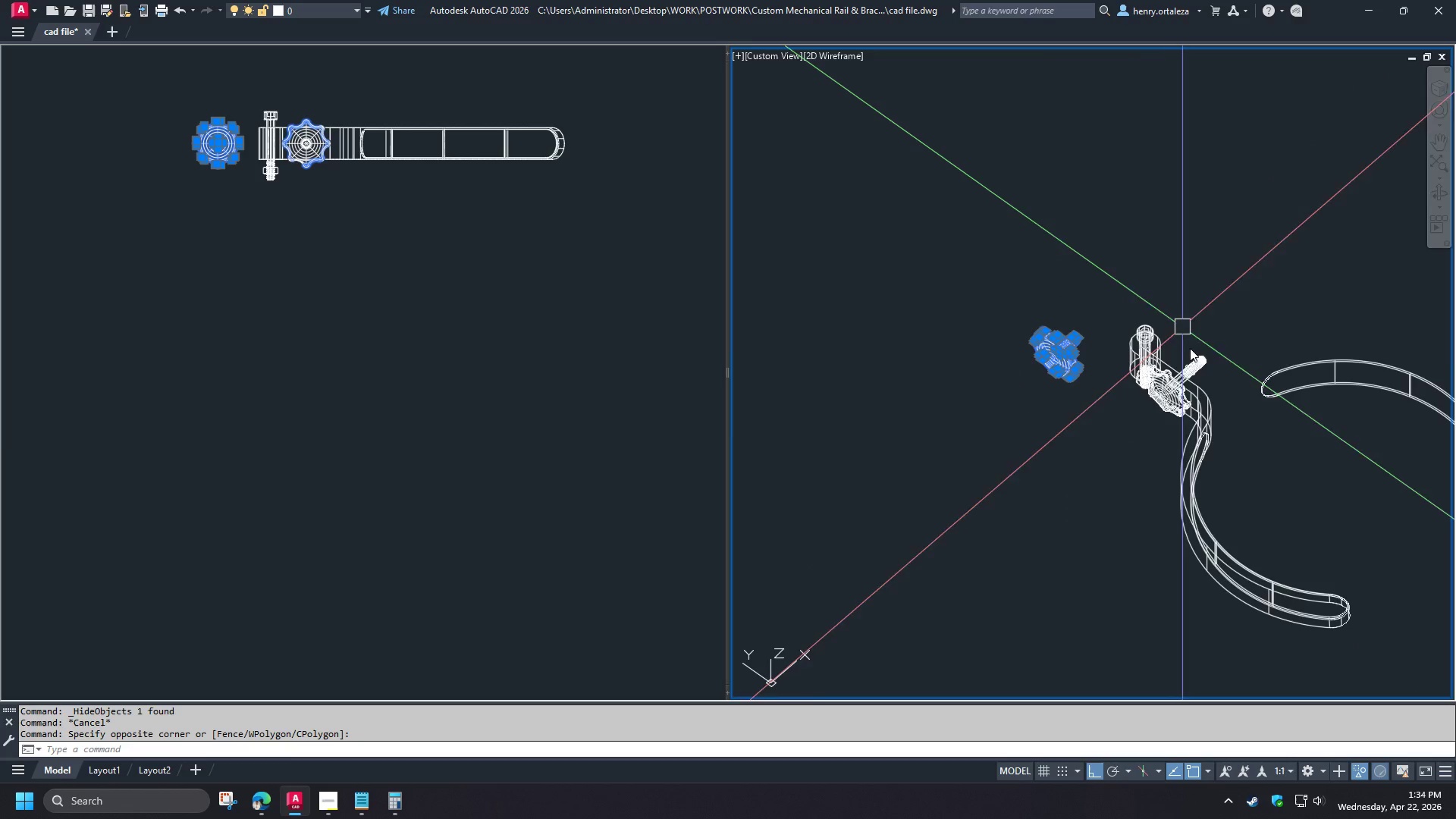 
left_click([1071, 538])
 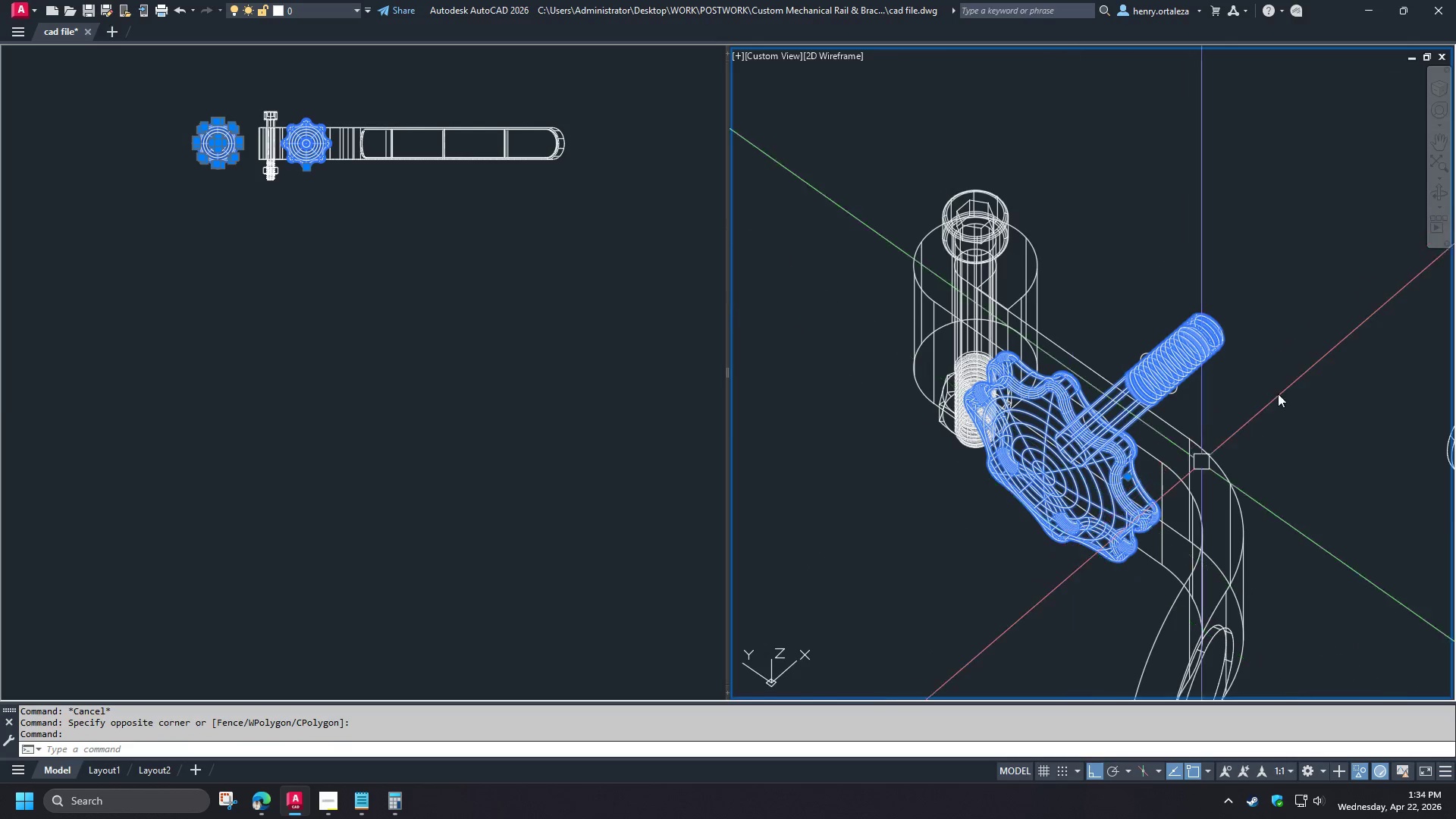 
scroll: coordinate [1241, 317], scroll_direction: down, amount: 2.0
 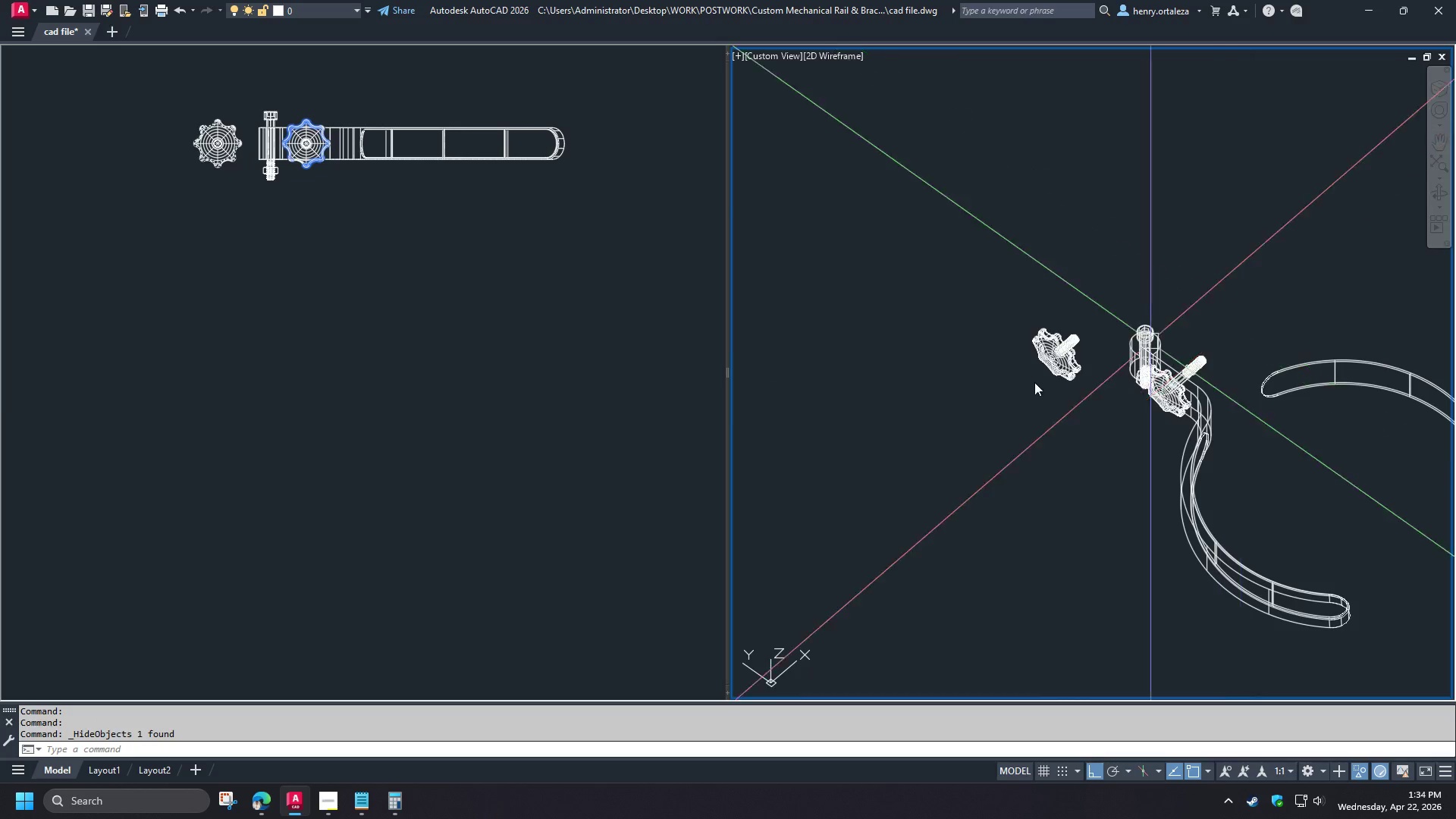 
right_click([1272, 382])
 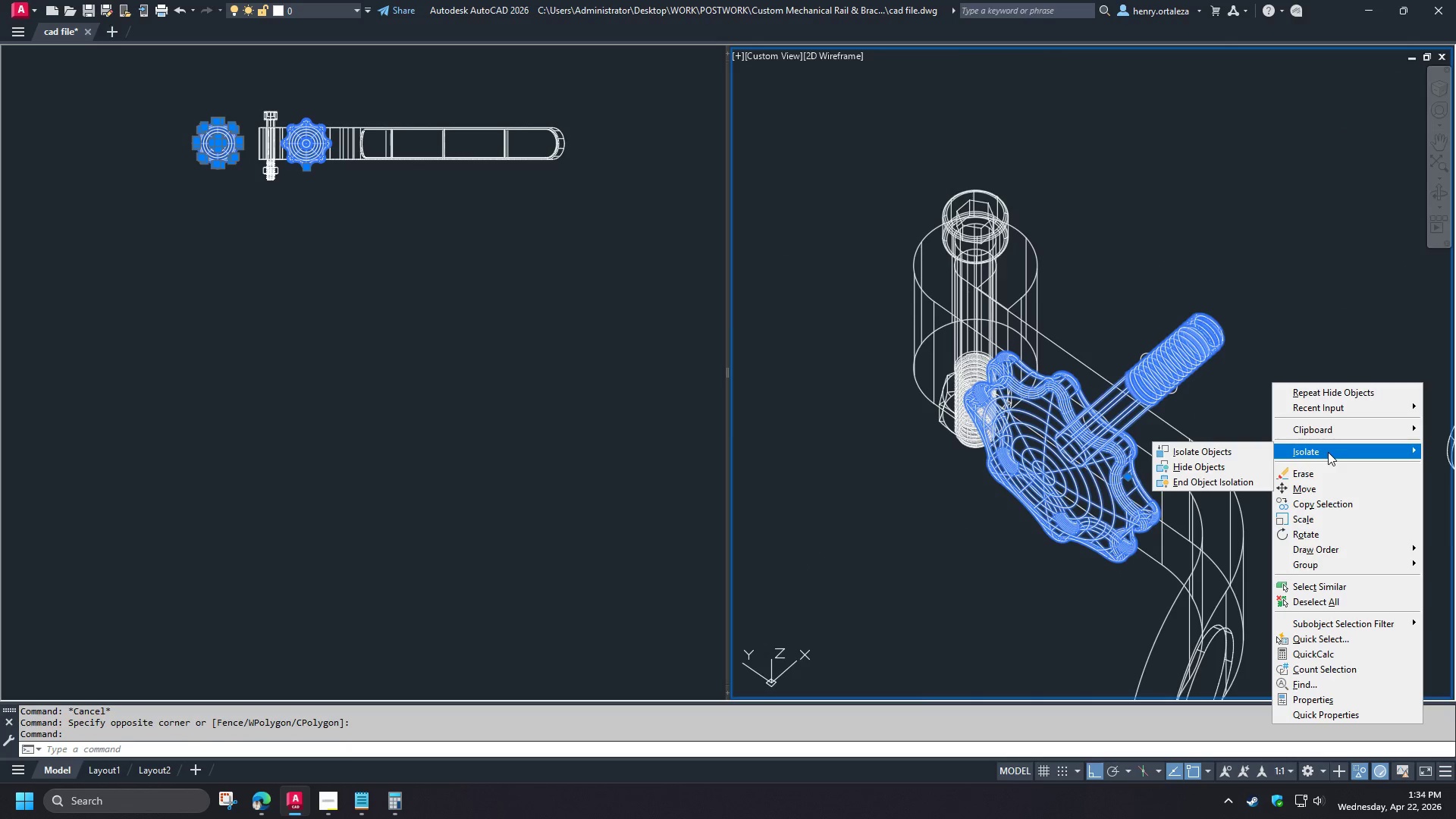 
scroll: coordinate [1200, 372], scroll_direction: up, amount: 3.0
 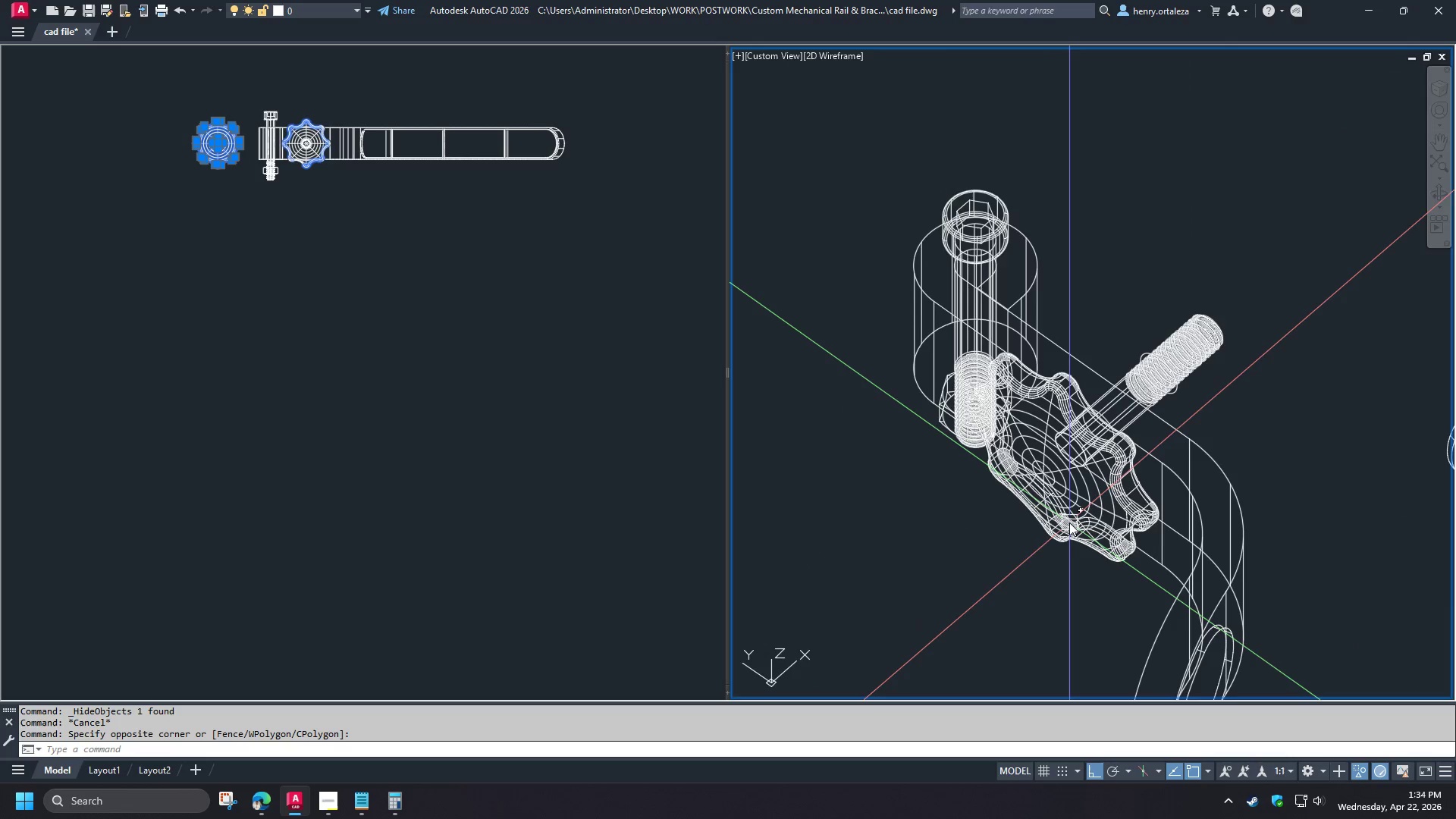 
left_click([1250, 463])
 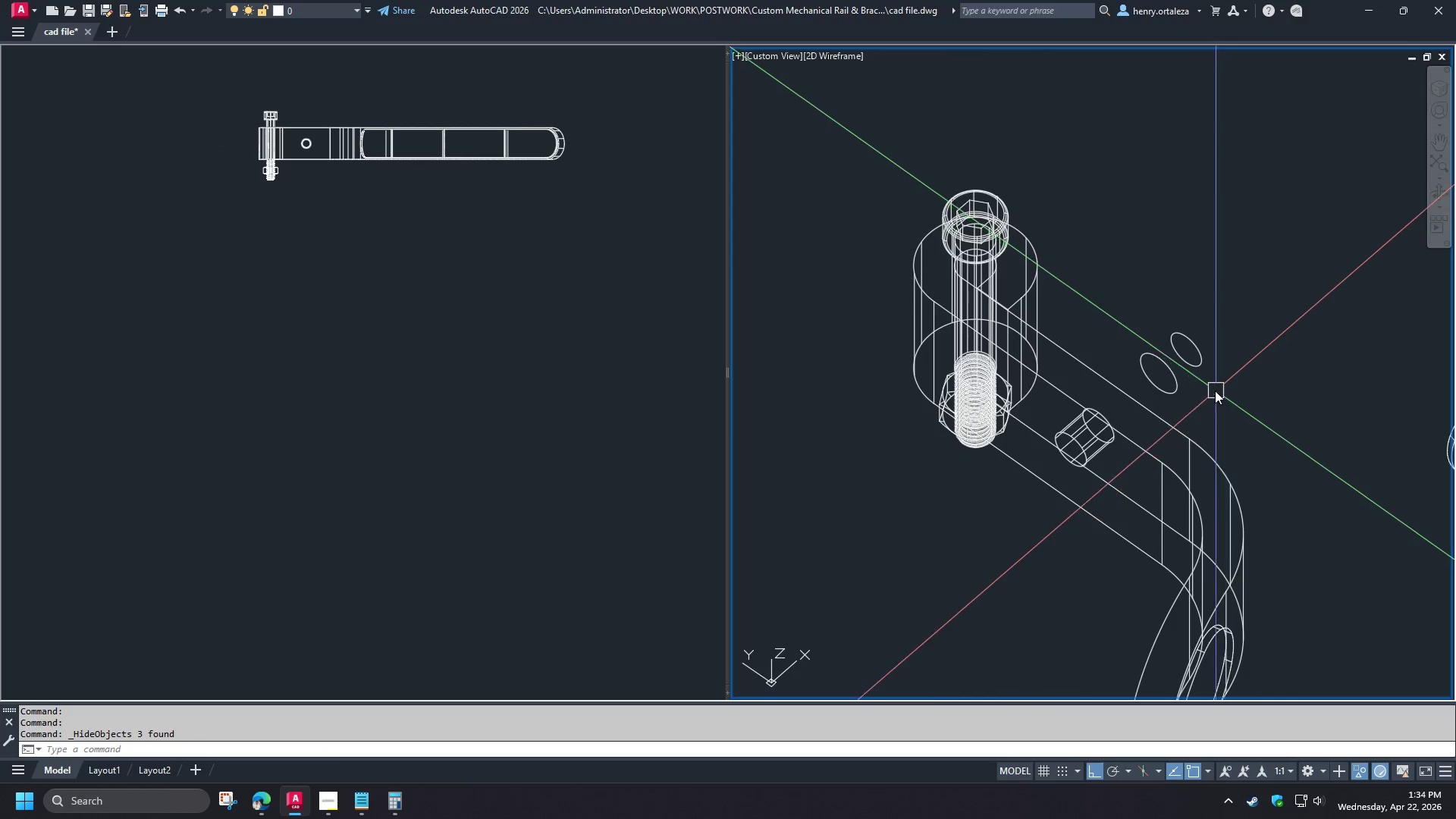 
key(Escape)
 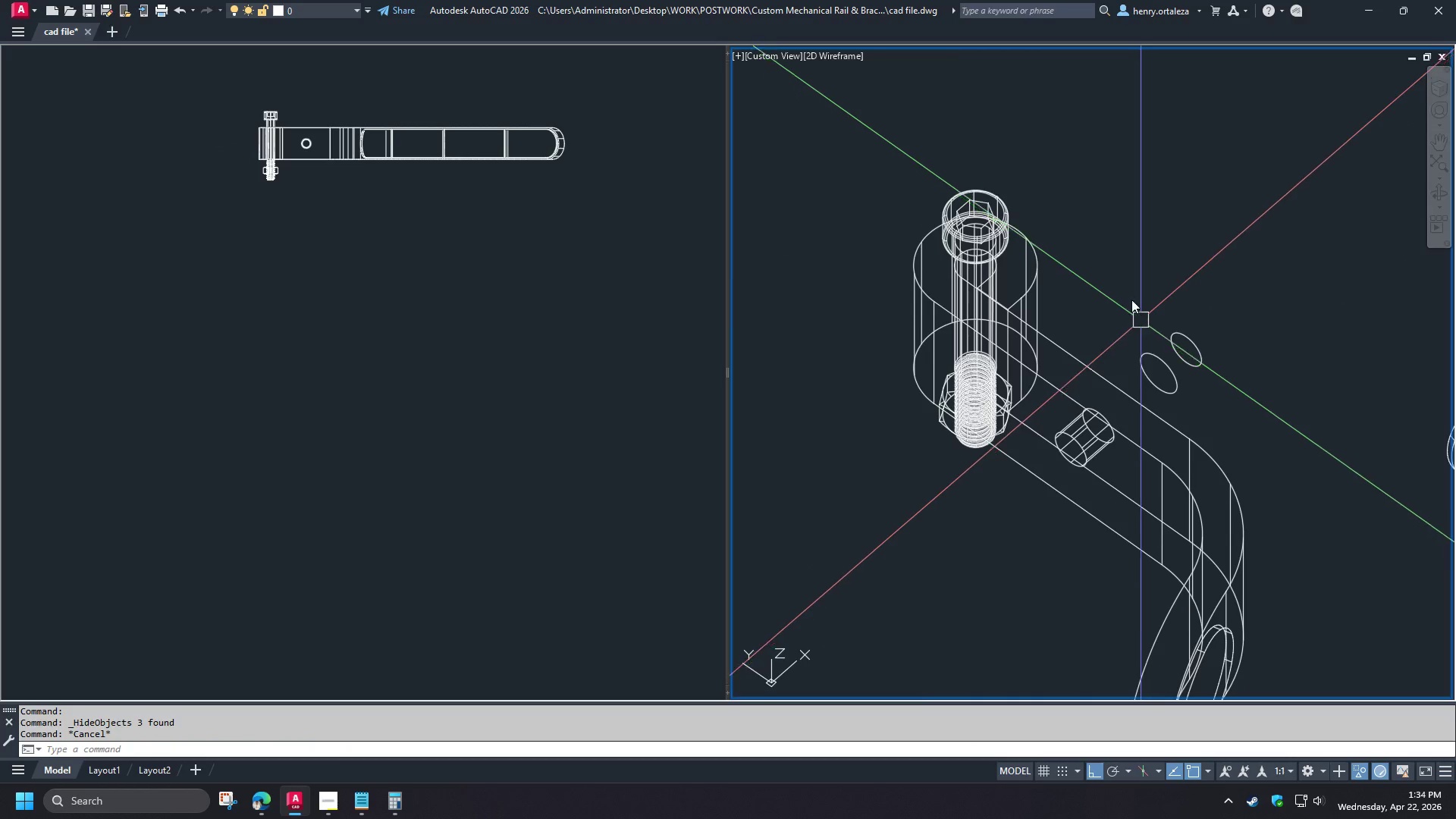 
left_click_drag(start_coordinate=[1125, 269], to_coordinate=[1147, 305])
 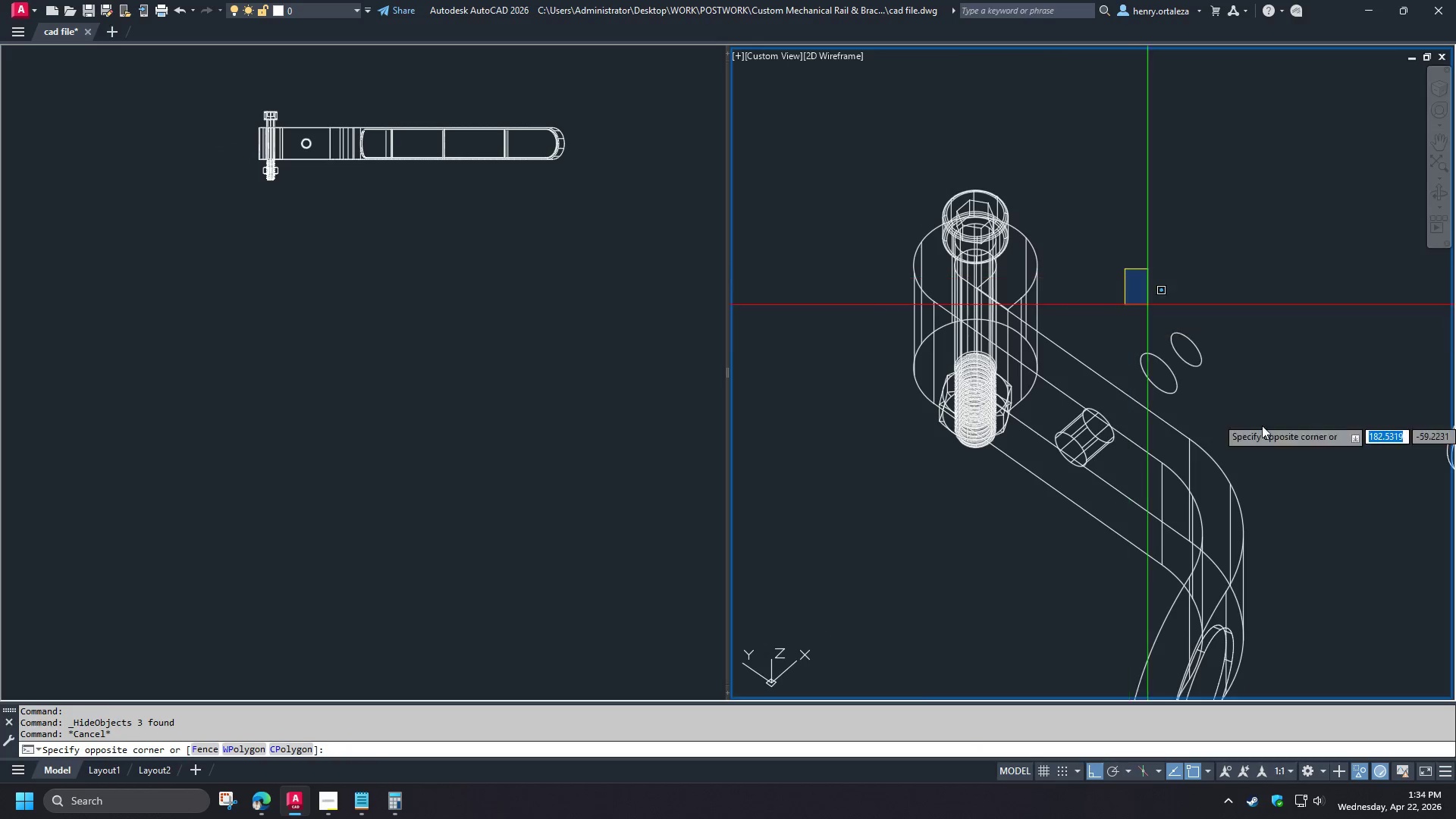 
double_click([1271, 433])
 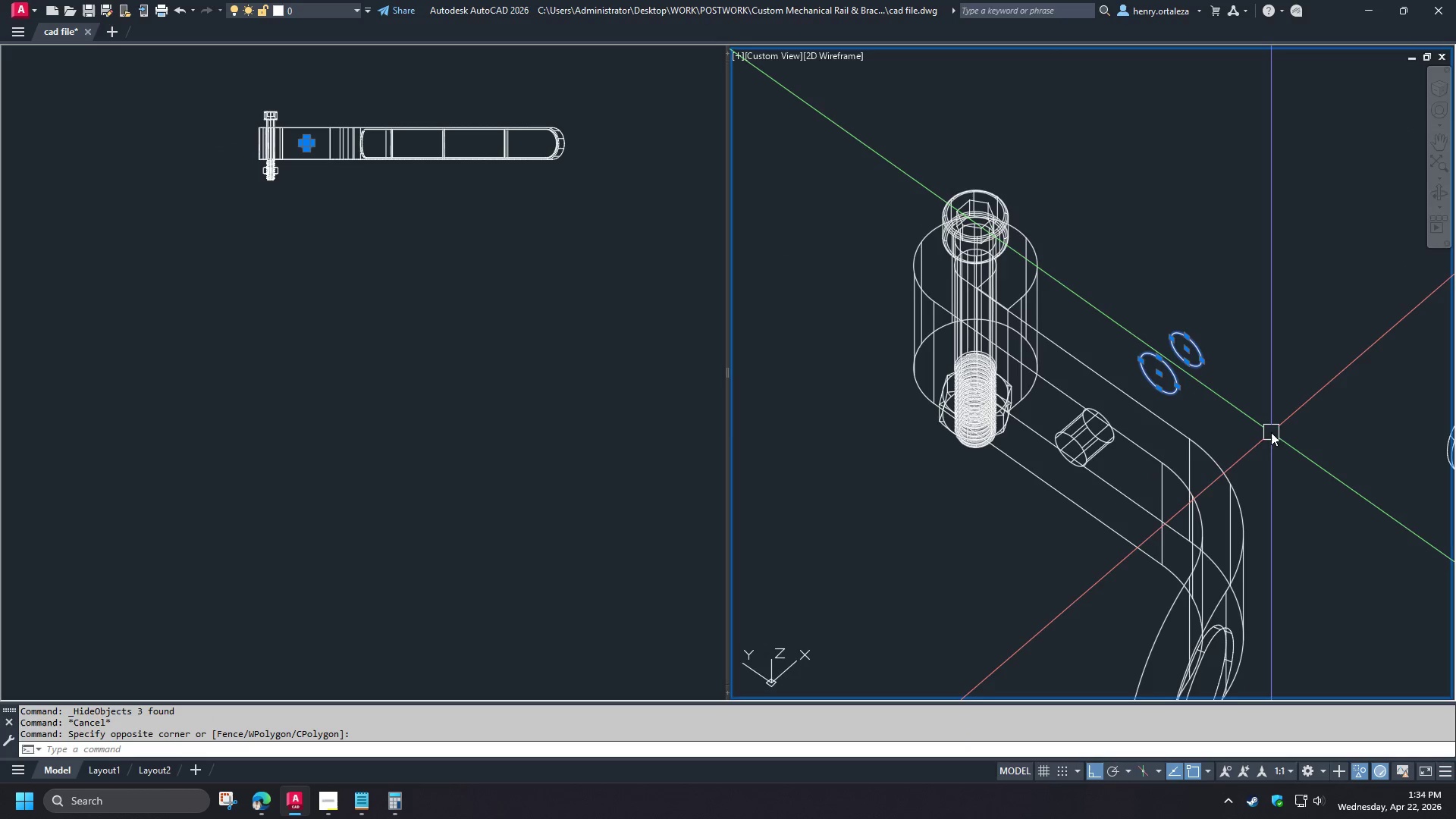 
type(e fil)
 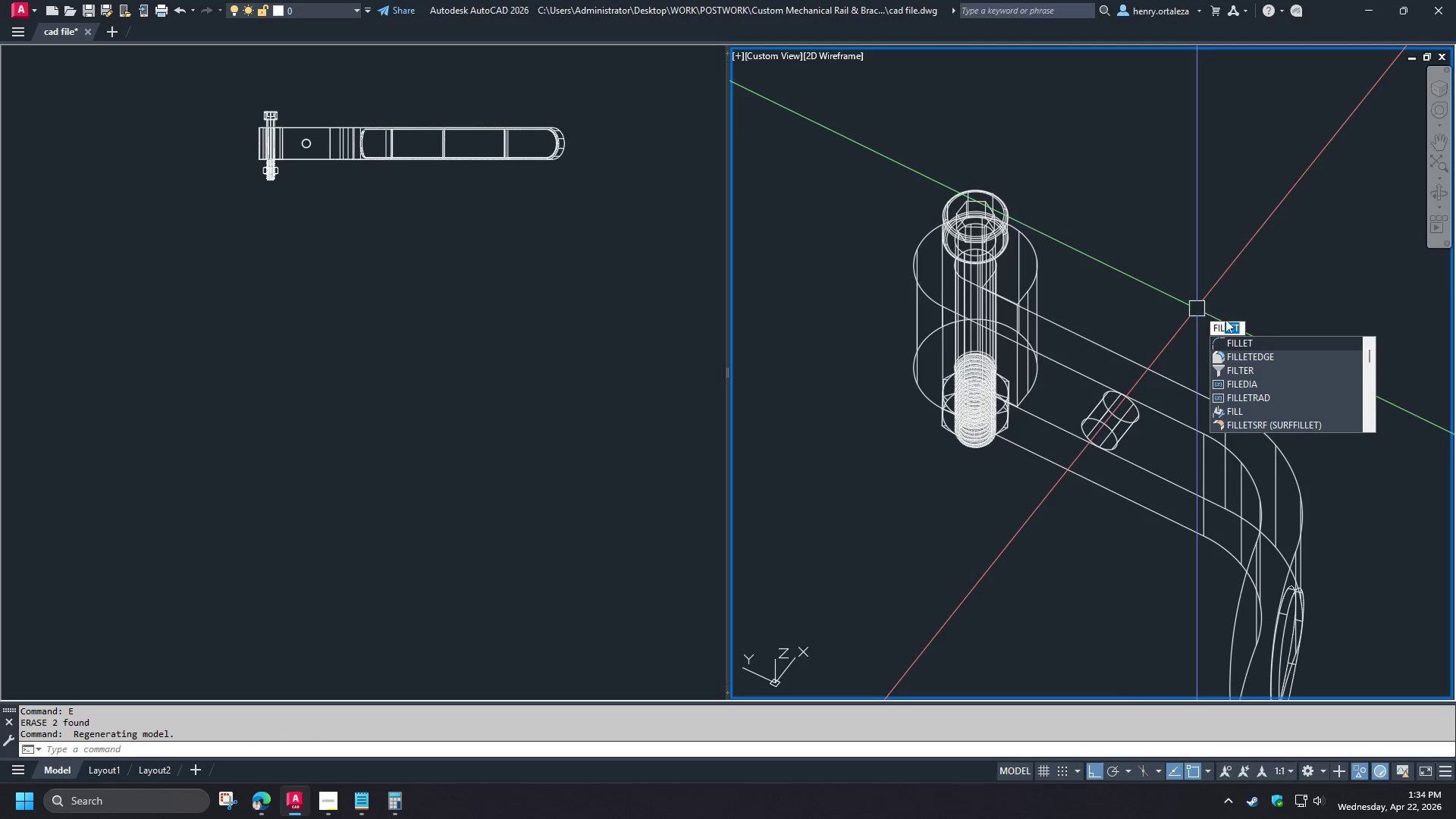 
left_click([1269, 354])
 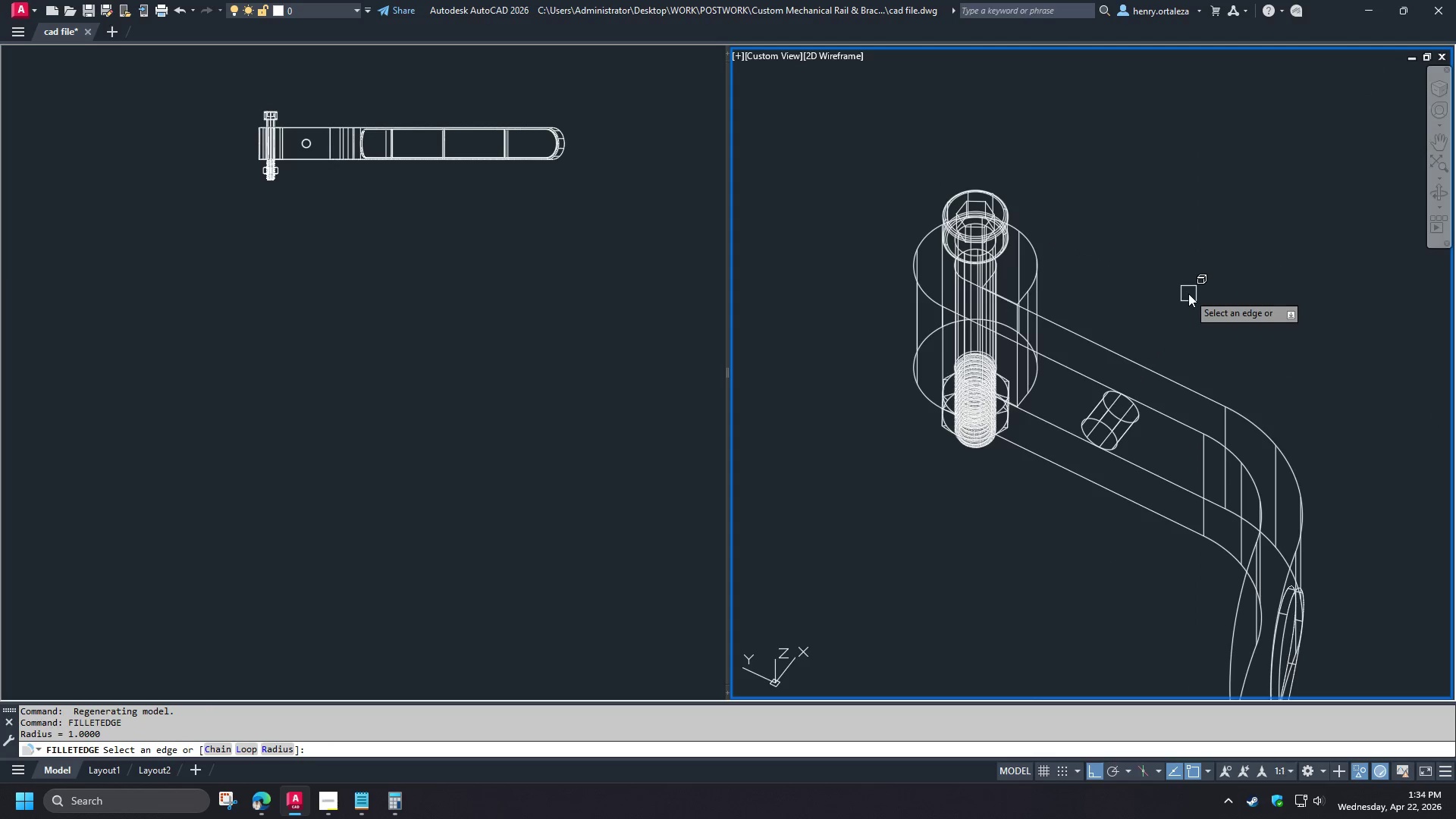 
key(C)
 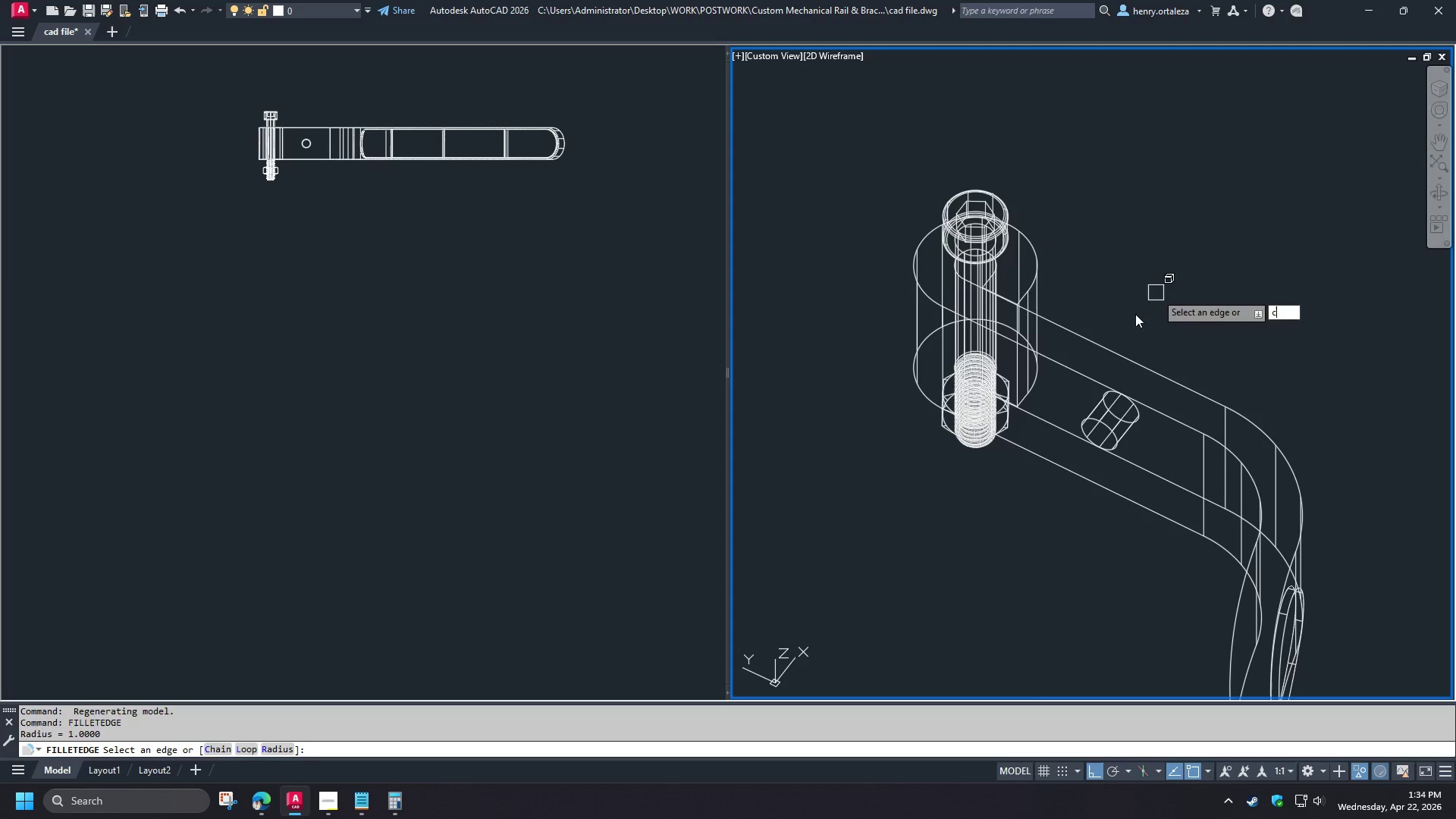 
key(Space)
 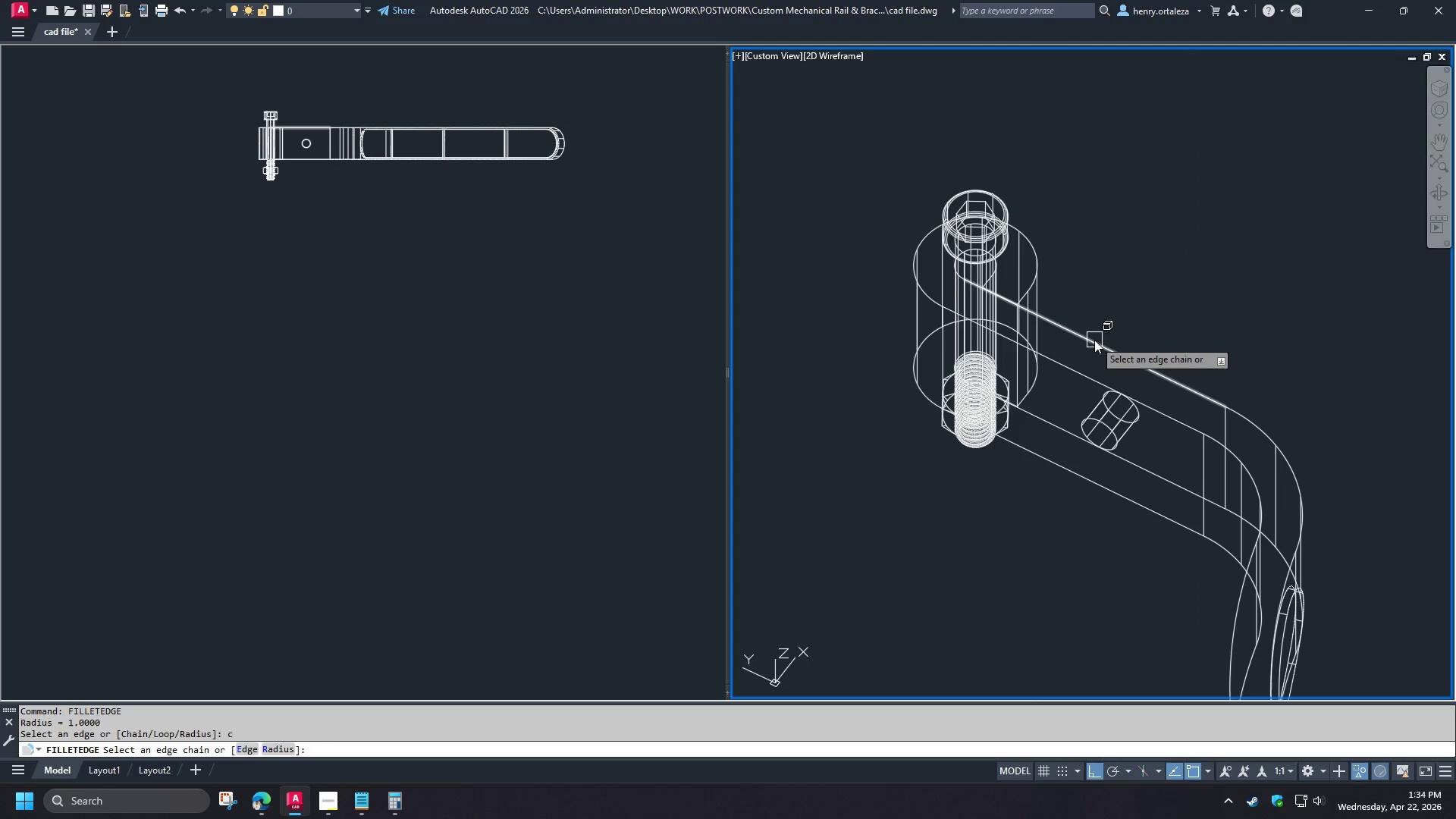 
left_click([1094, 340])
 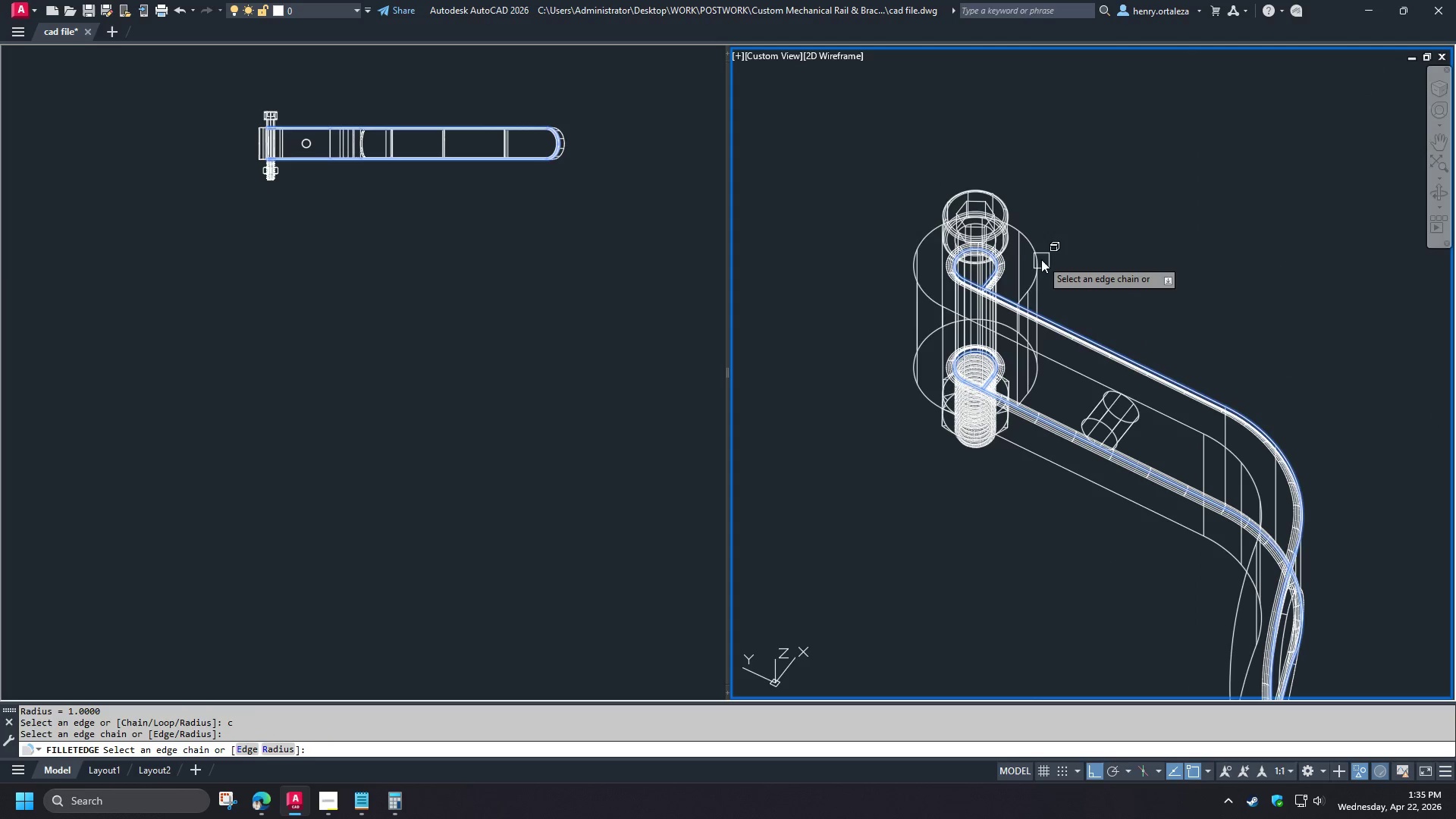 
left_click([1040, 259])
 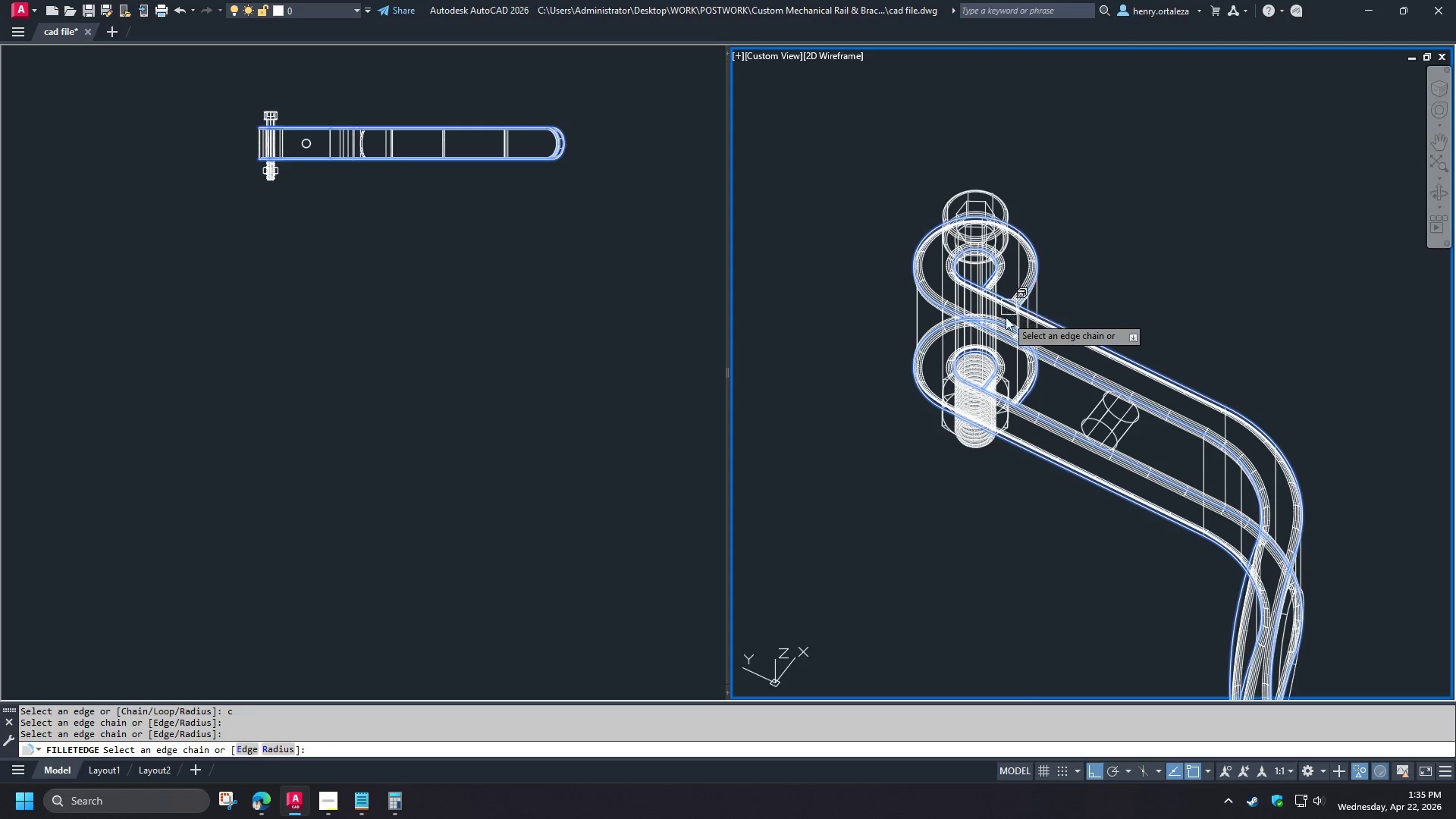 
left_click([965, 353])
 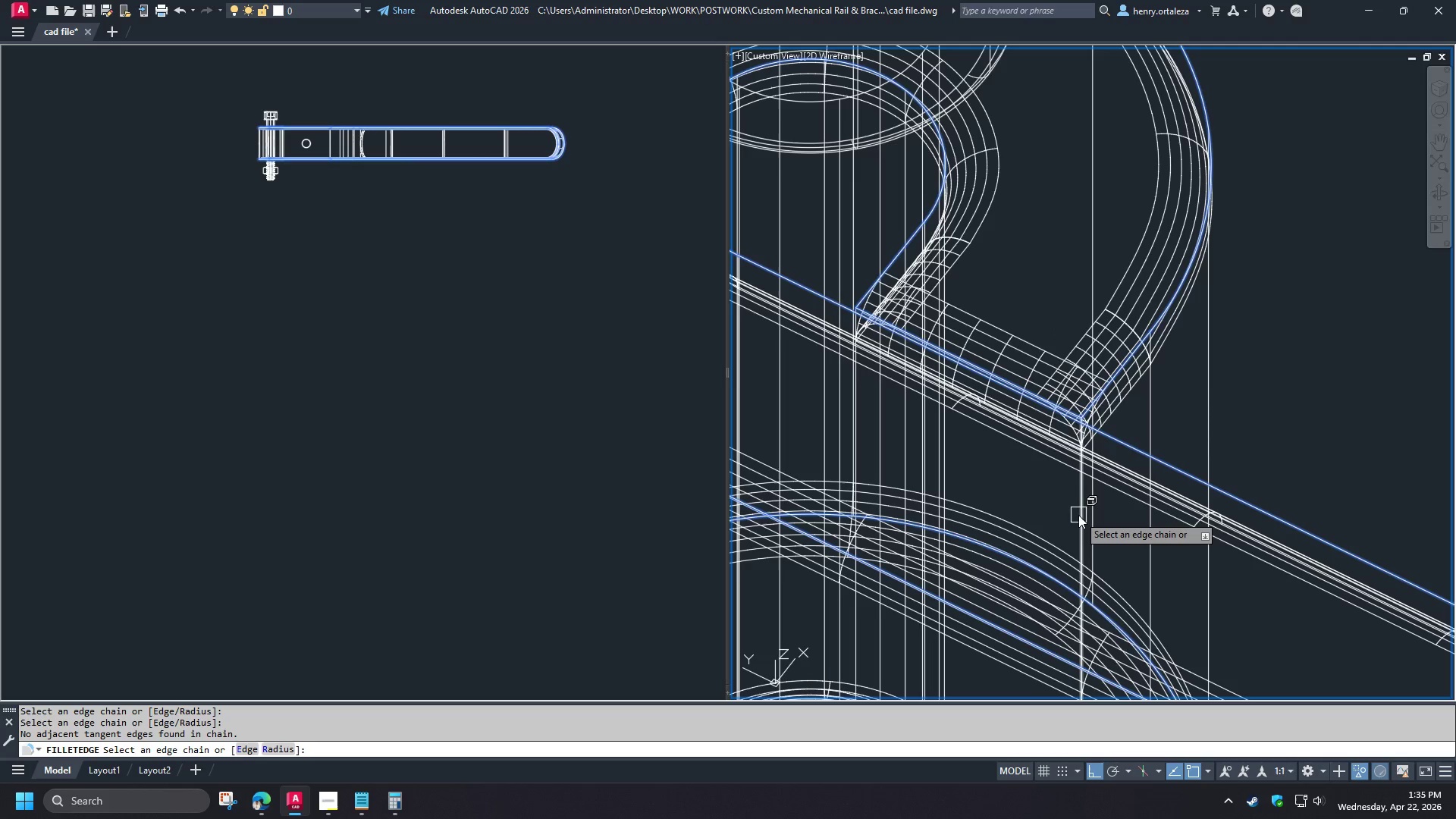 
scroll: coordinate [1004, 284], scroll_direction: up, amount: 4.0
 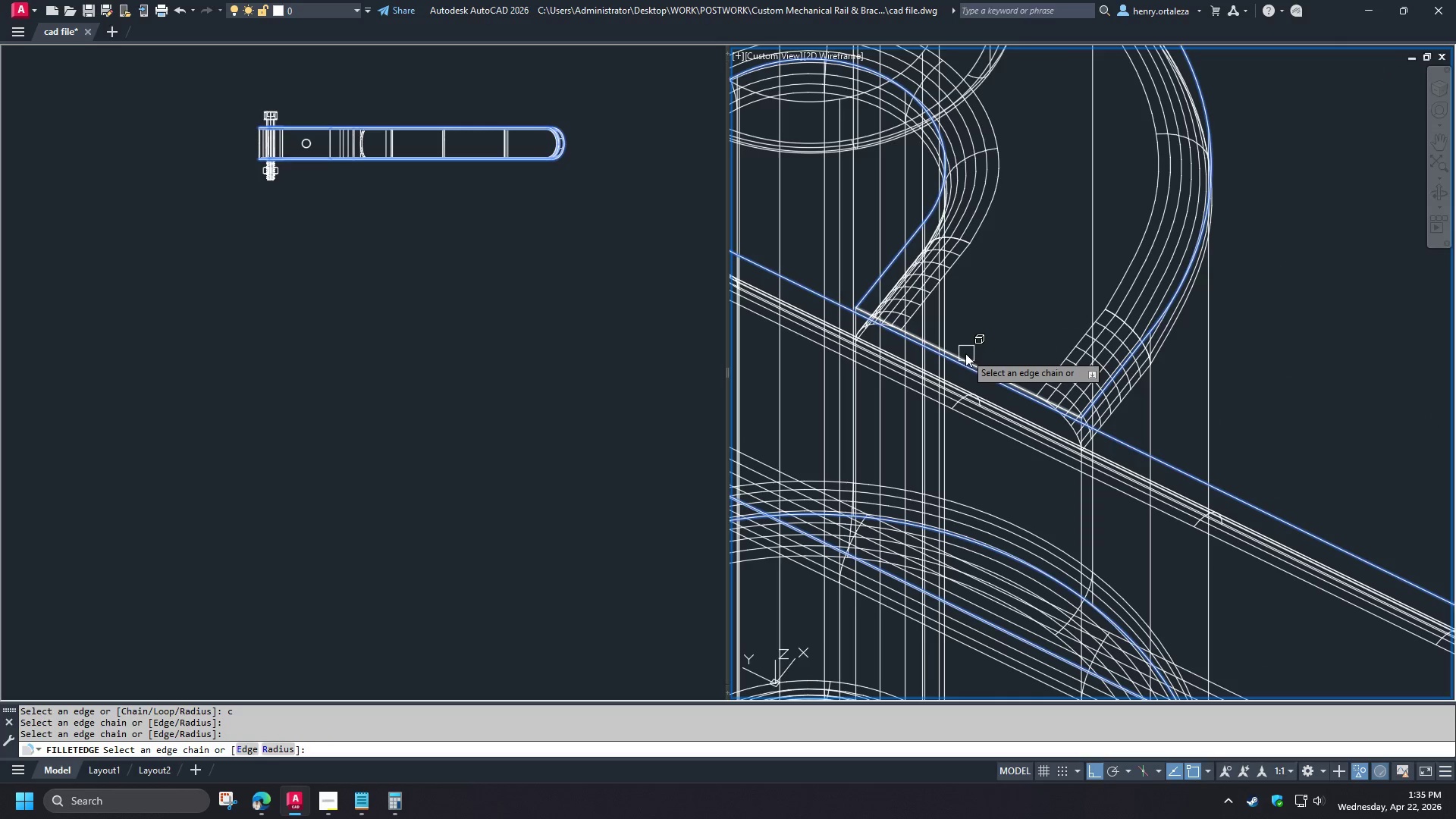 
wait(5.3)
 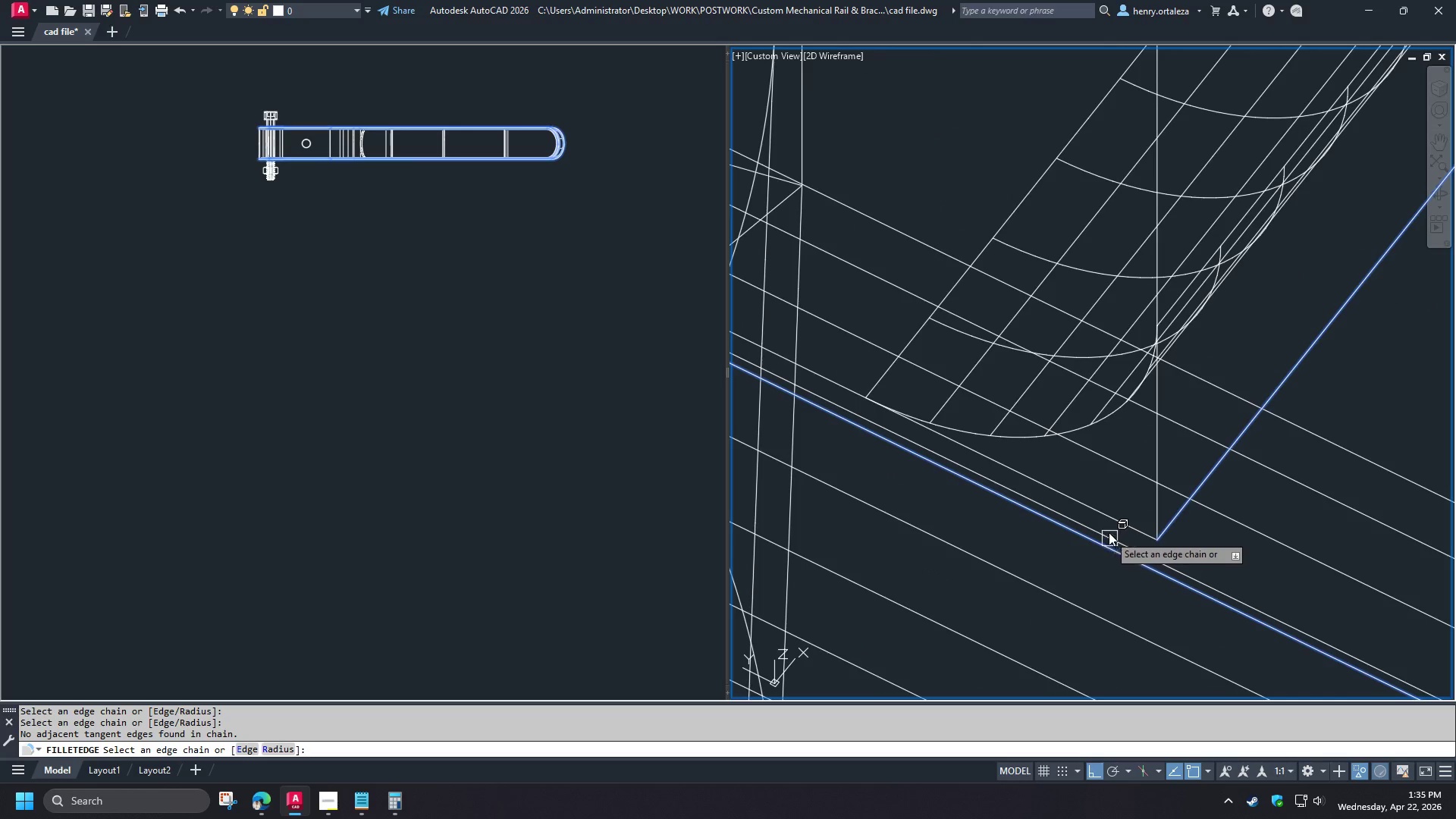 
left_click([1108, 519])
 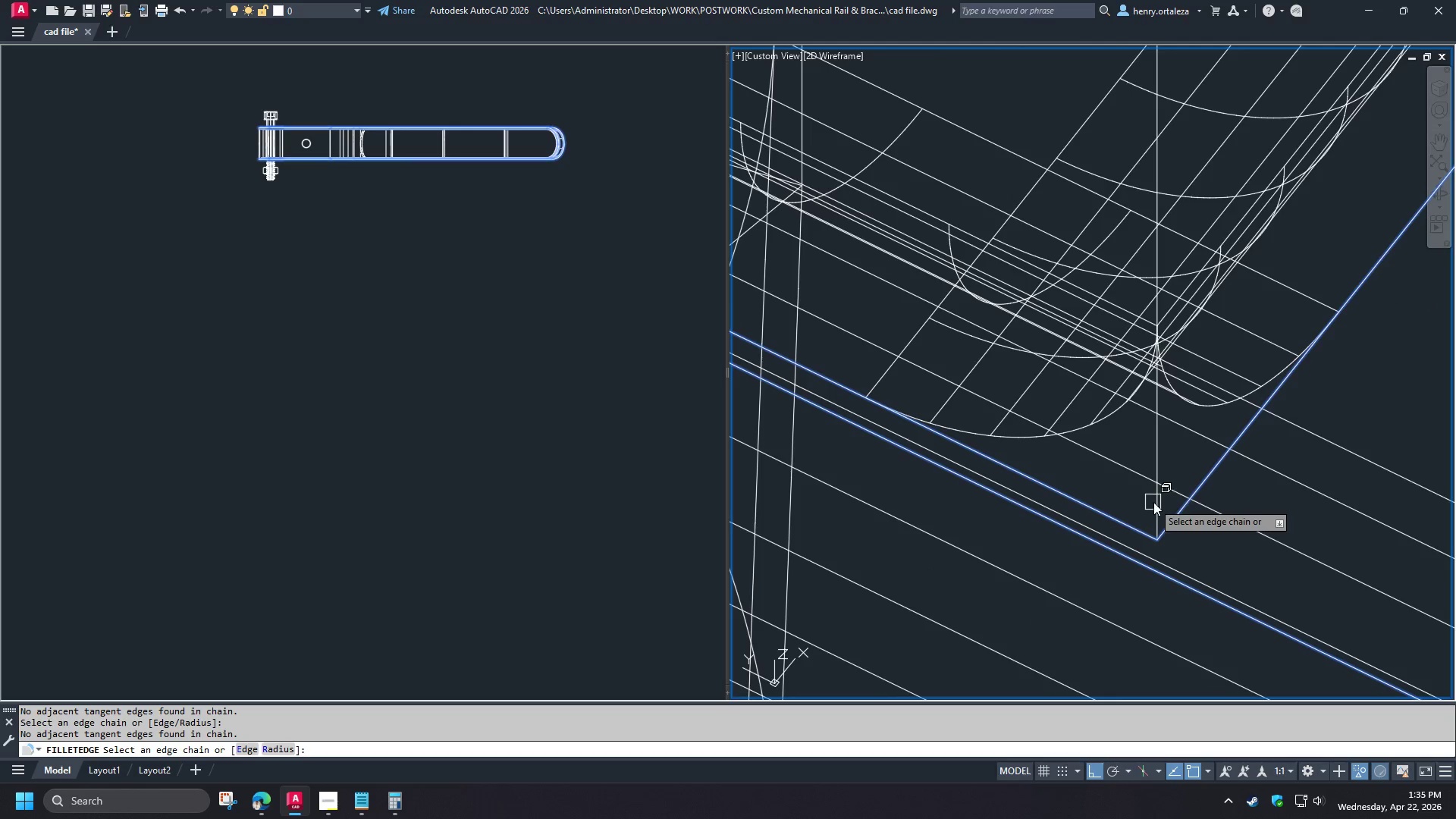 
left_click([1153, 501])
 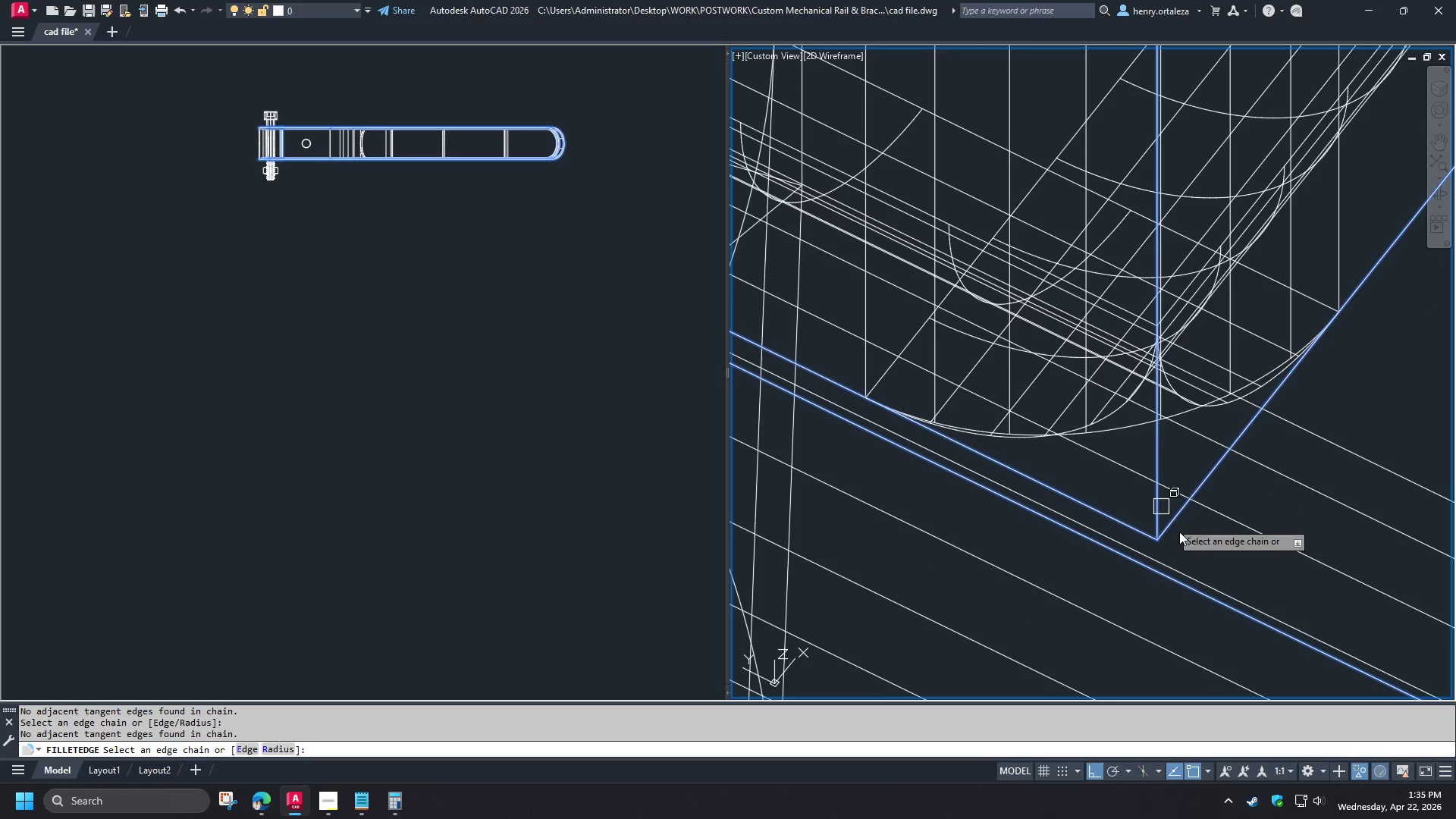 
scroll: coordinate [1094, 419], scroll_direction: down, amount: 3.0
 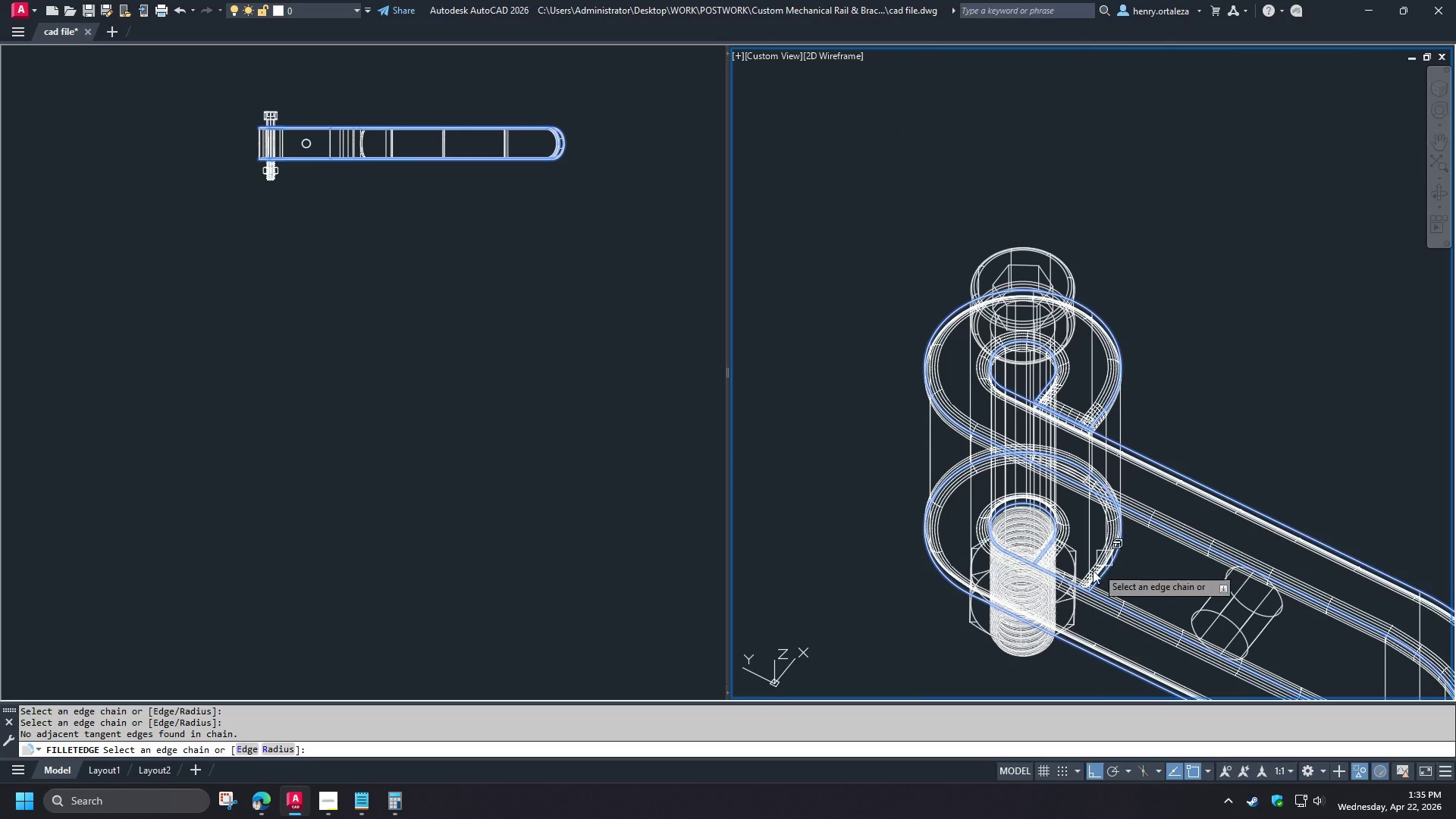 
scroll: coordinate [1081, 597], scroll_direction: up, amount: 5.0
 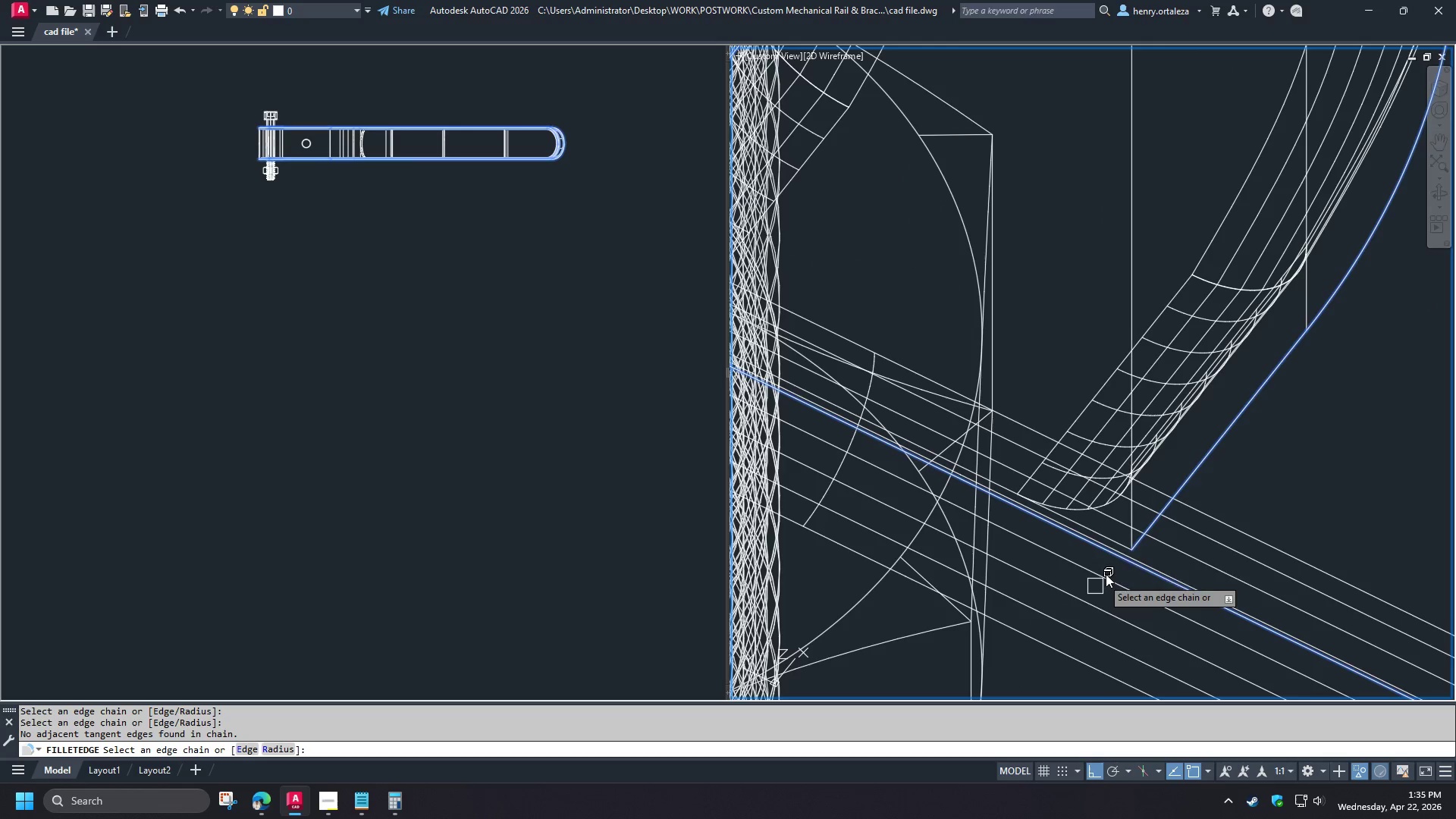 
hold_key(key=ShiftLeft, duration=1.5)
 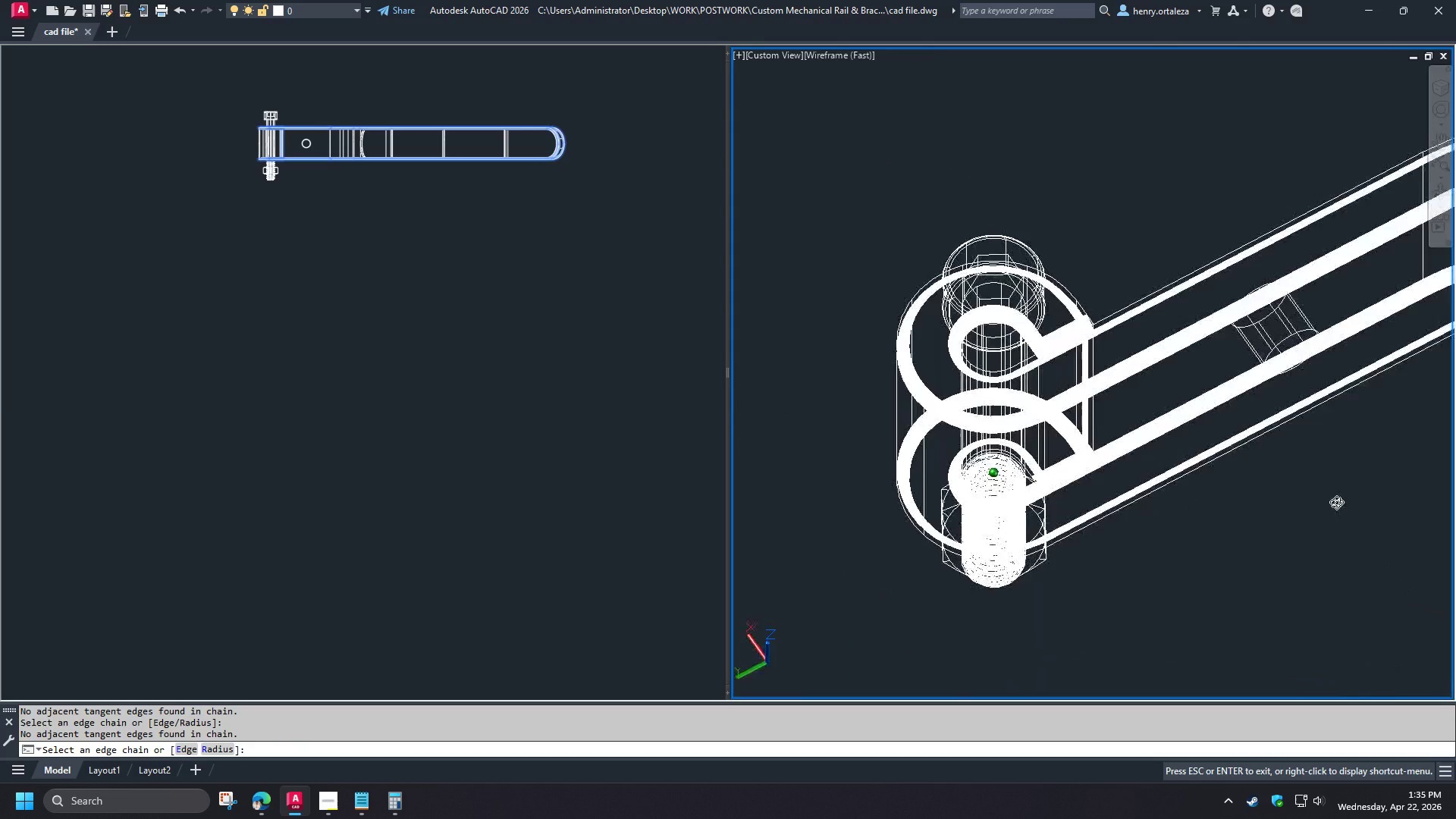 
scroll: coordinate [1114, 554], scroll_direction: up, amount: 2.0
 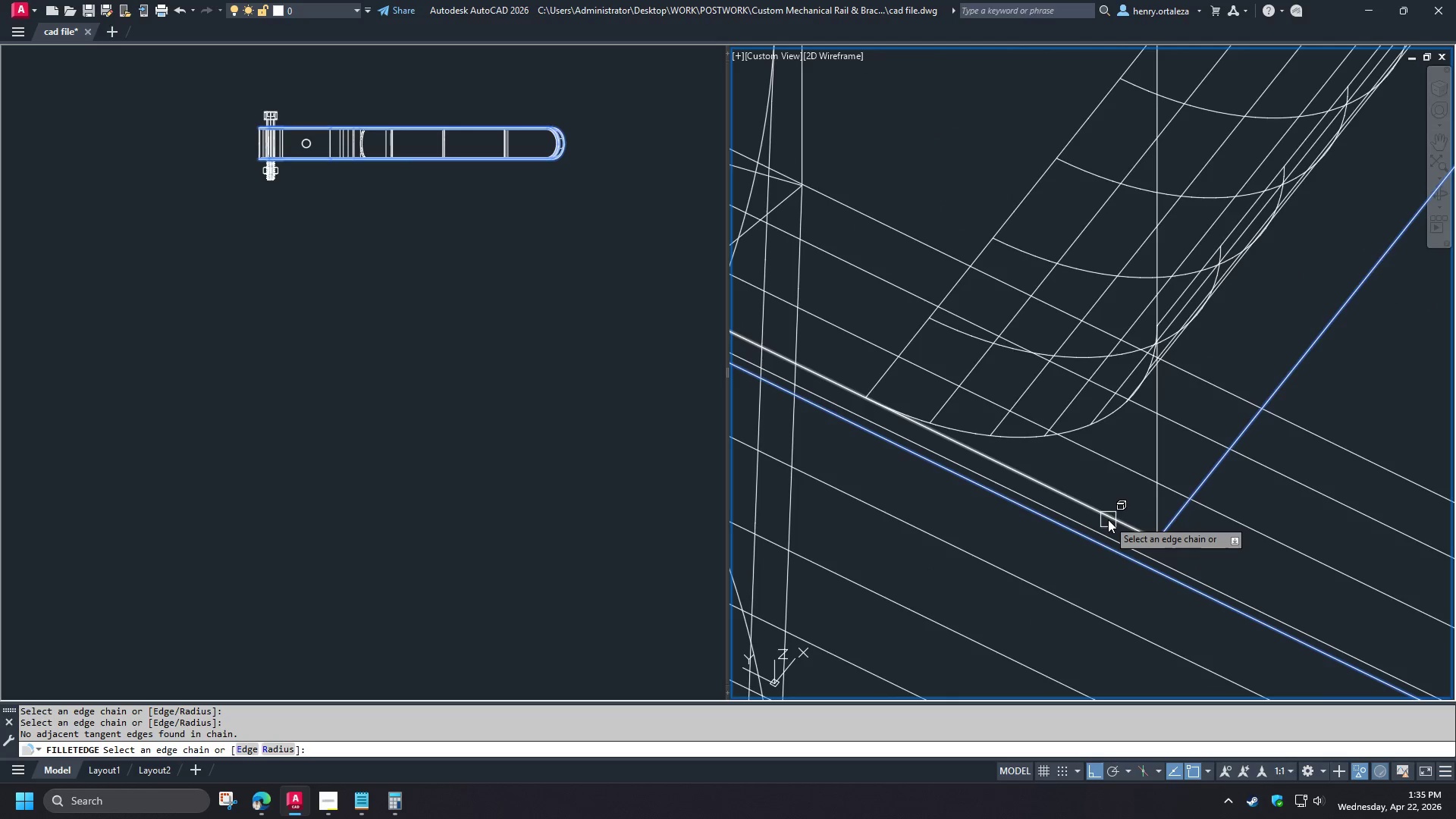 
hold_key(key=ShiftLeft, duration=1.14)
 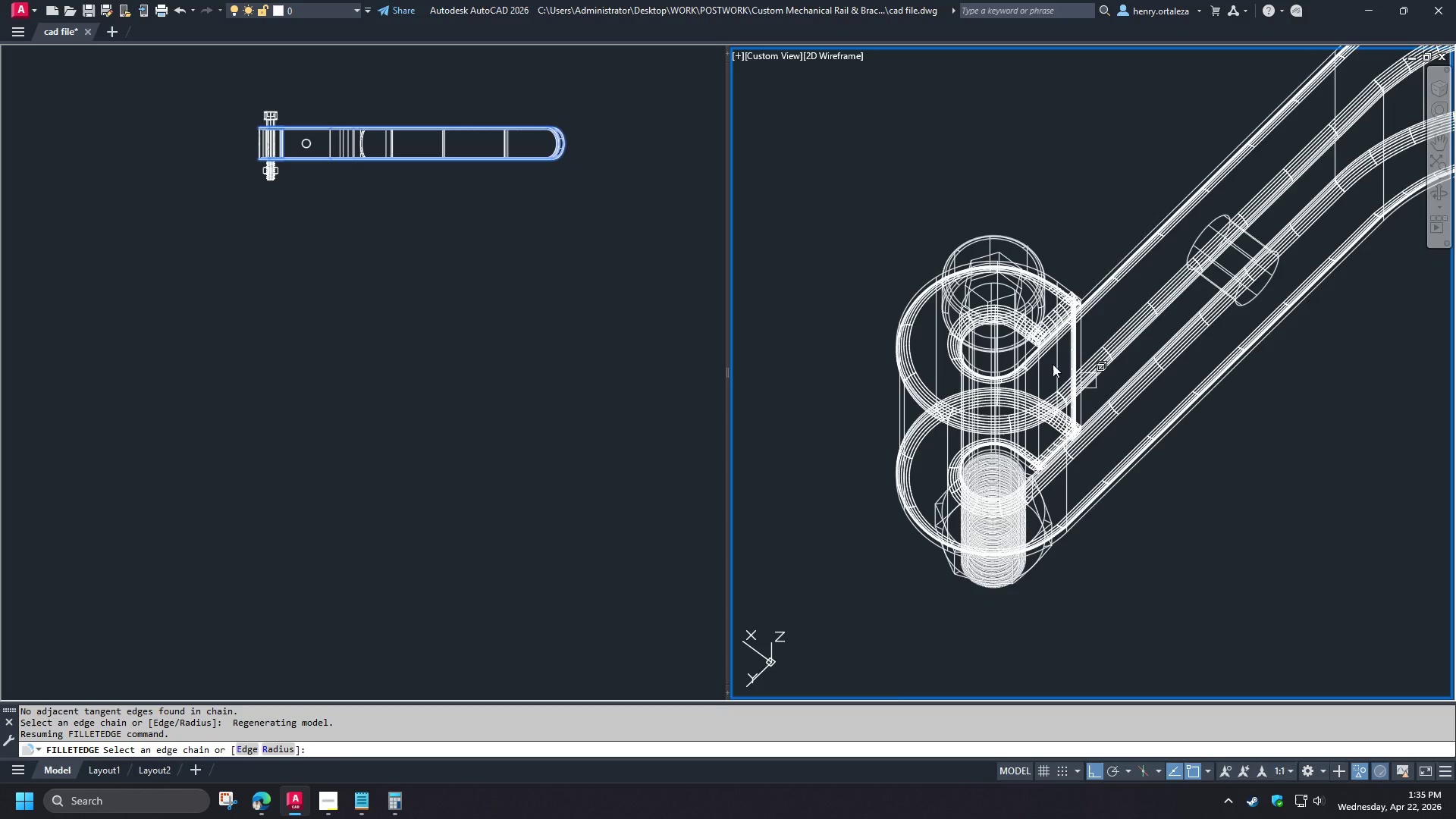 
scroll: coordinate [1010, 491], scroll_direction: down, amount: 6.0
 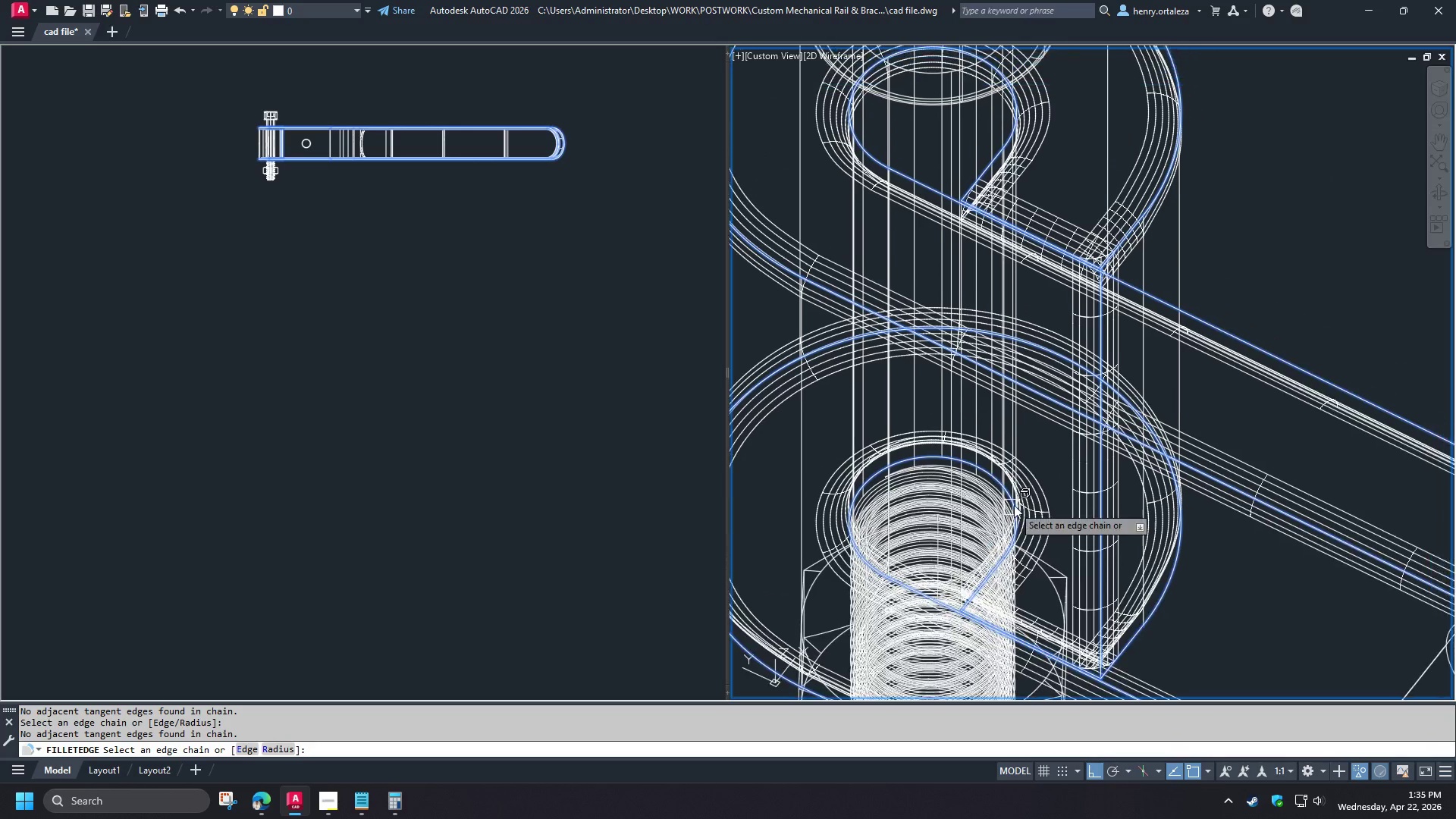 
left_click([994, 411])
 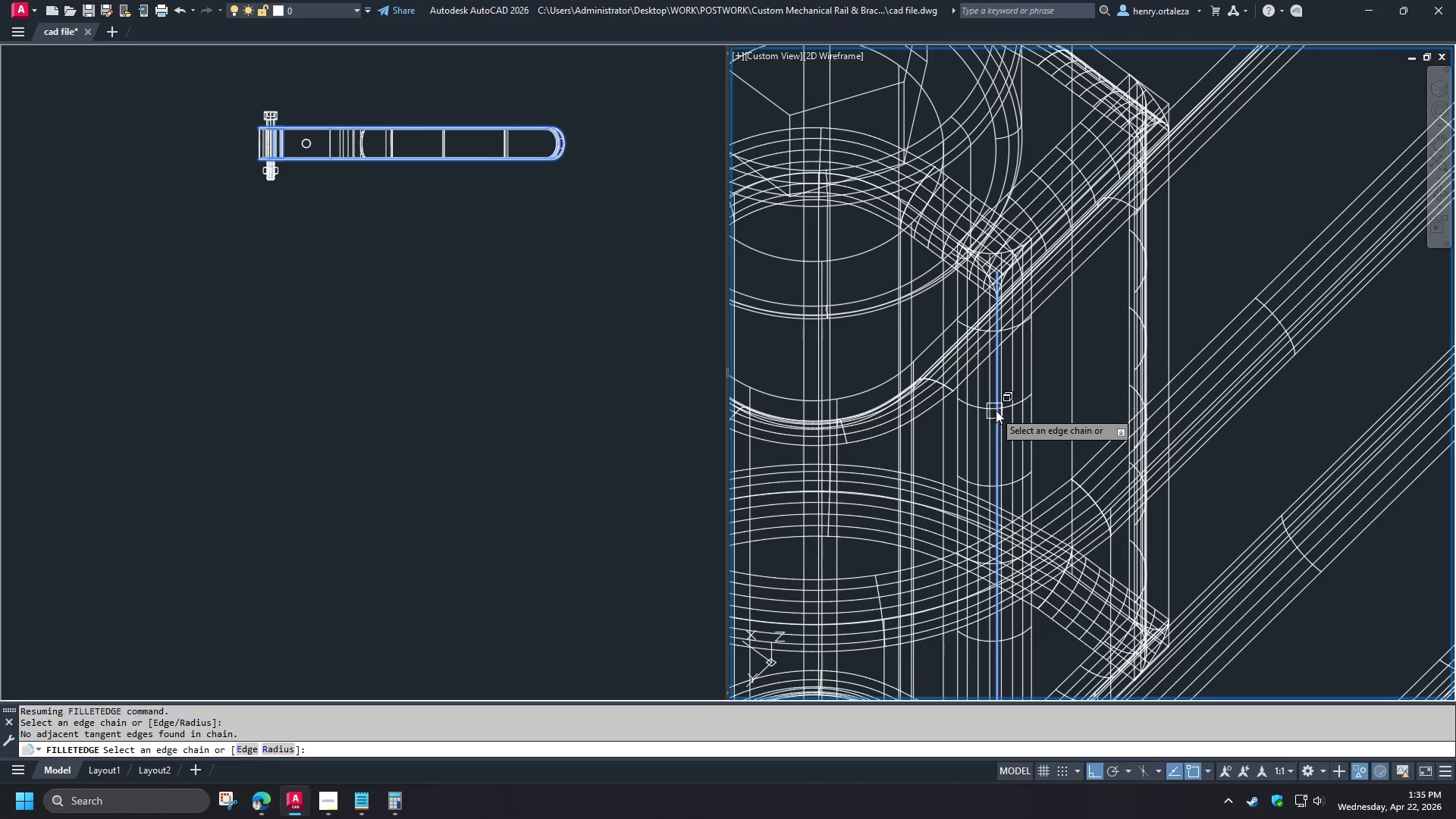 
scroll: coordinate [1032, 451], scroll_direction: down, amount: 2.0
 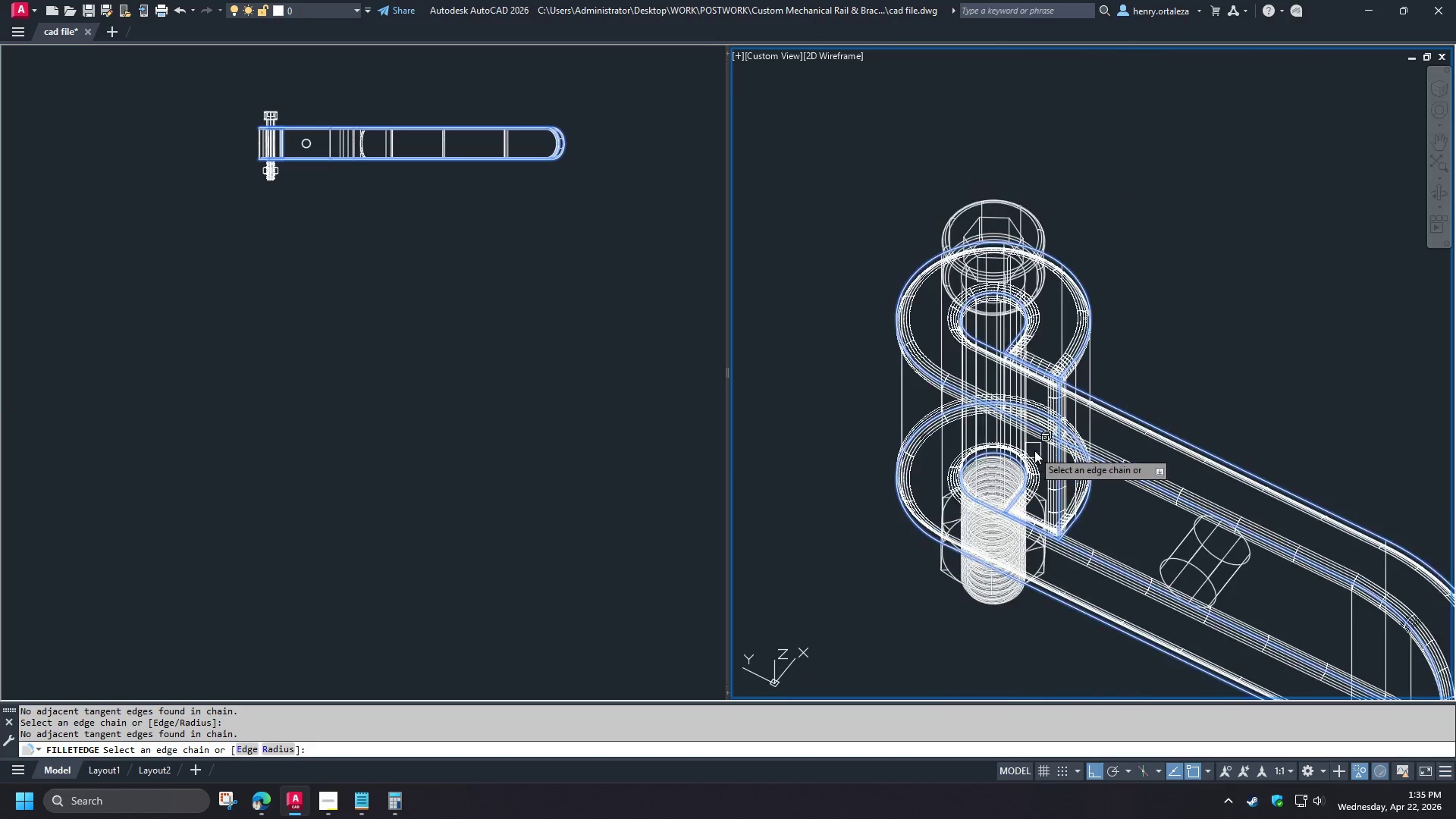 
scroll: coordinate [1049, 362], scroll_direction: up, amount: 3.0
 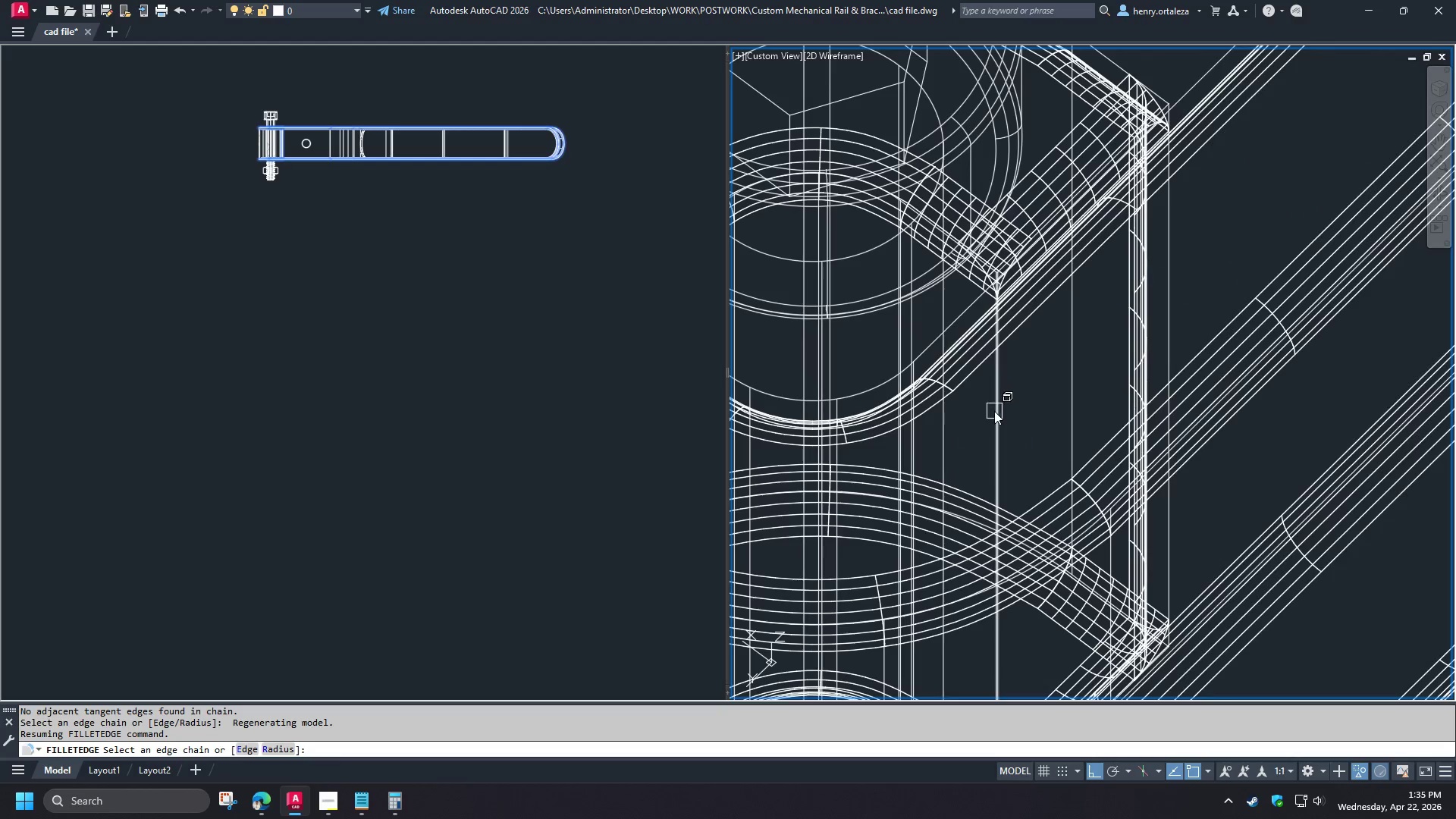 
scroll: coordinate [1073, 312], scroll_direction: down, amount: 2.0
 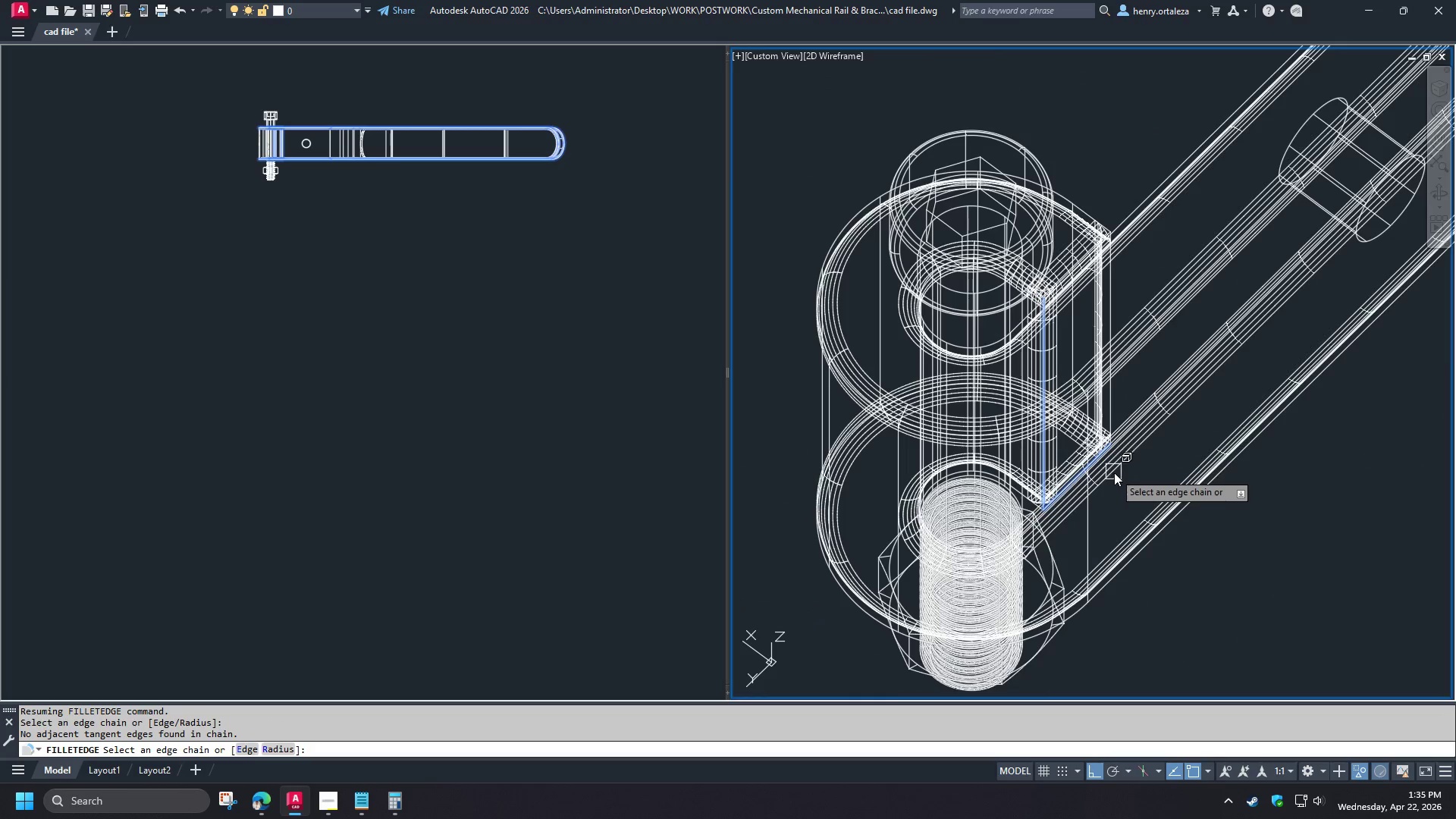 
wait(6.56)
 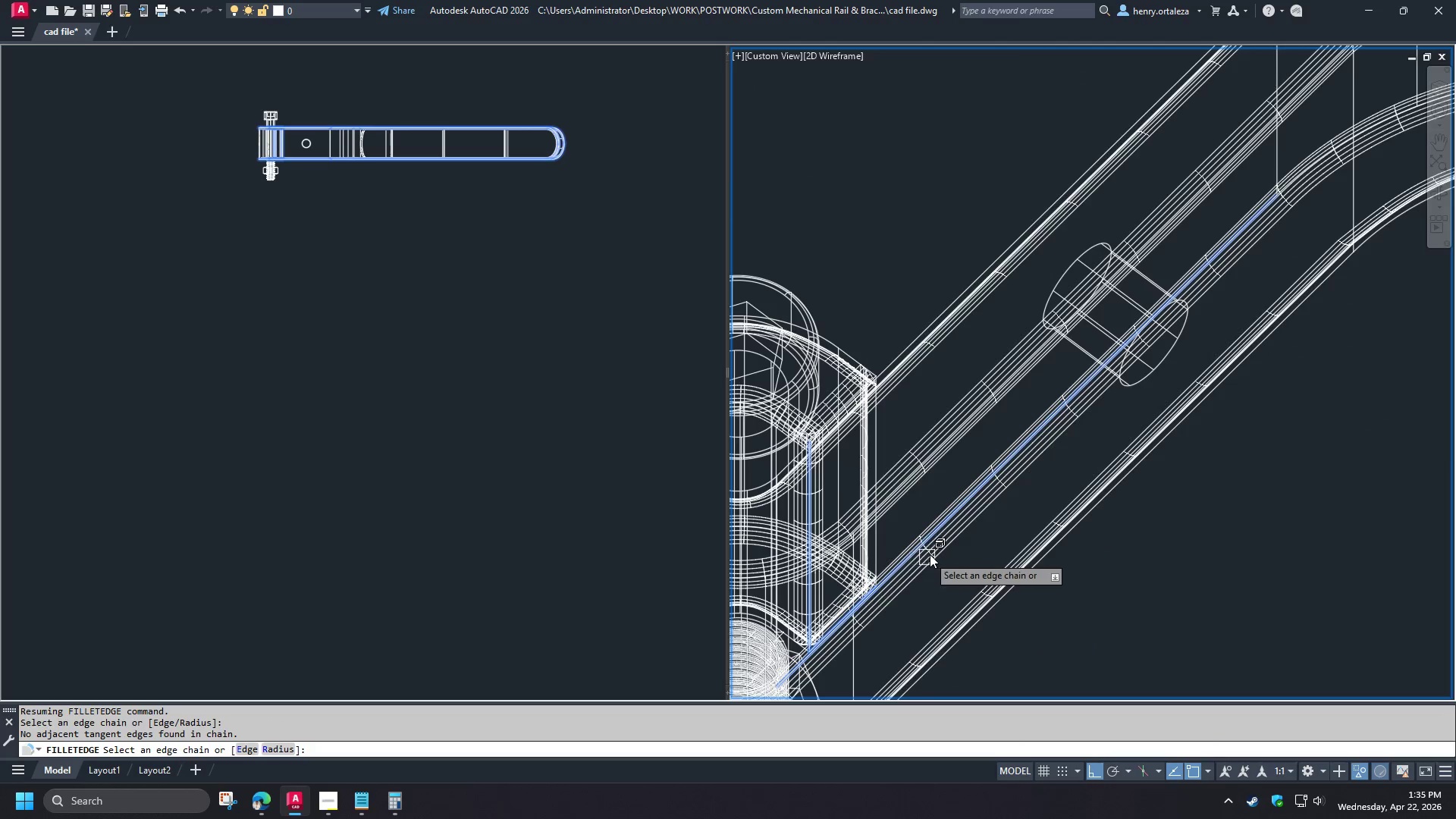 
key(Space)
 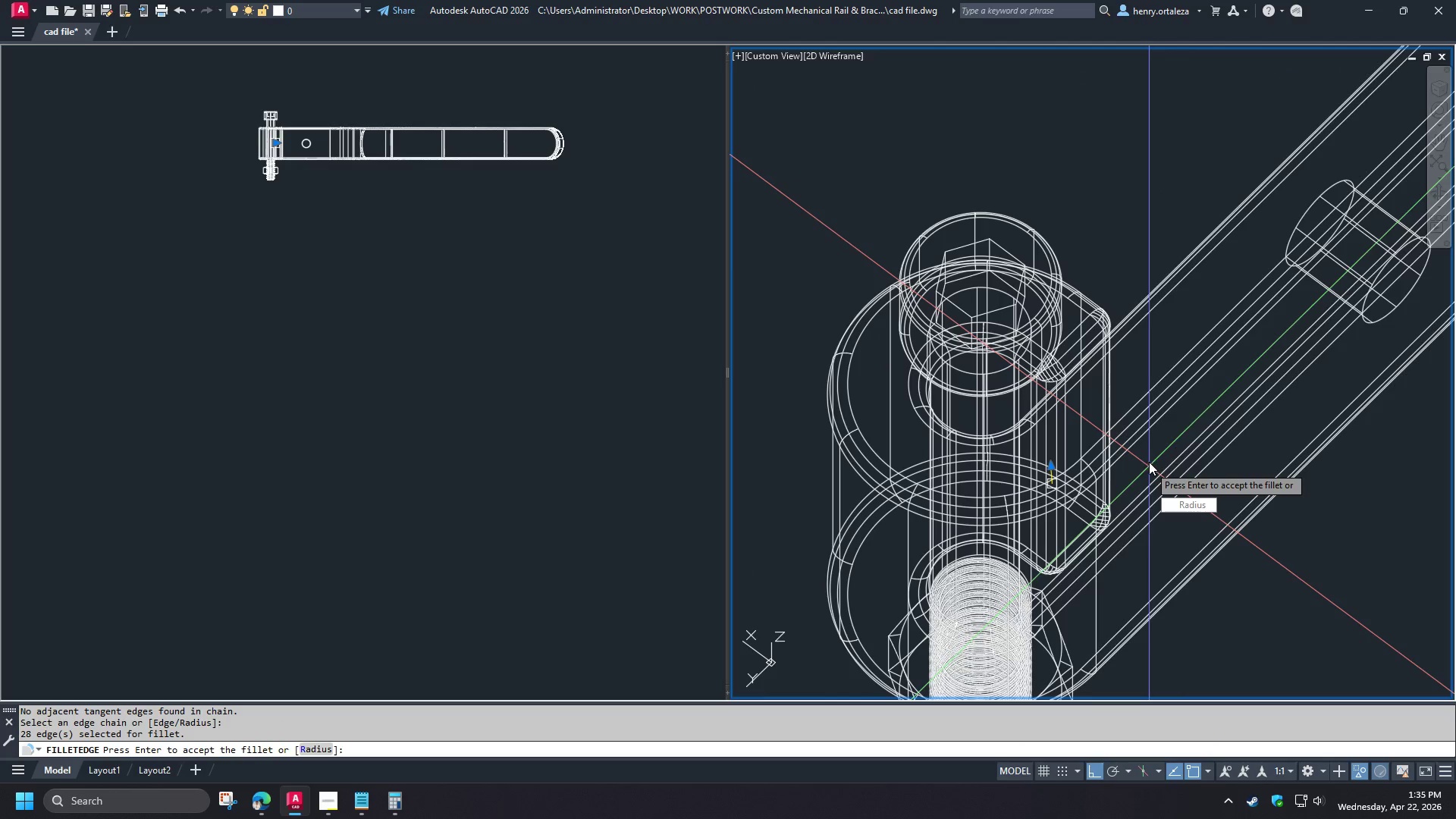 
scroll: coordinate [971, 457], scroll_direction: down, amount: 3.0
 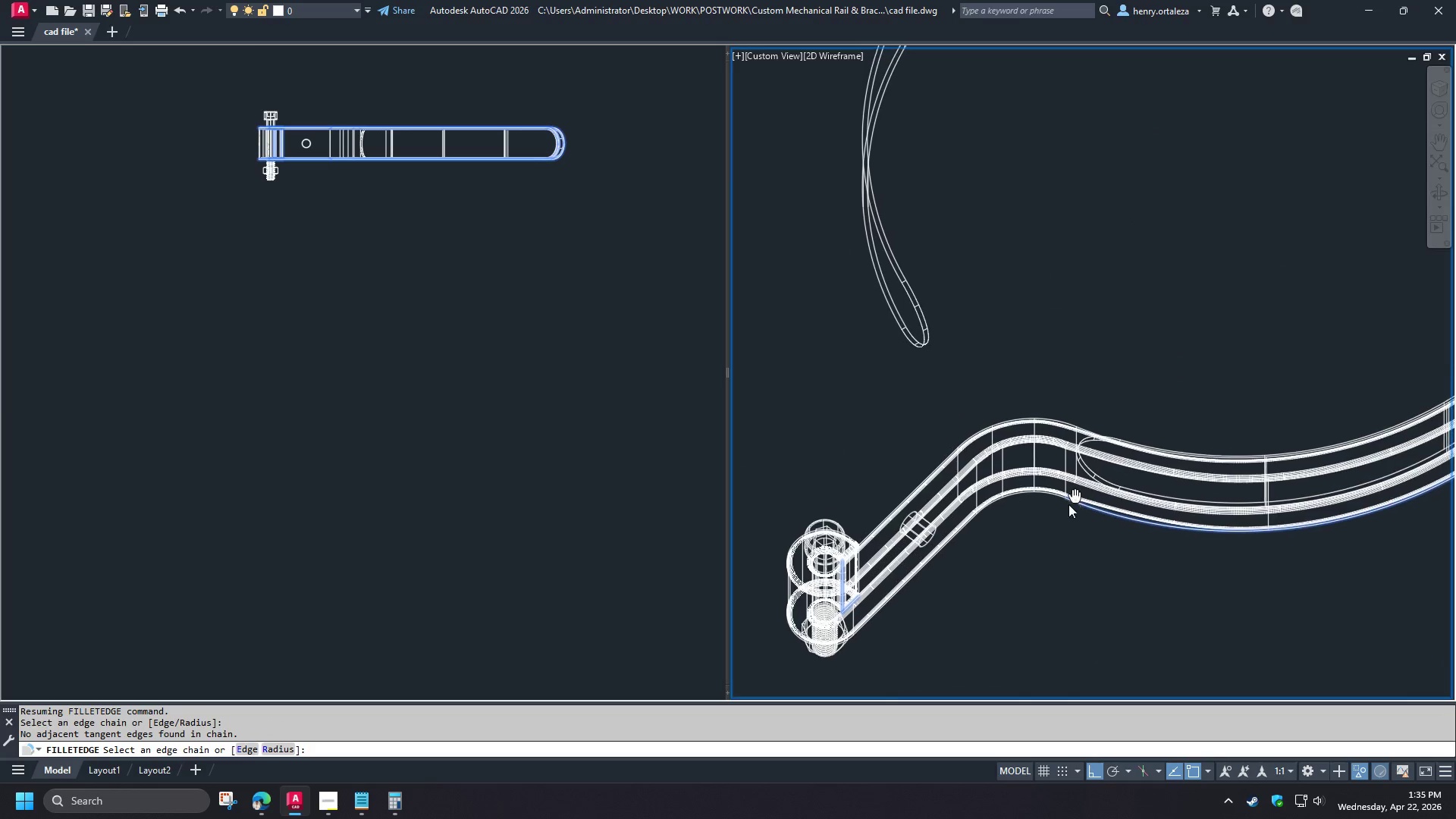 
key(Space)
 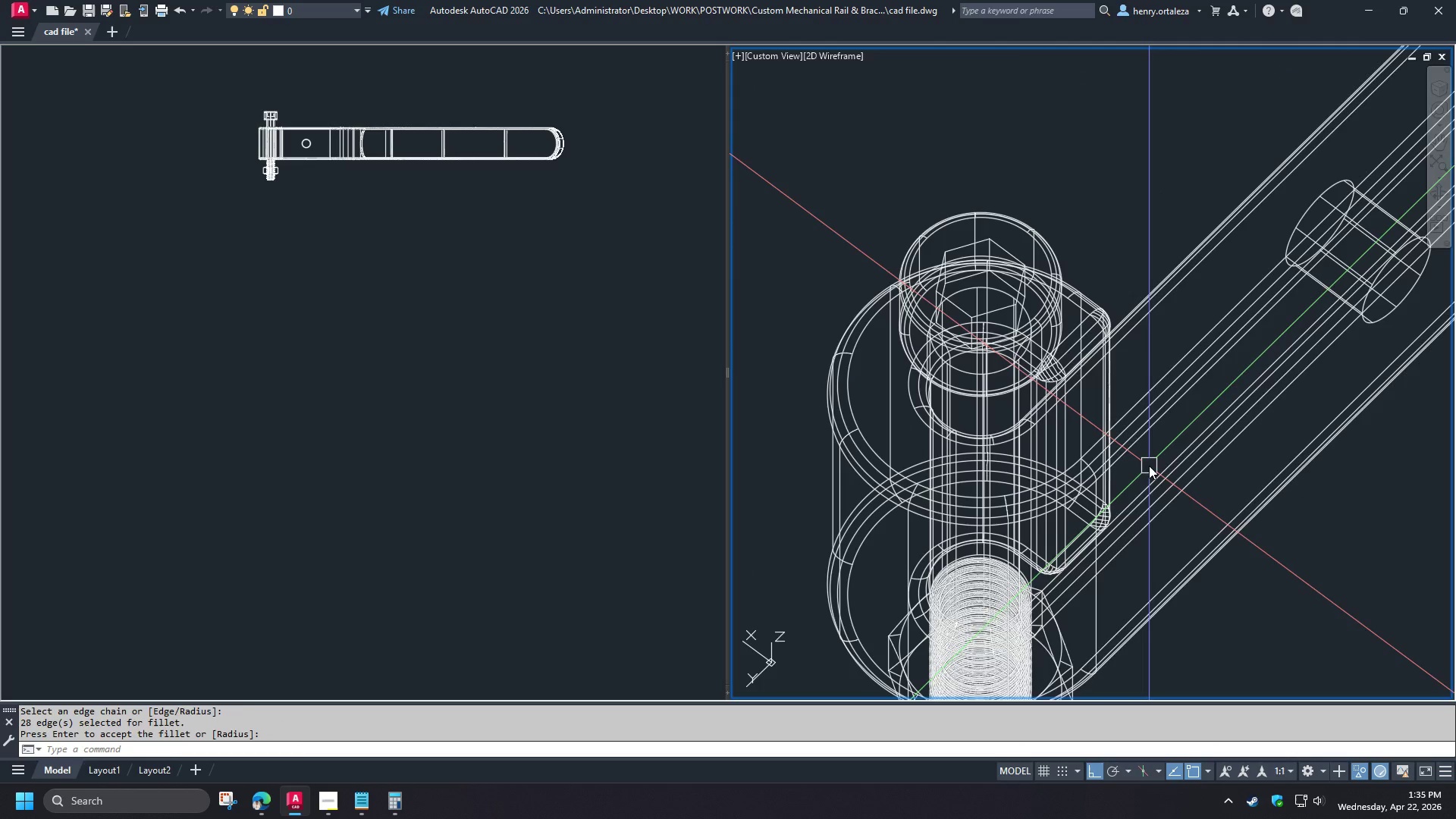 
key(Space)
 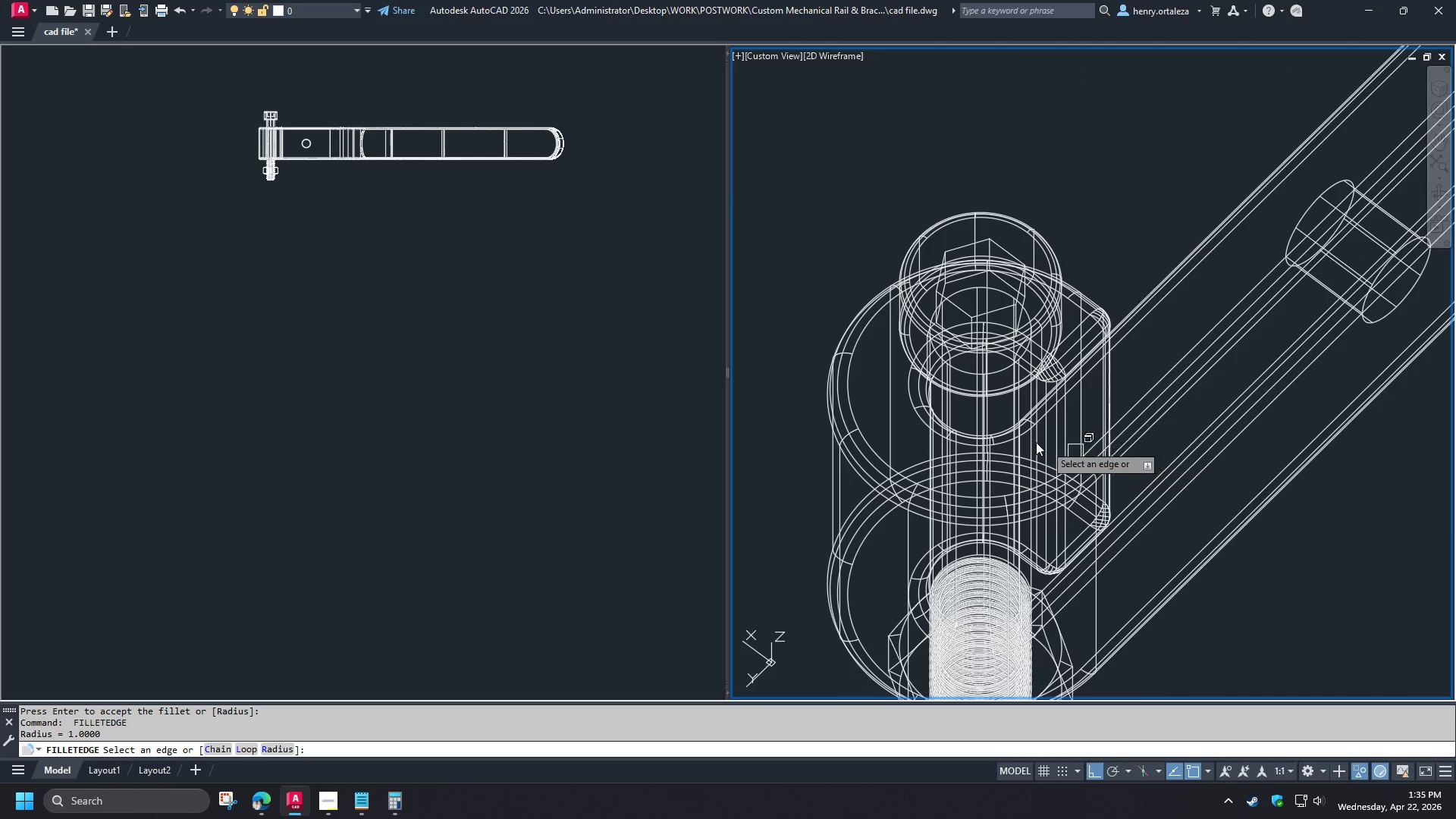 
scroll: coordinate [971, 538], scroll_direction: down, amount: 2.0
 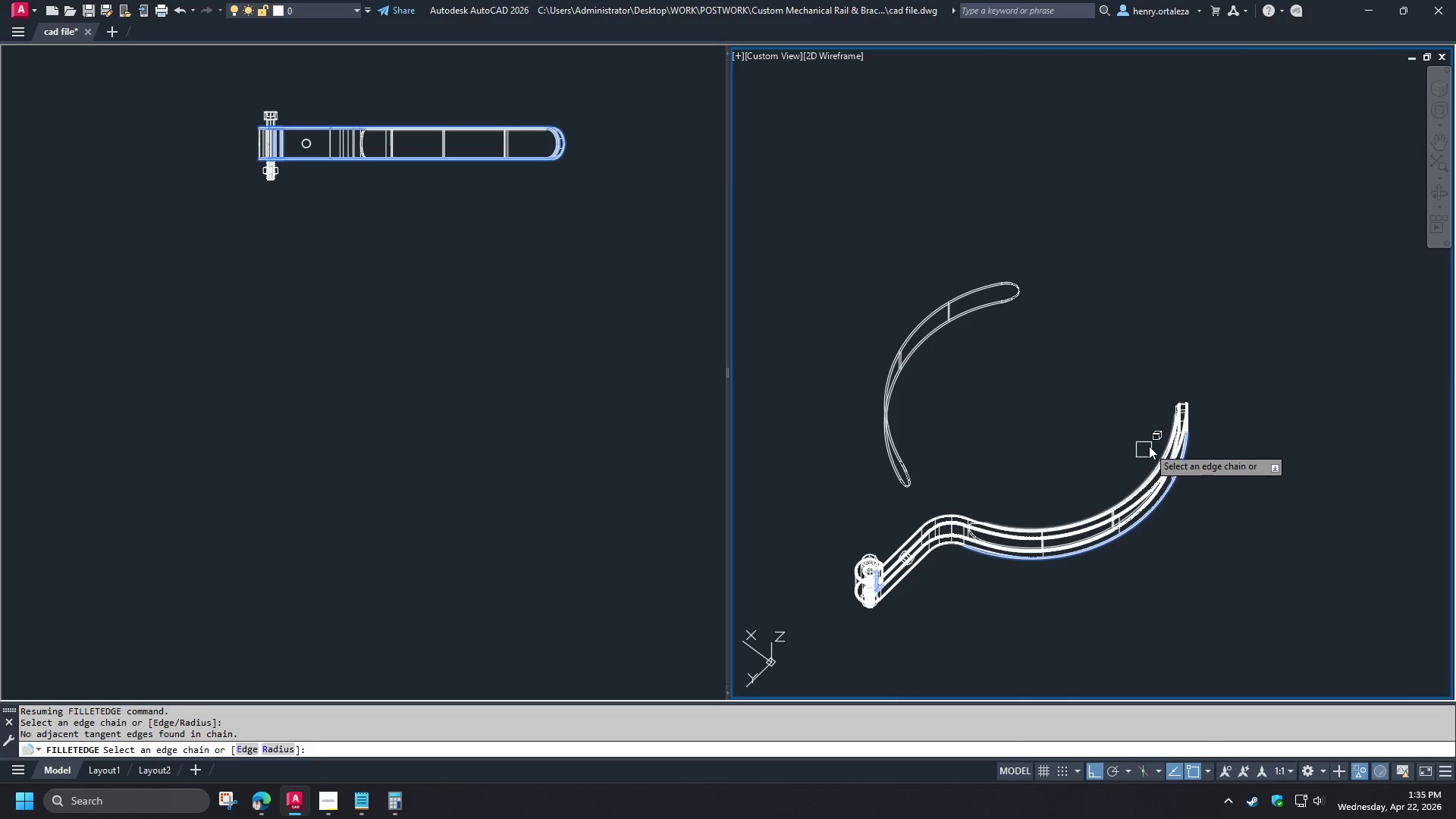 
key(Space)
 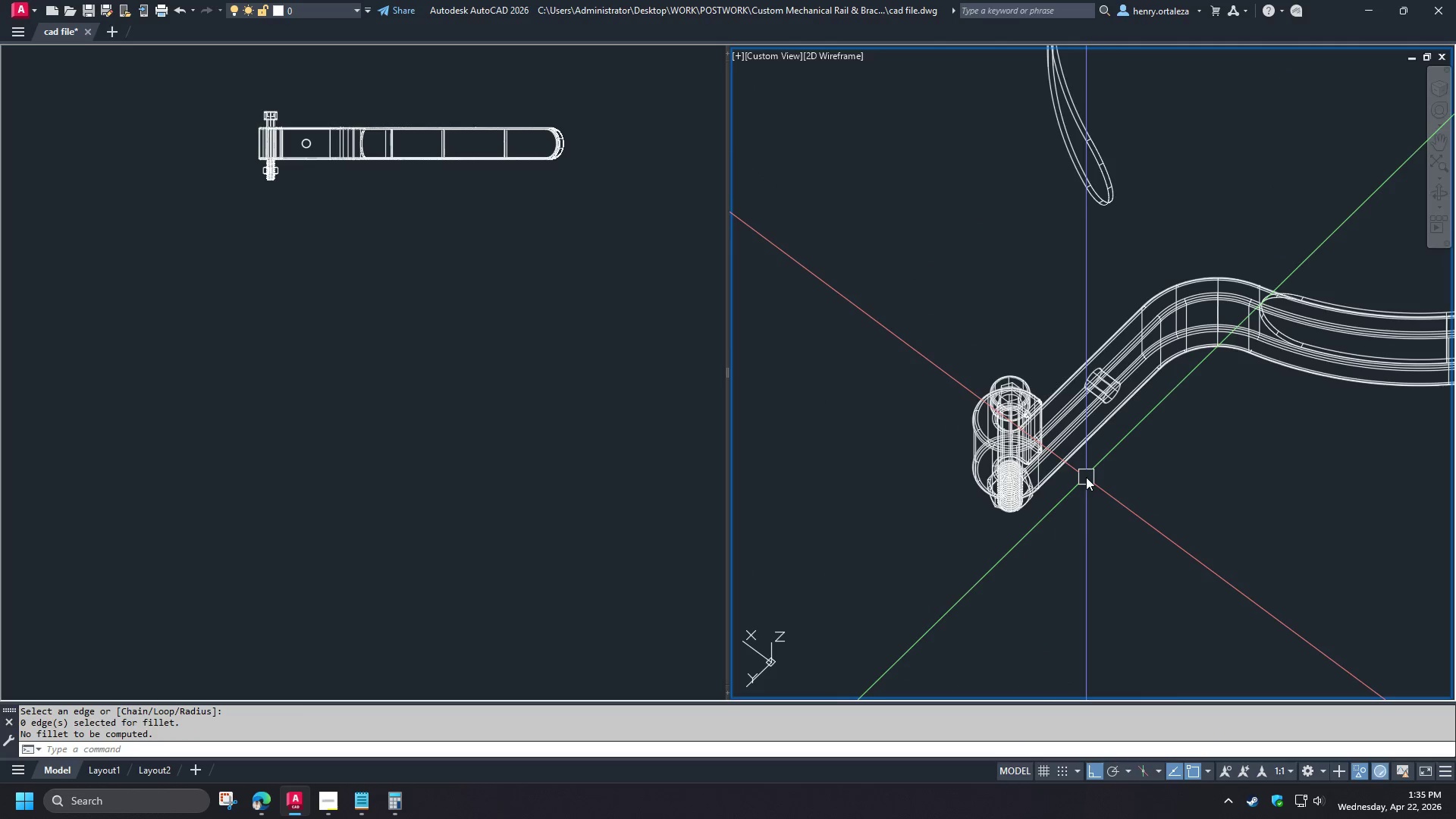 
scroll: coordinate [1168, 440], scroll_direction: up, amount: 2.0
 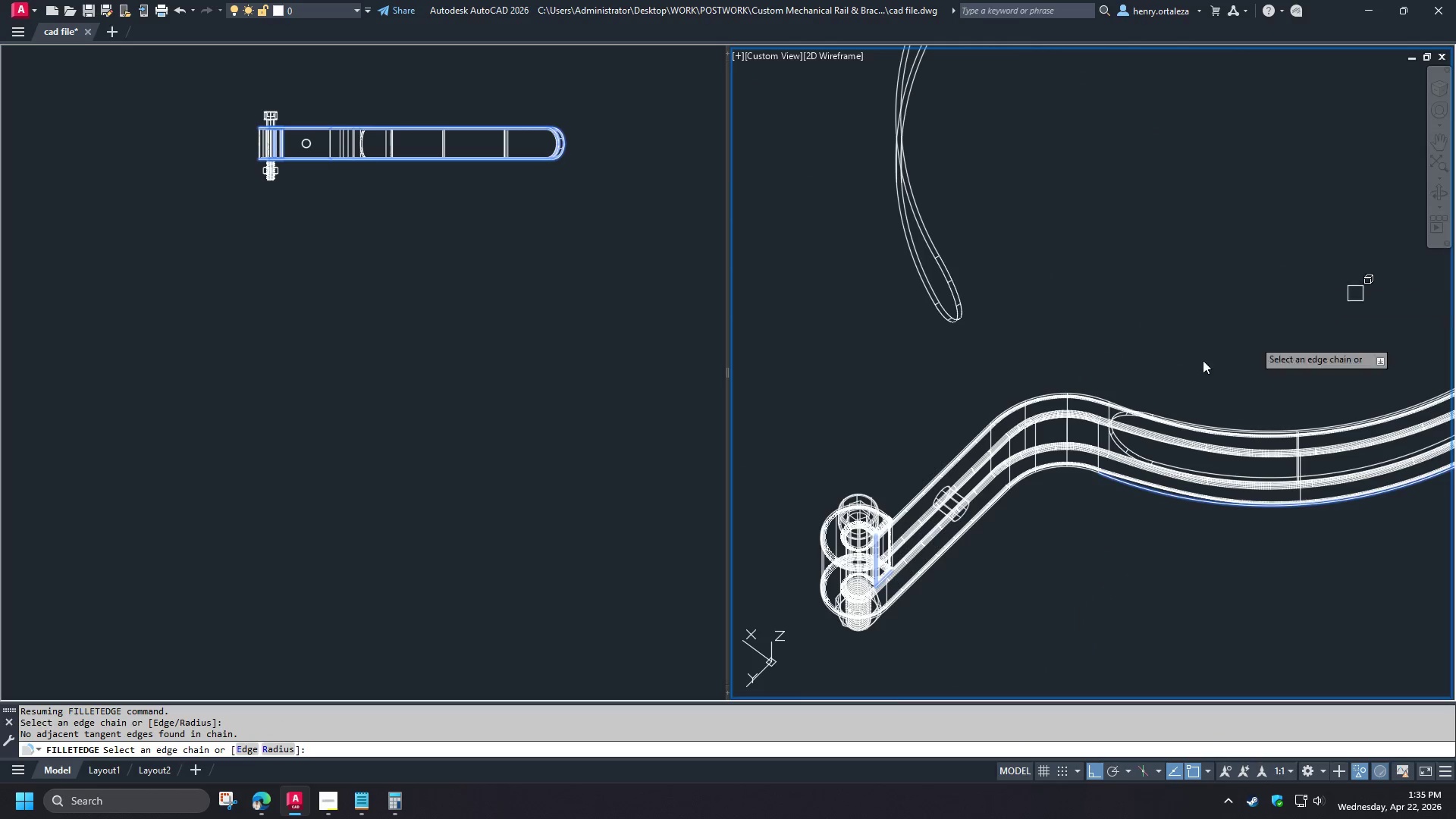 
hold_key(key=ShiftLeft, duration=1.5)
 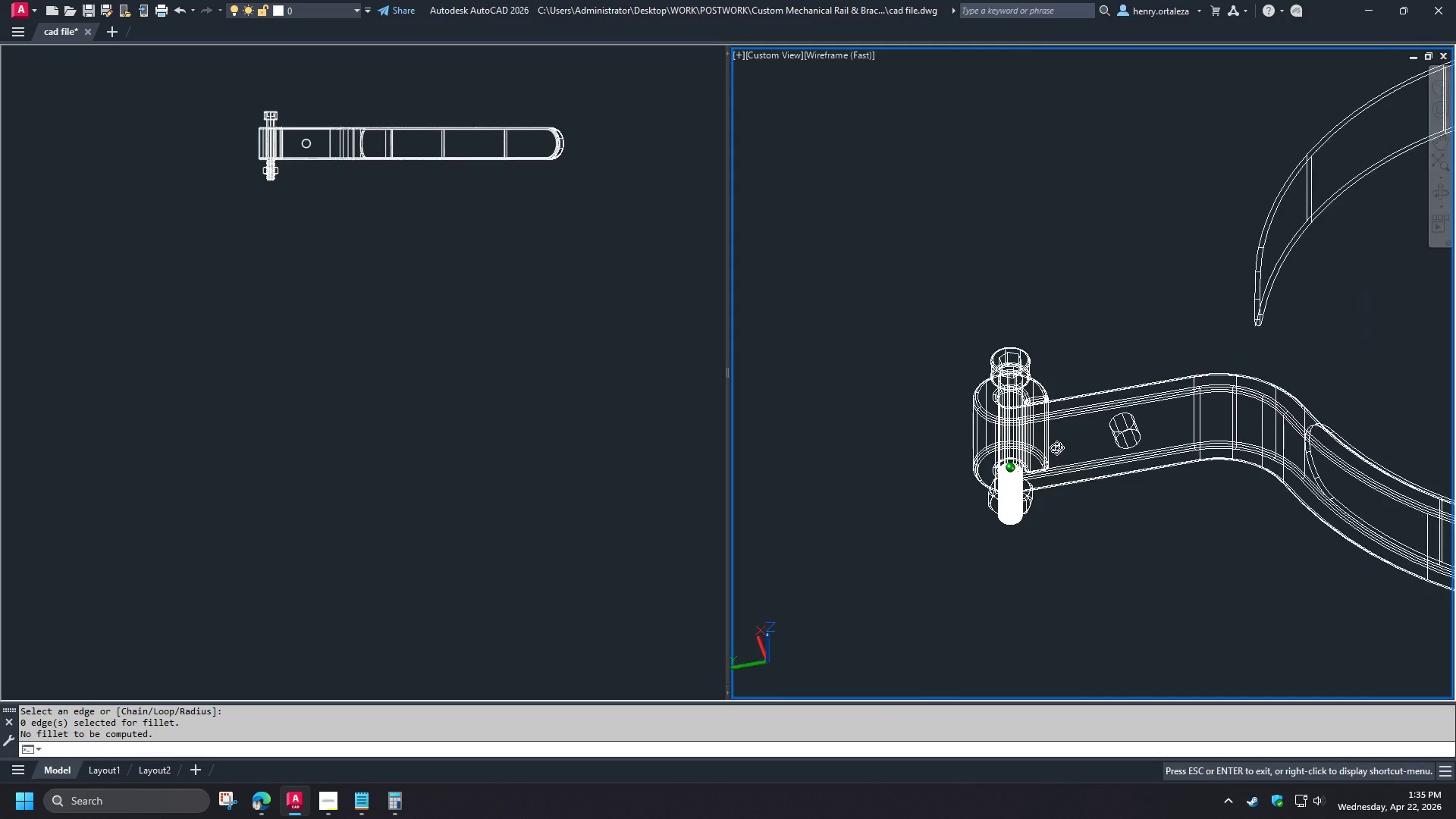 
scroll: coordinate [895, 564], scroll_direction: up, amount: 3.0
 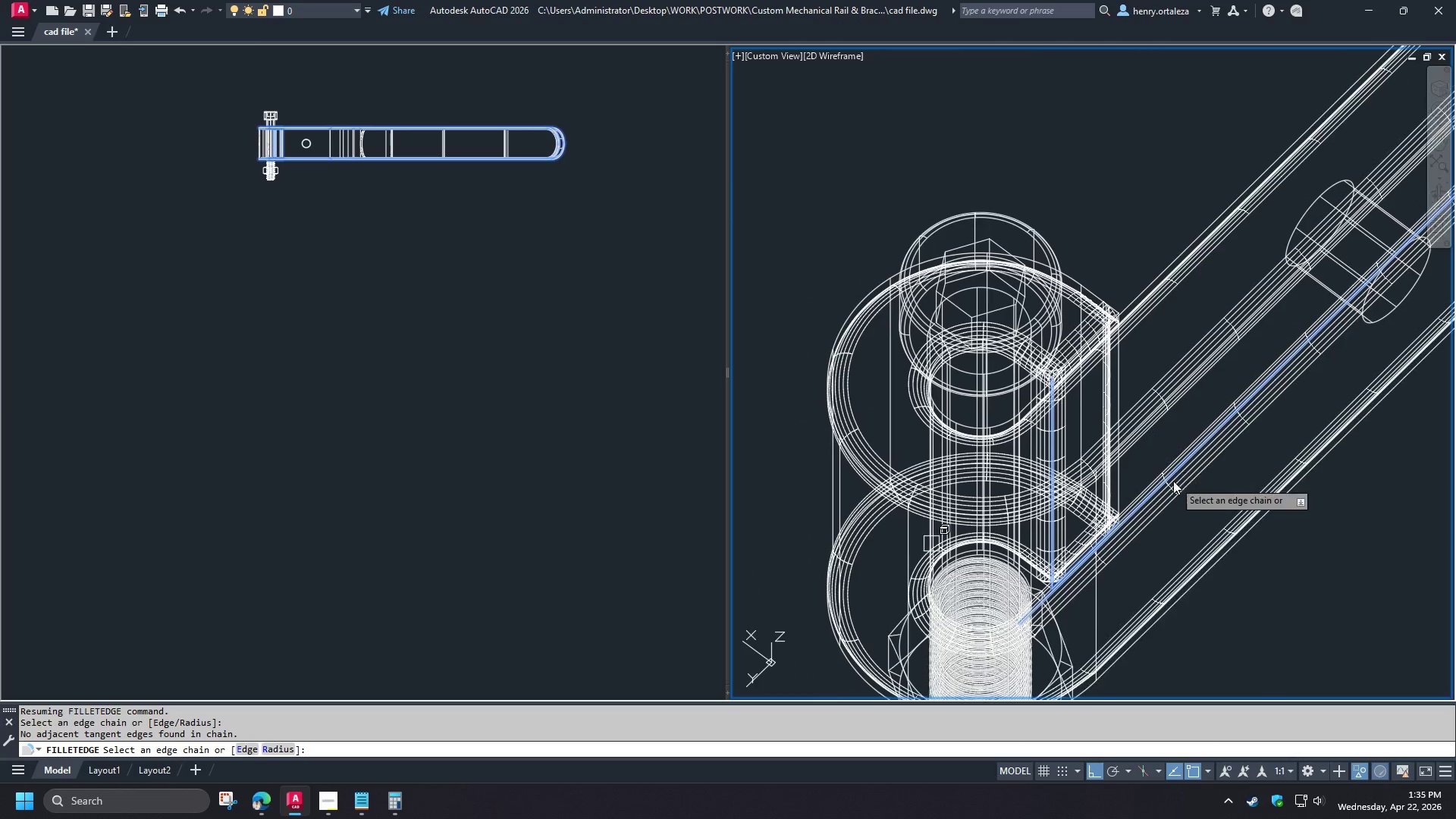 
hold_key(key=ShiftLeft, duration=1.52)
 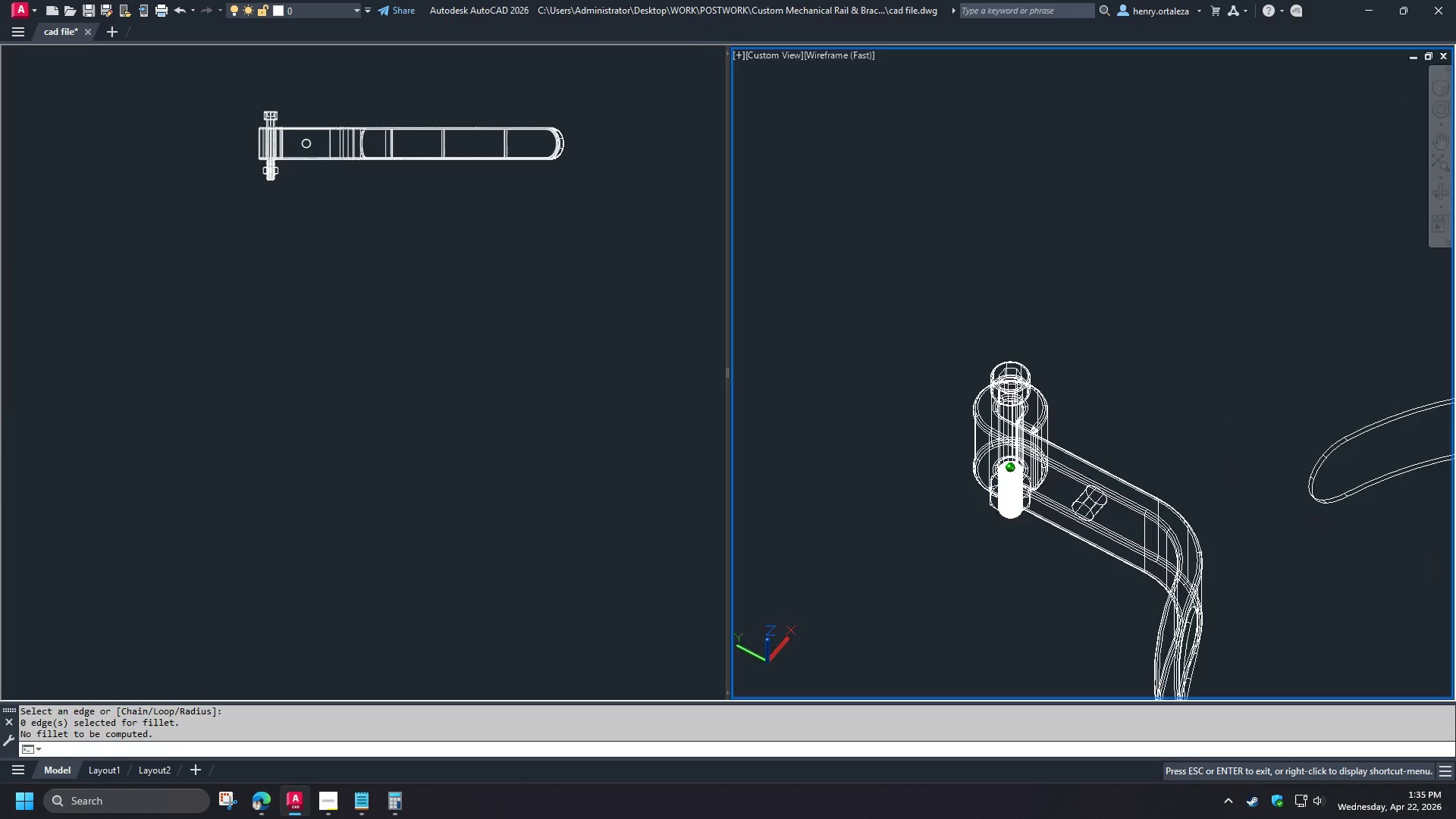 
hold_key(key=ShiftLeft, duration=0.59)
 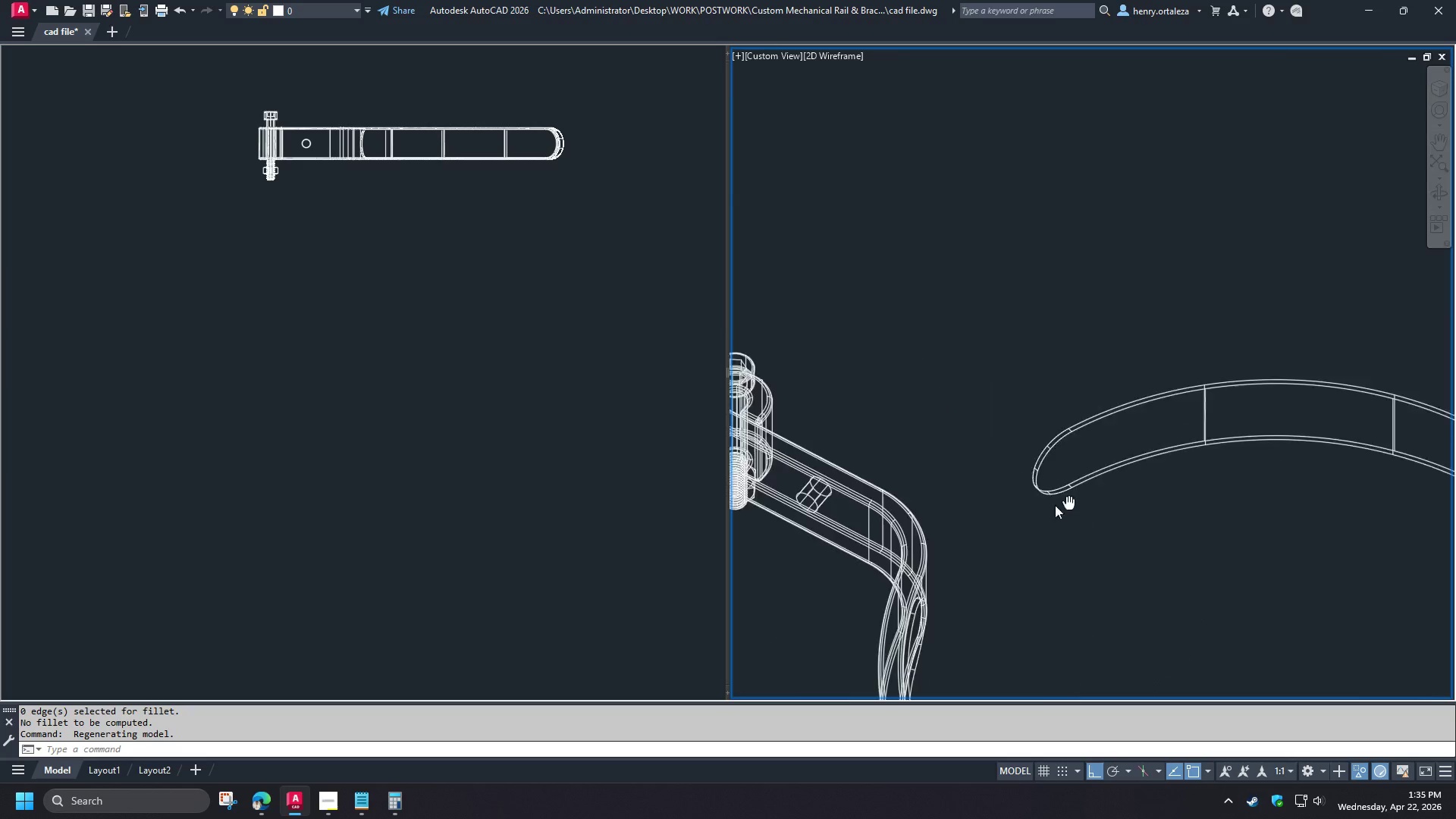 
scroll: coordinate [1018, 428], scroll_direction: down, amount: 3.0
 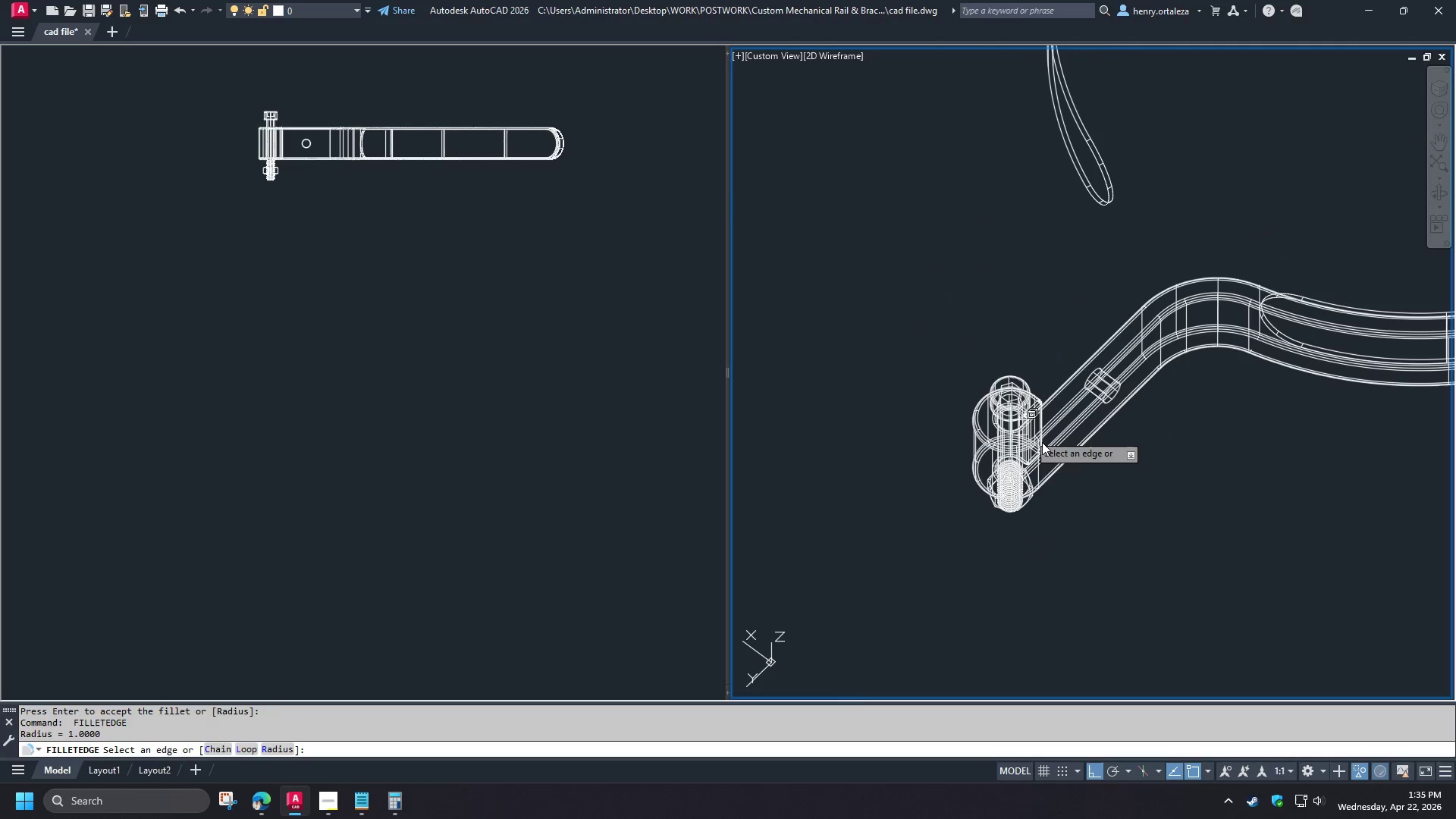 
scroll: coordinate [991, 391], scroll_direction: up, amount: 3.0
 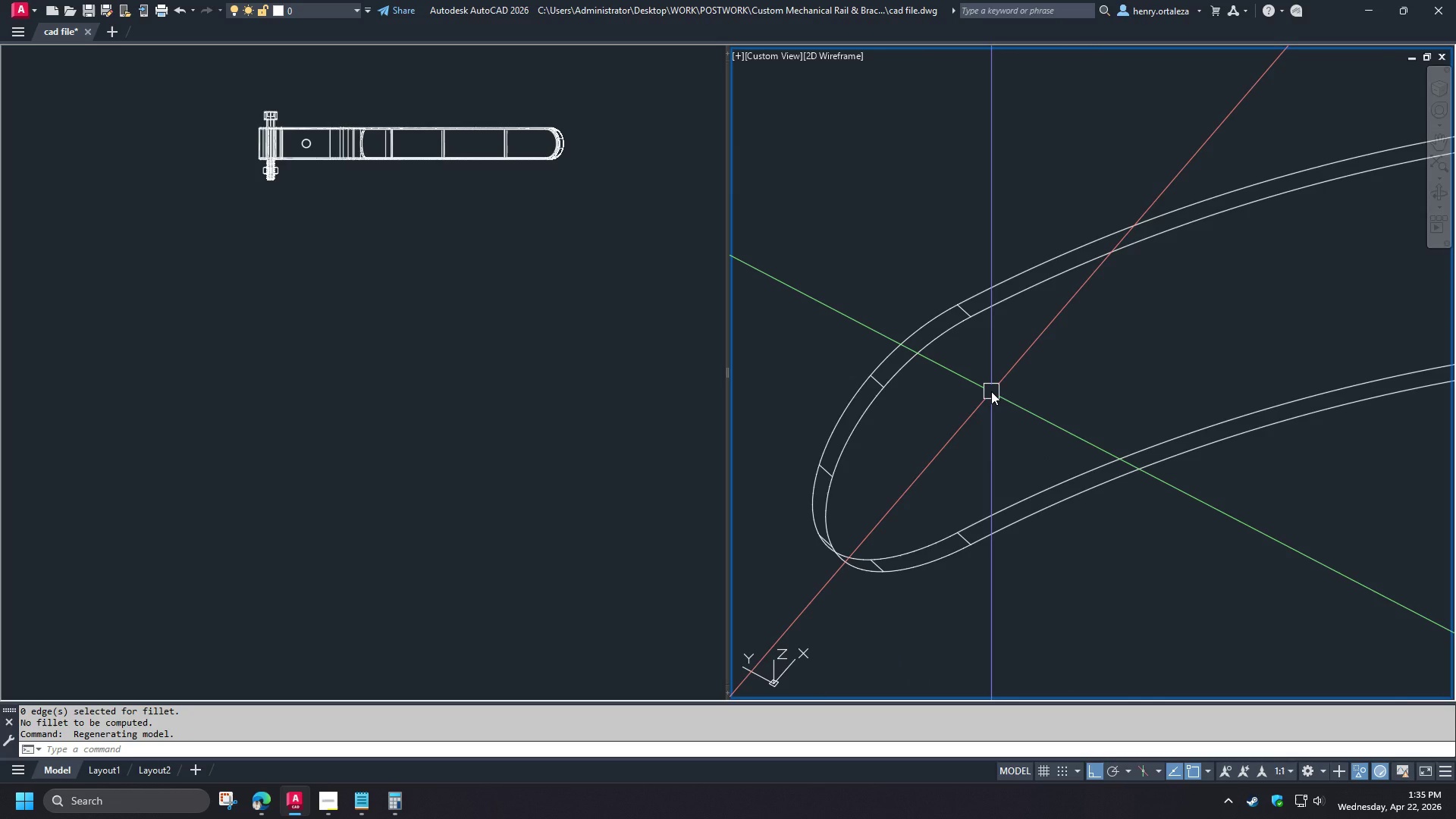 
wait(9.38)
 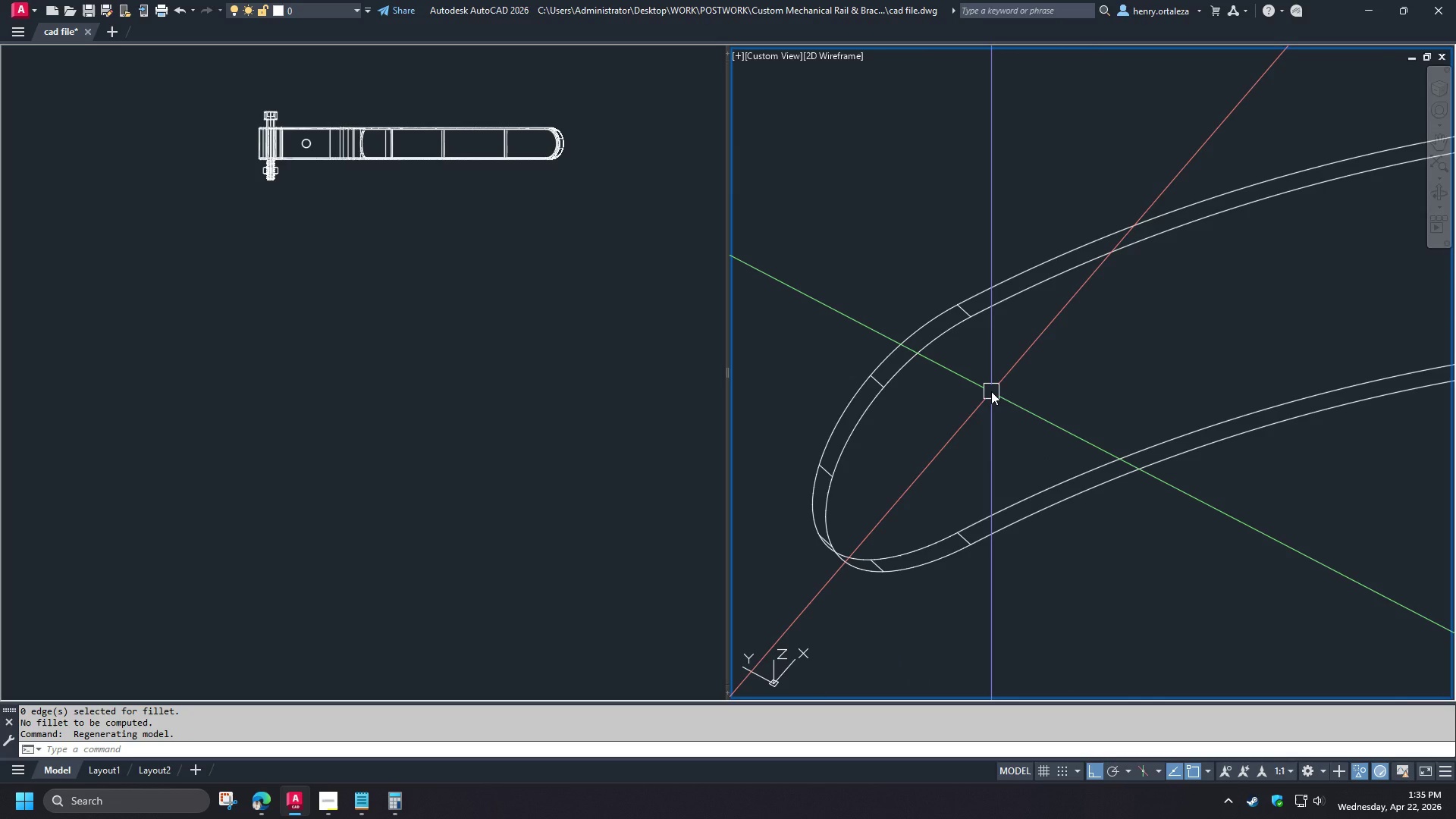 
type(fil)
 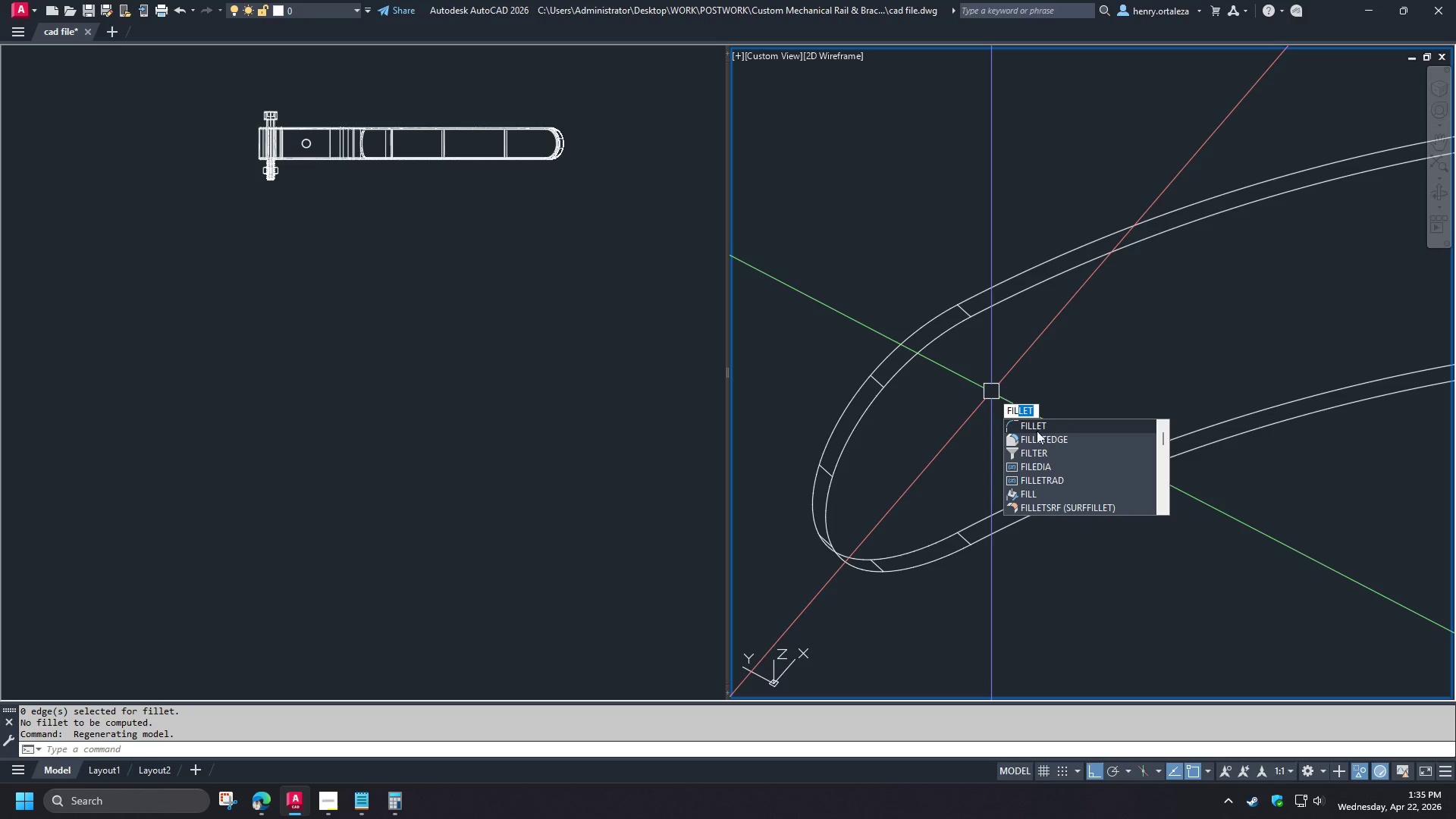 
left_click([1040, 435])
 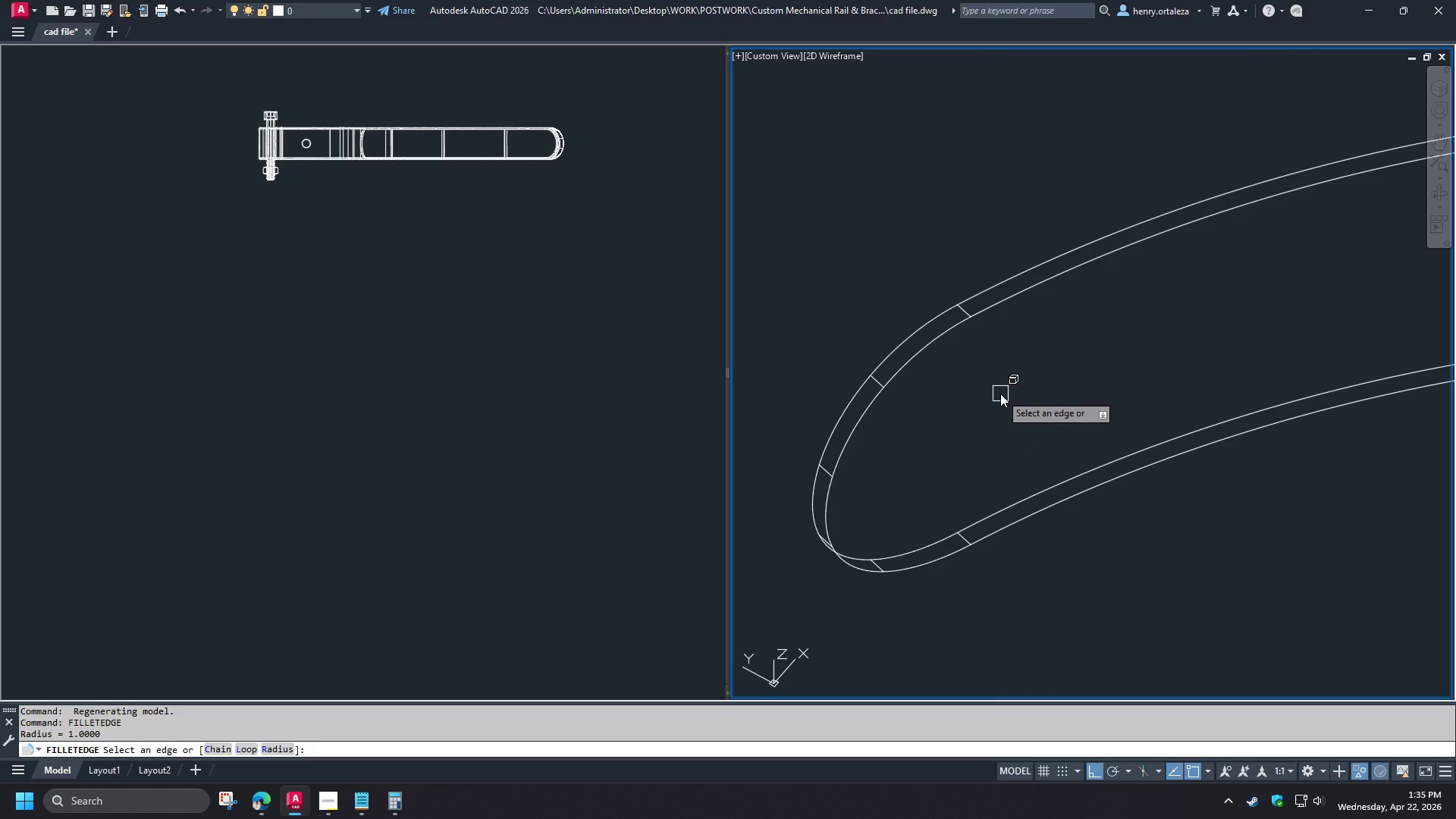 
key(R)
 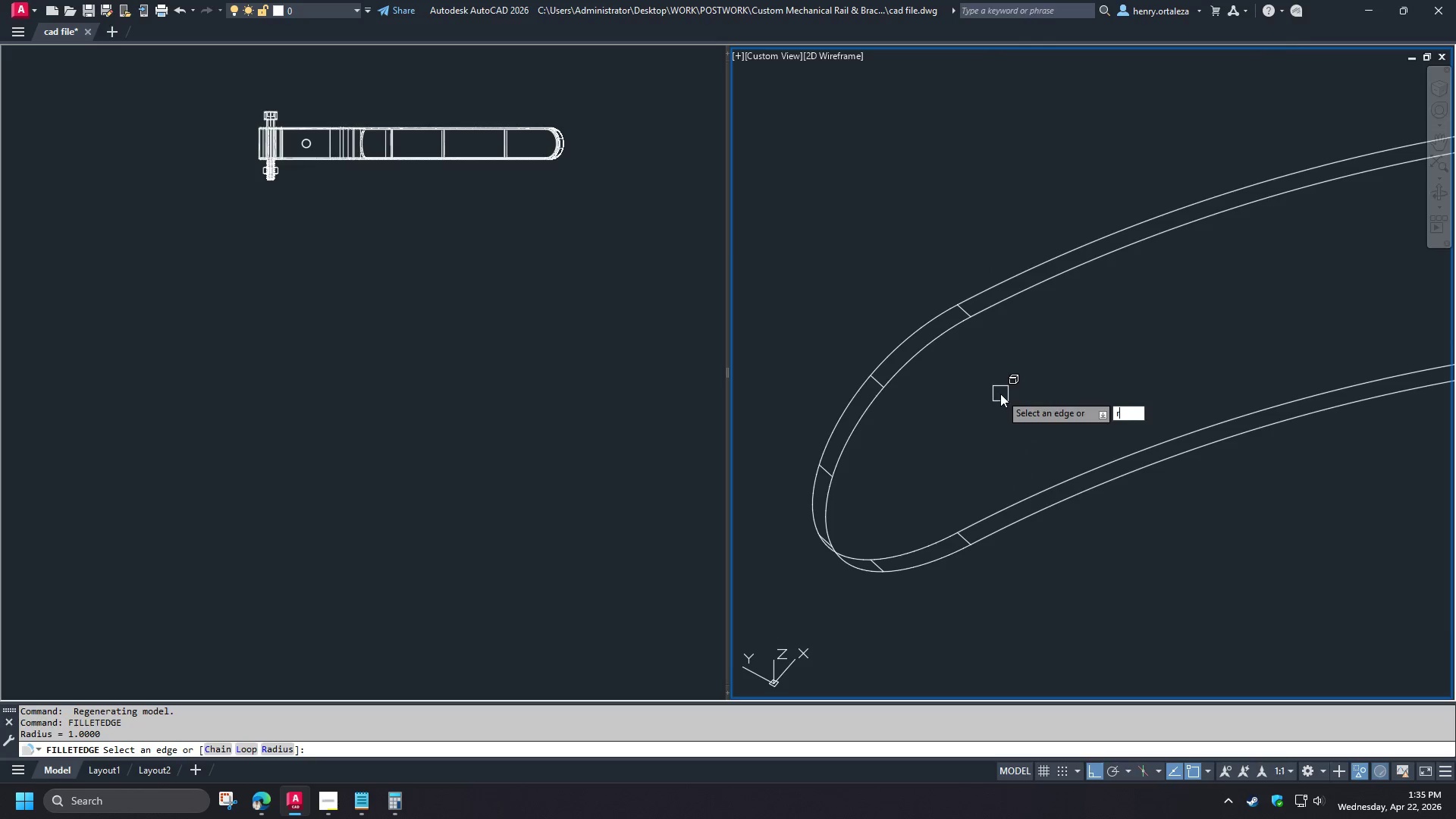 
key(Space)
 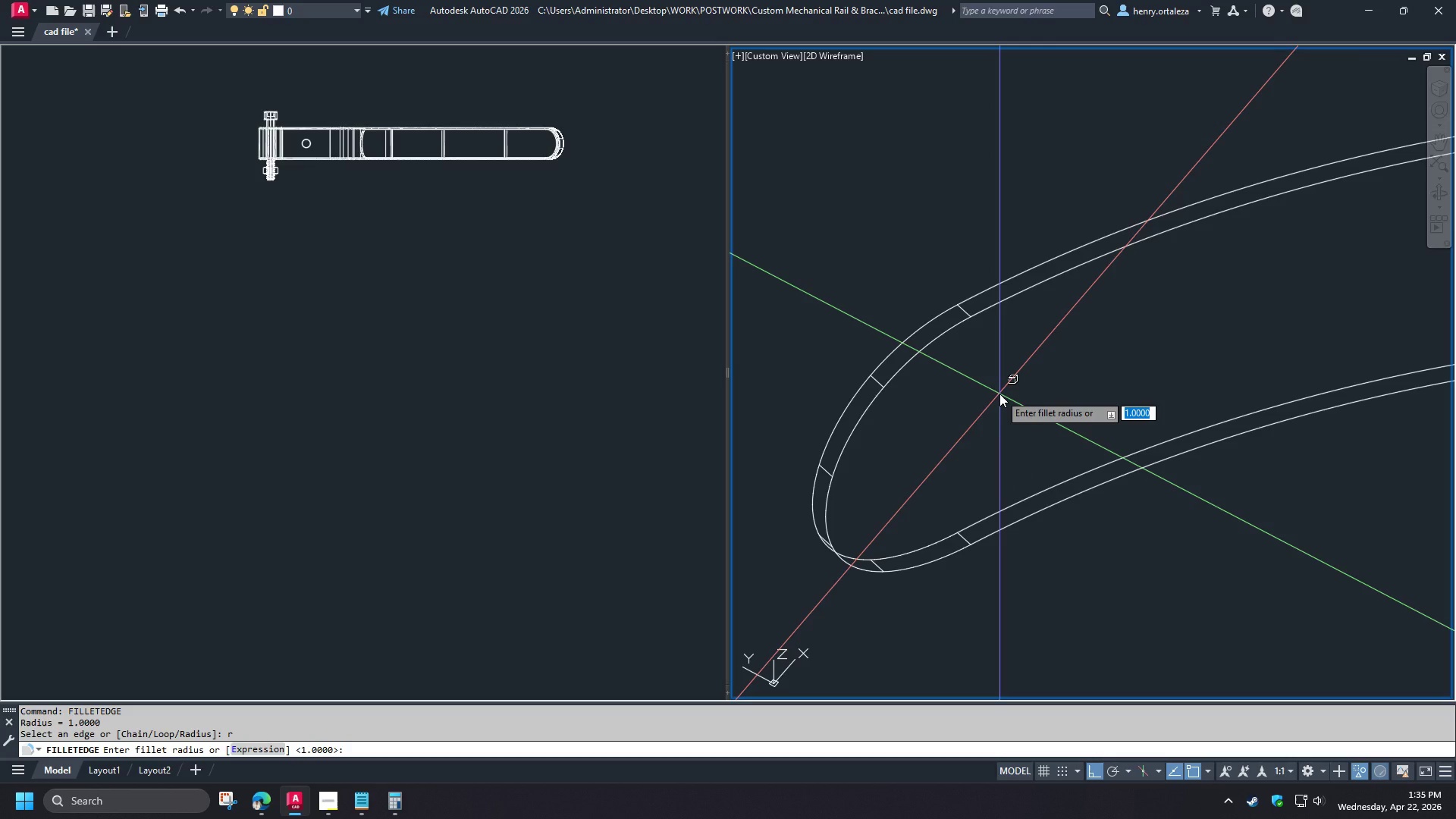 
key(NumpadDecimal)
 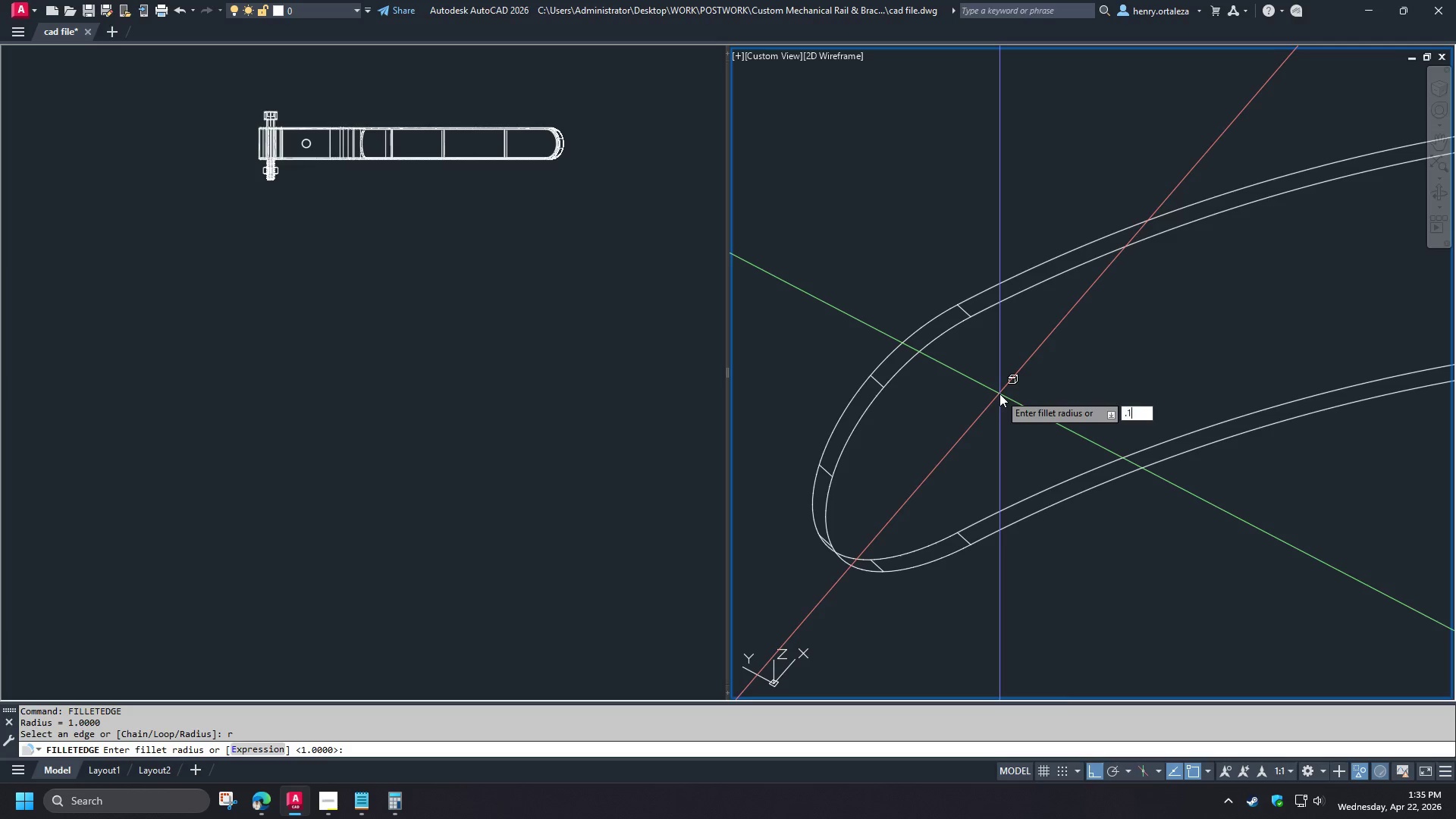 
key(Numpad1)
 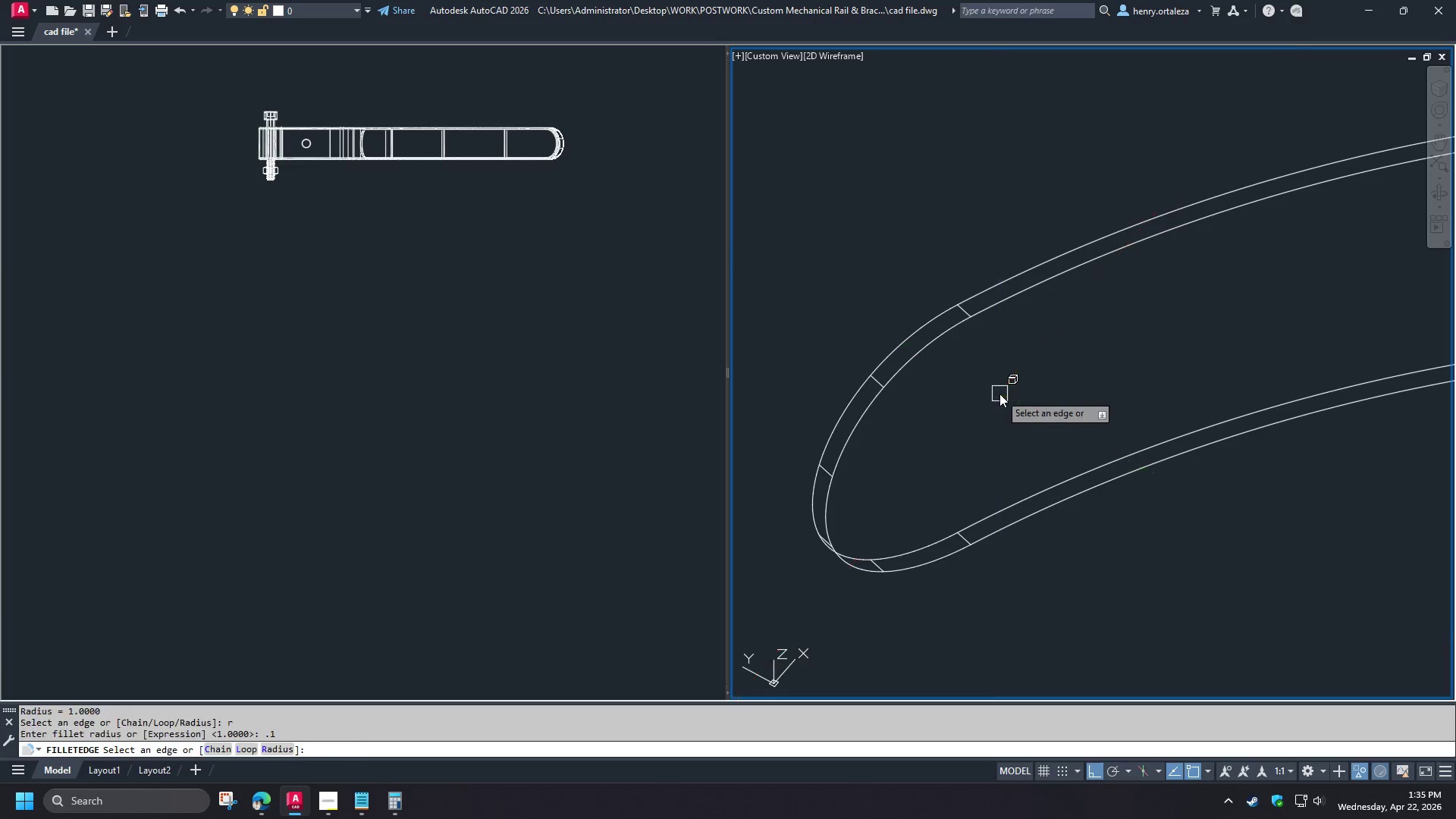 
key(NumpadEnter)
 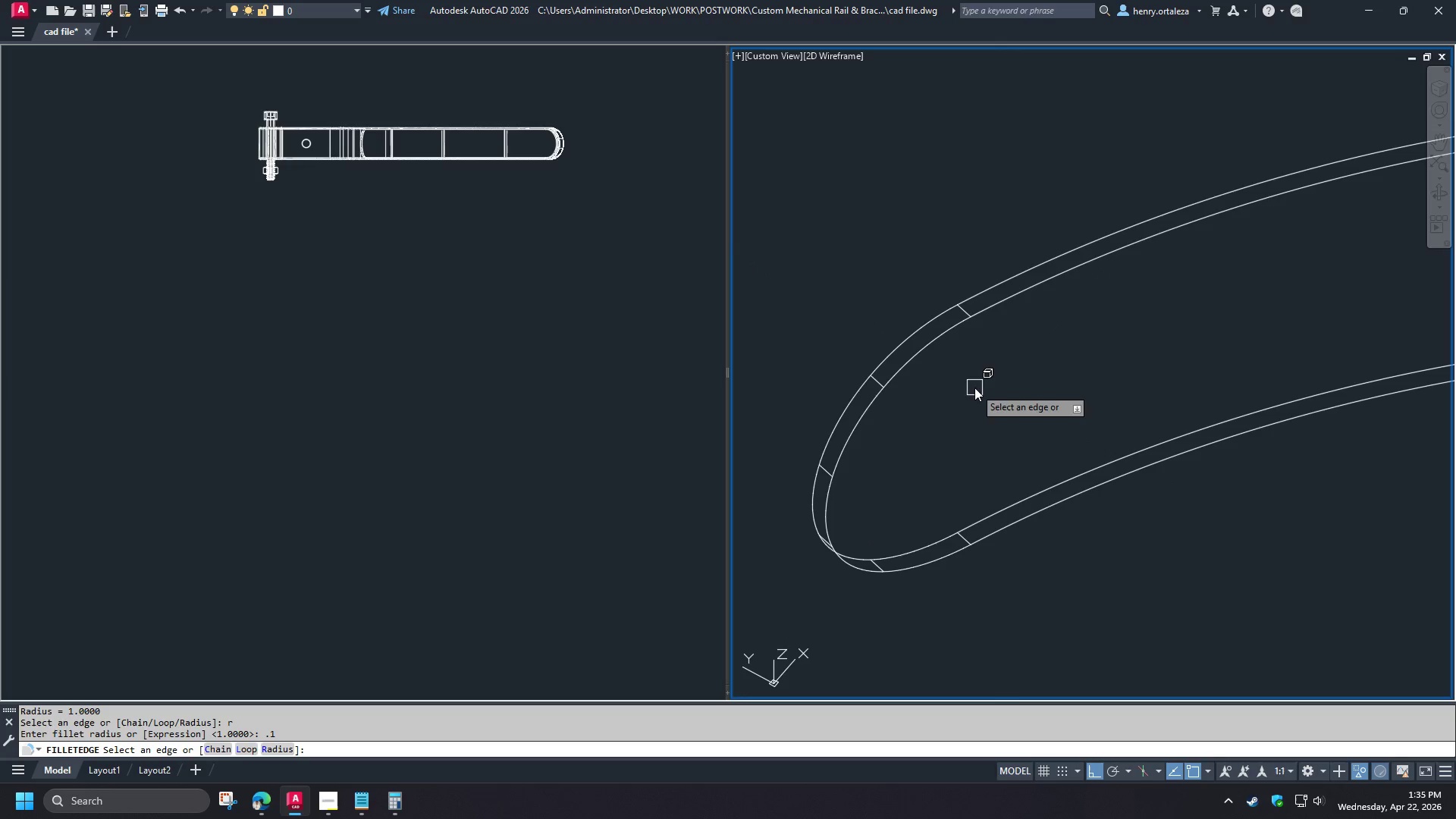 
key(C)
 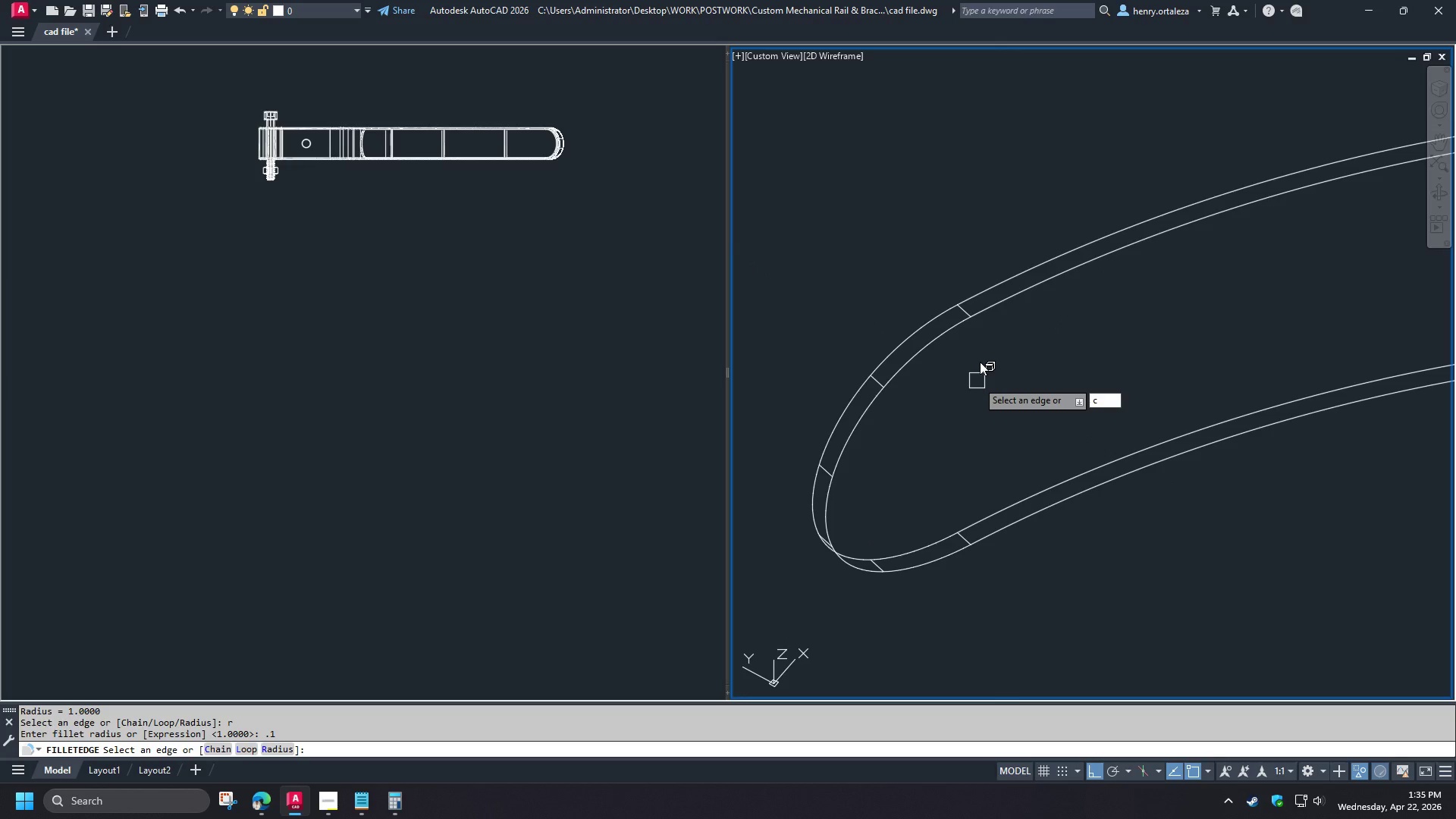 
key(Space)
 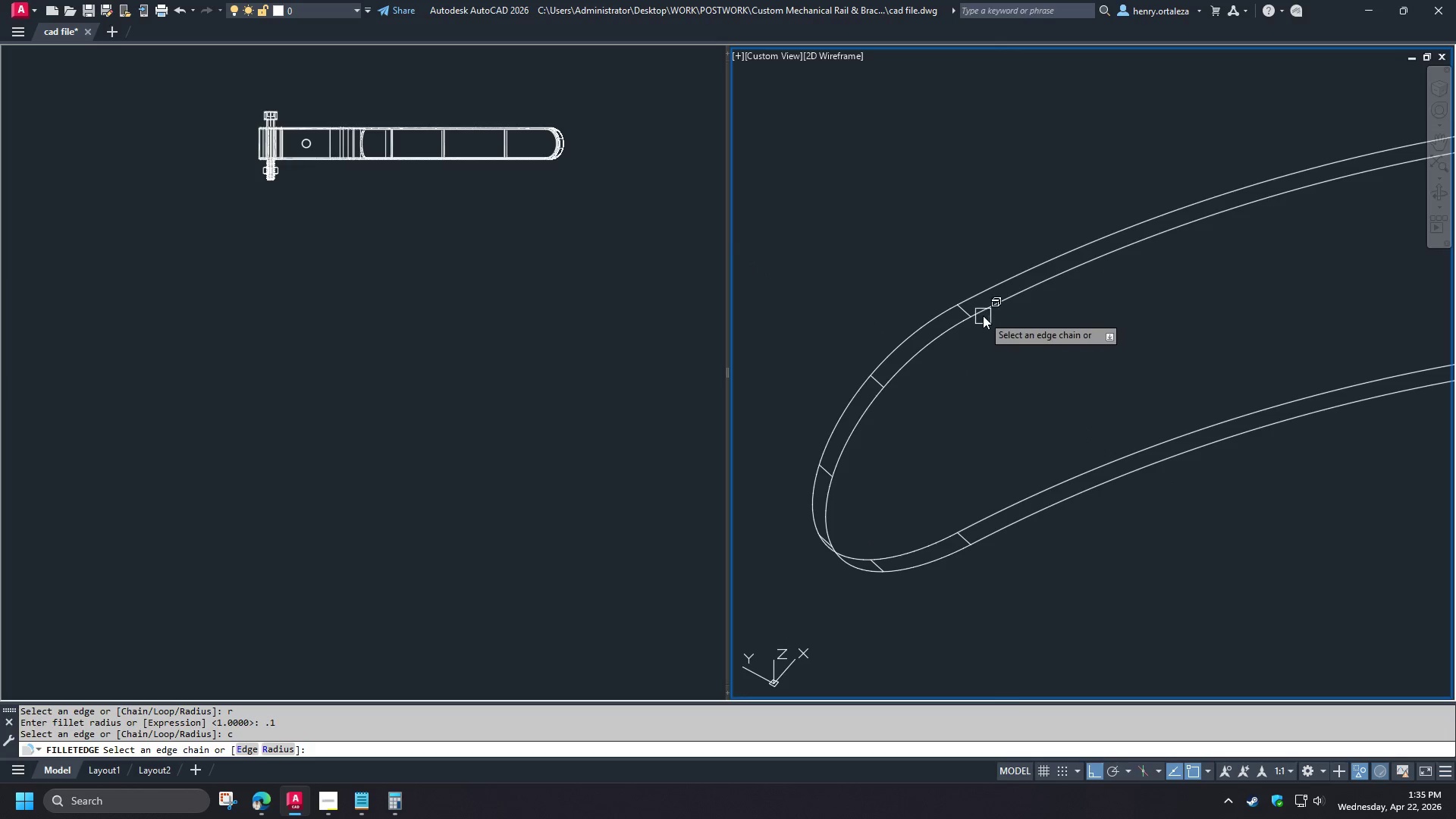 
left_click([983, 315])
 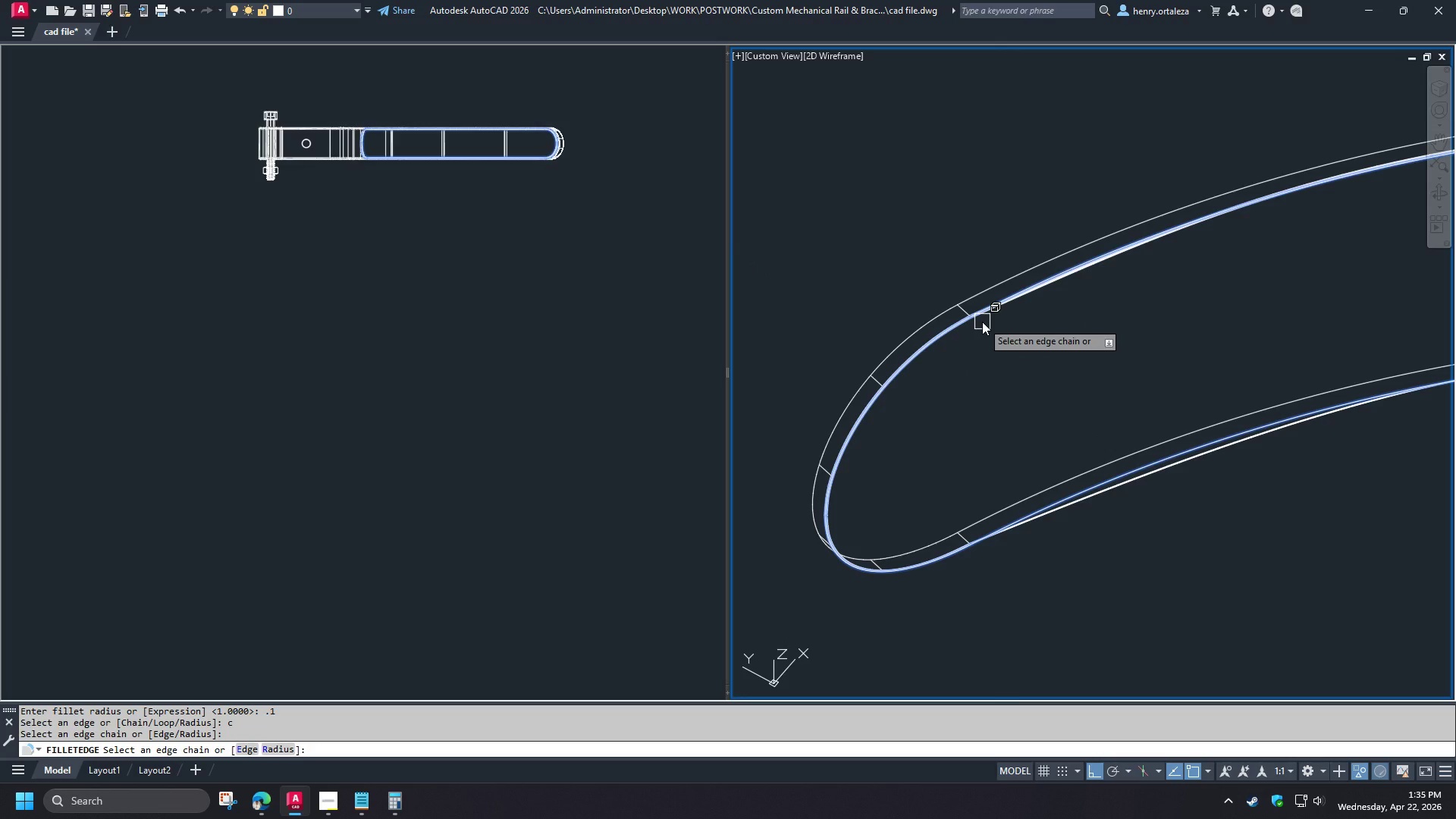 
key(Escape)
key(Escape)
type(s)
key(Escape)
type(di )
 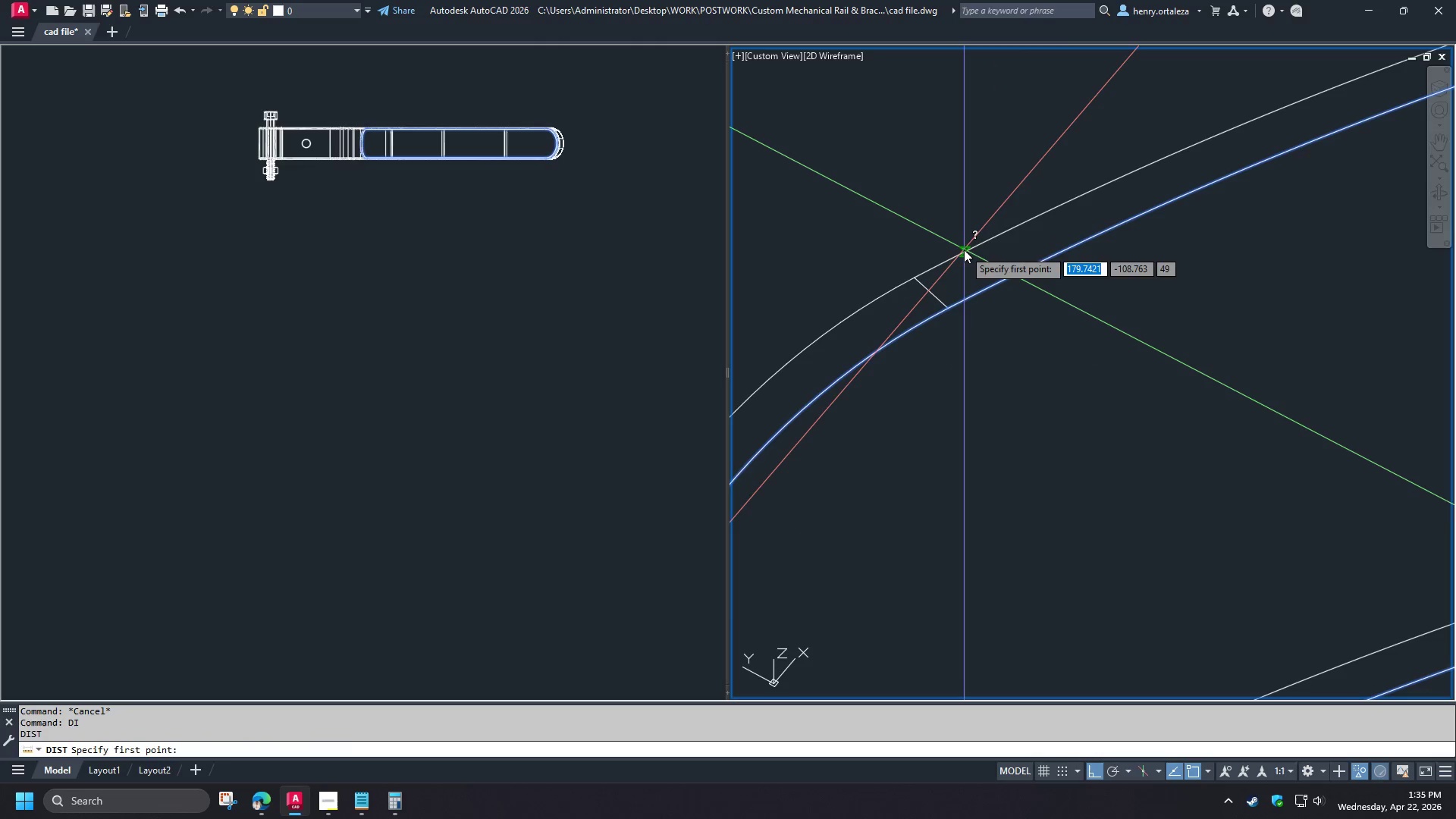 
left_click([964, 249])
 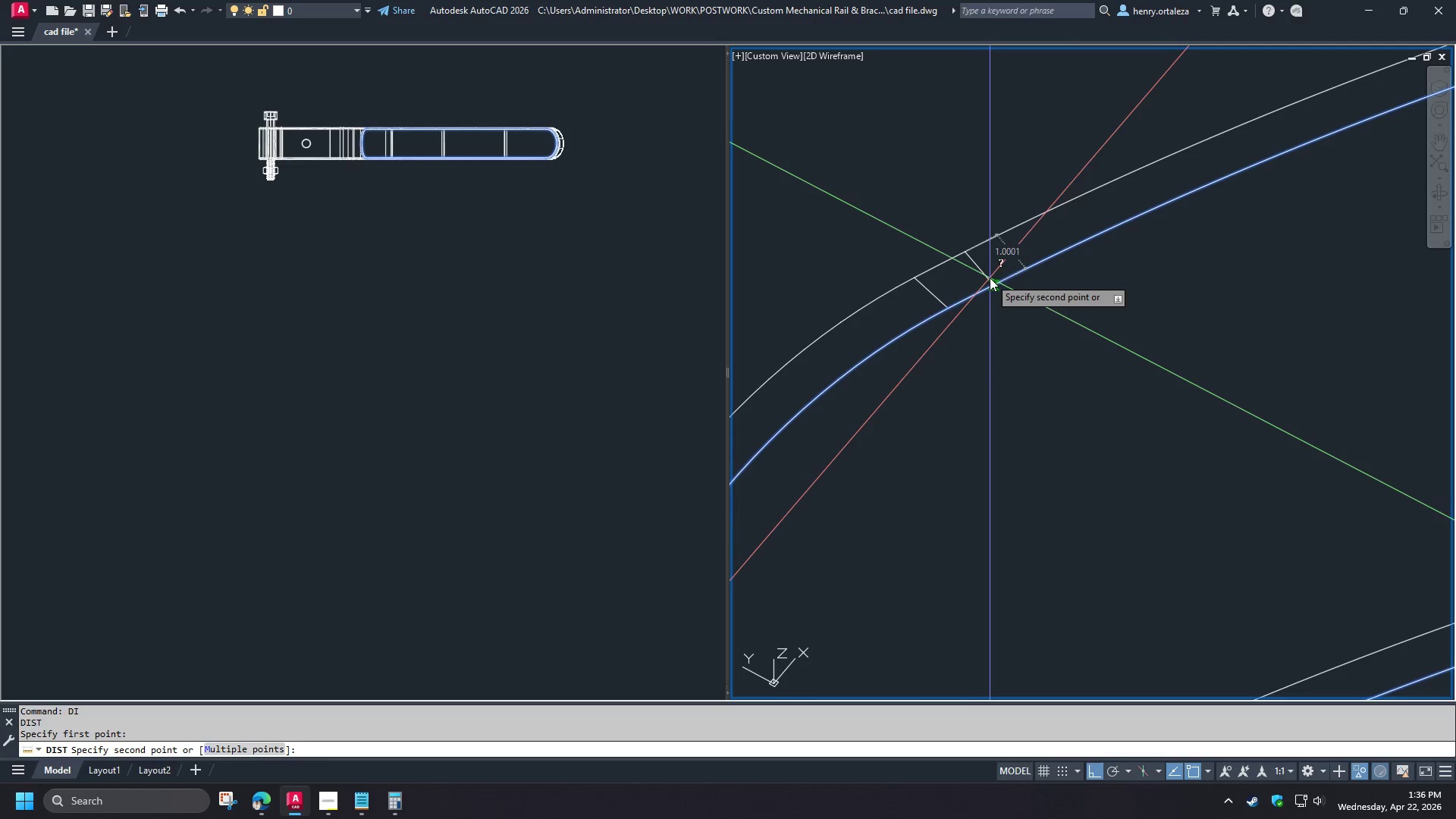 
scroll: coordinate [982, 322], scroll_direction: up, amount: 2.0
 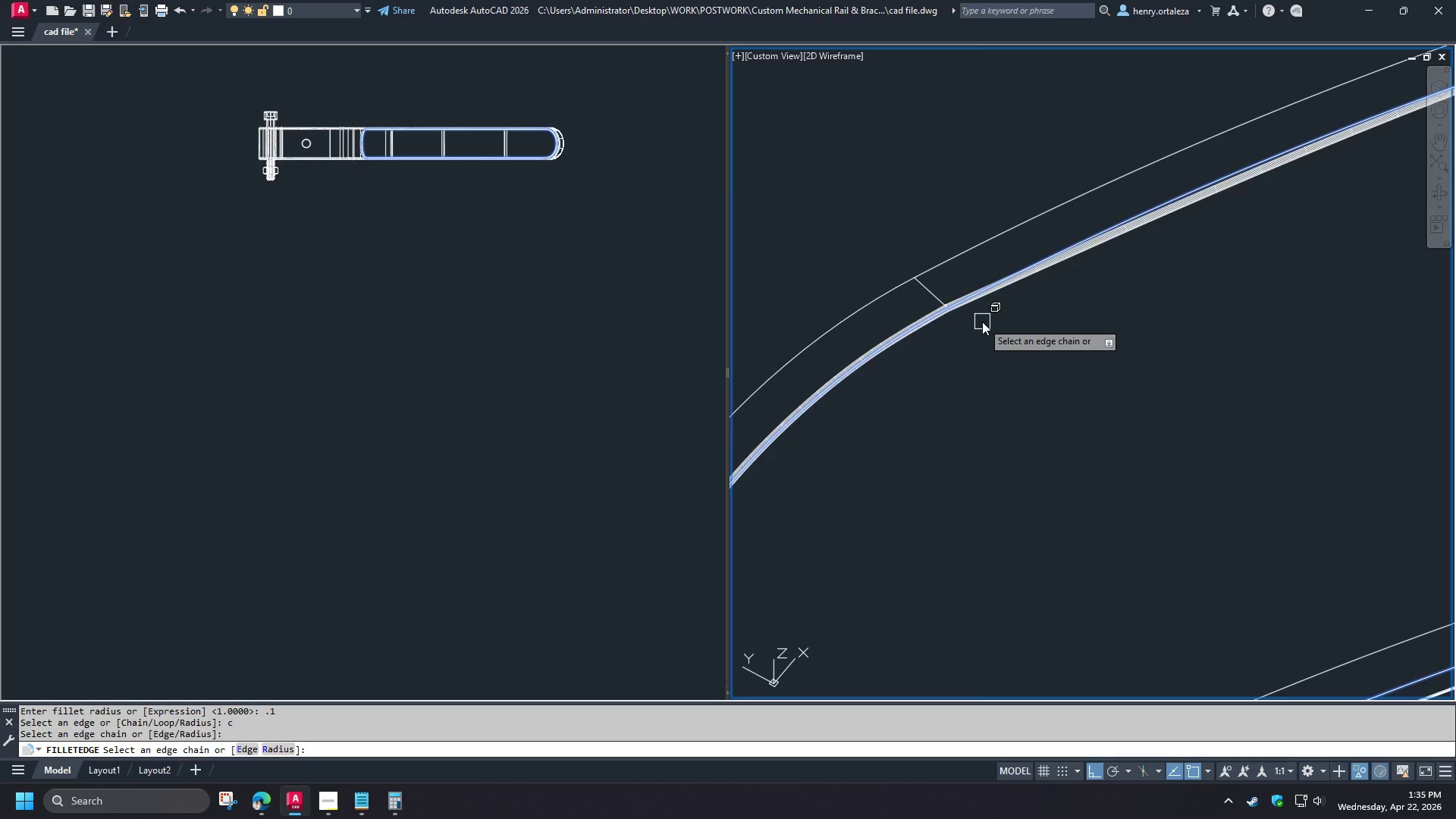 
key(Escape)
 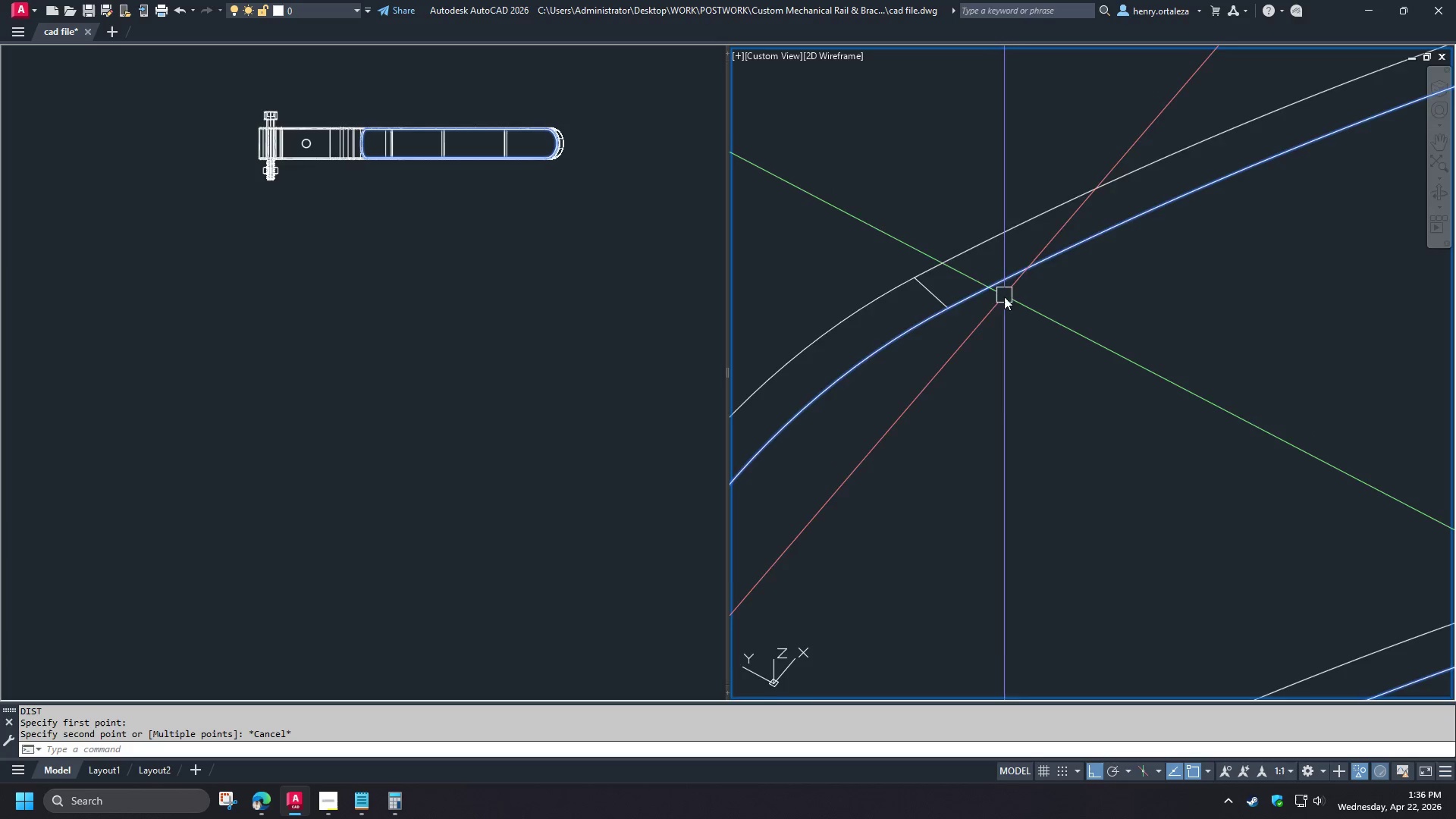 
type(fil)
 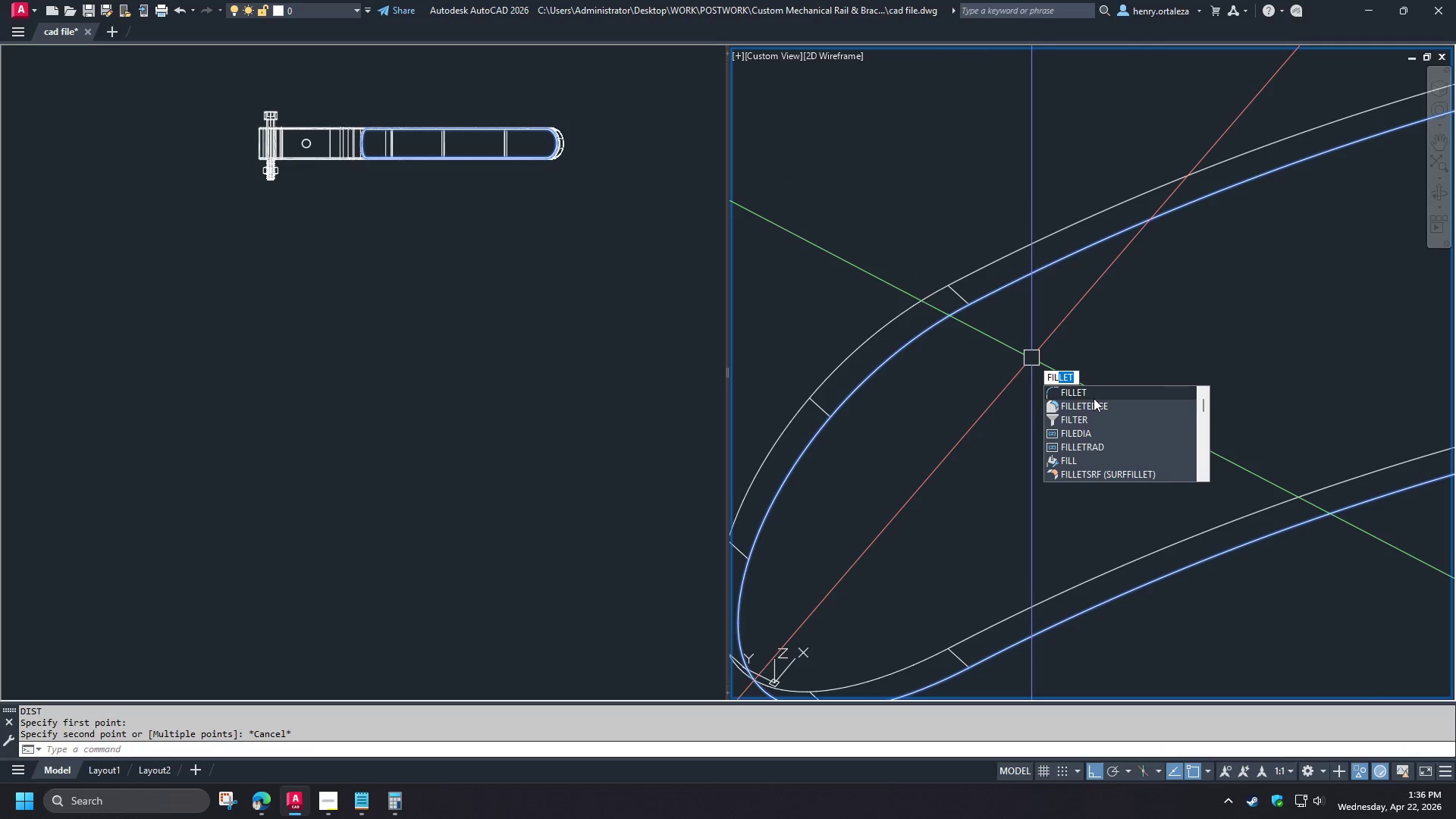 
left_click([1091, 408])
 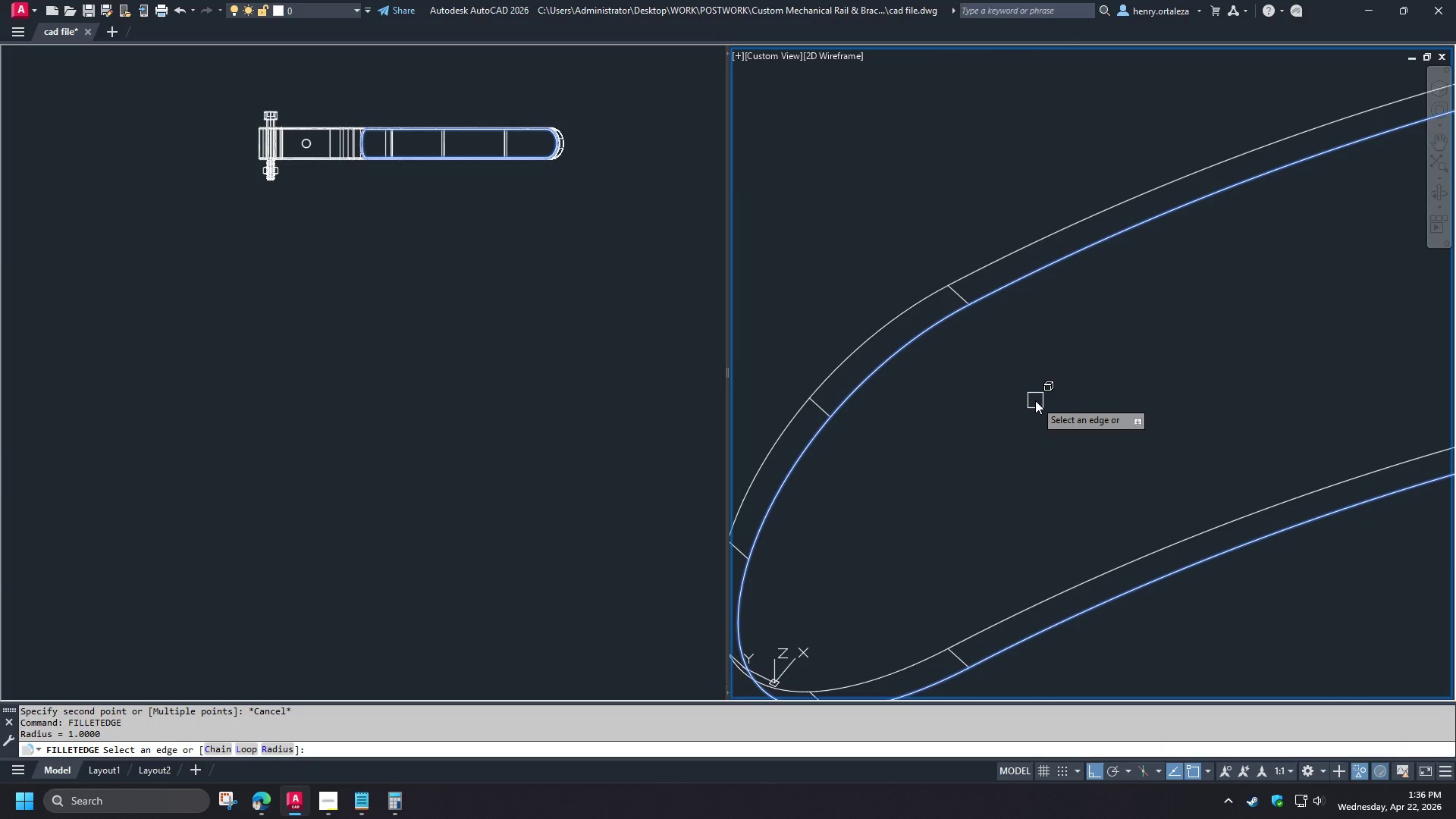 
key(R)
 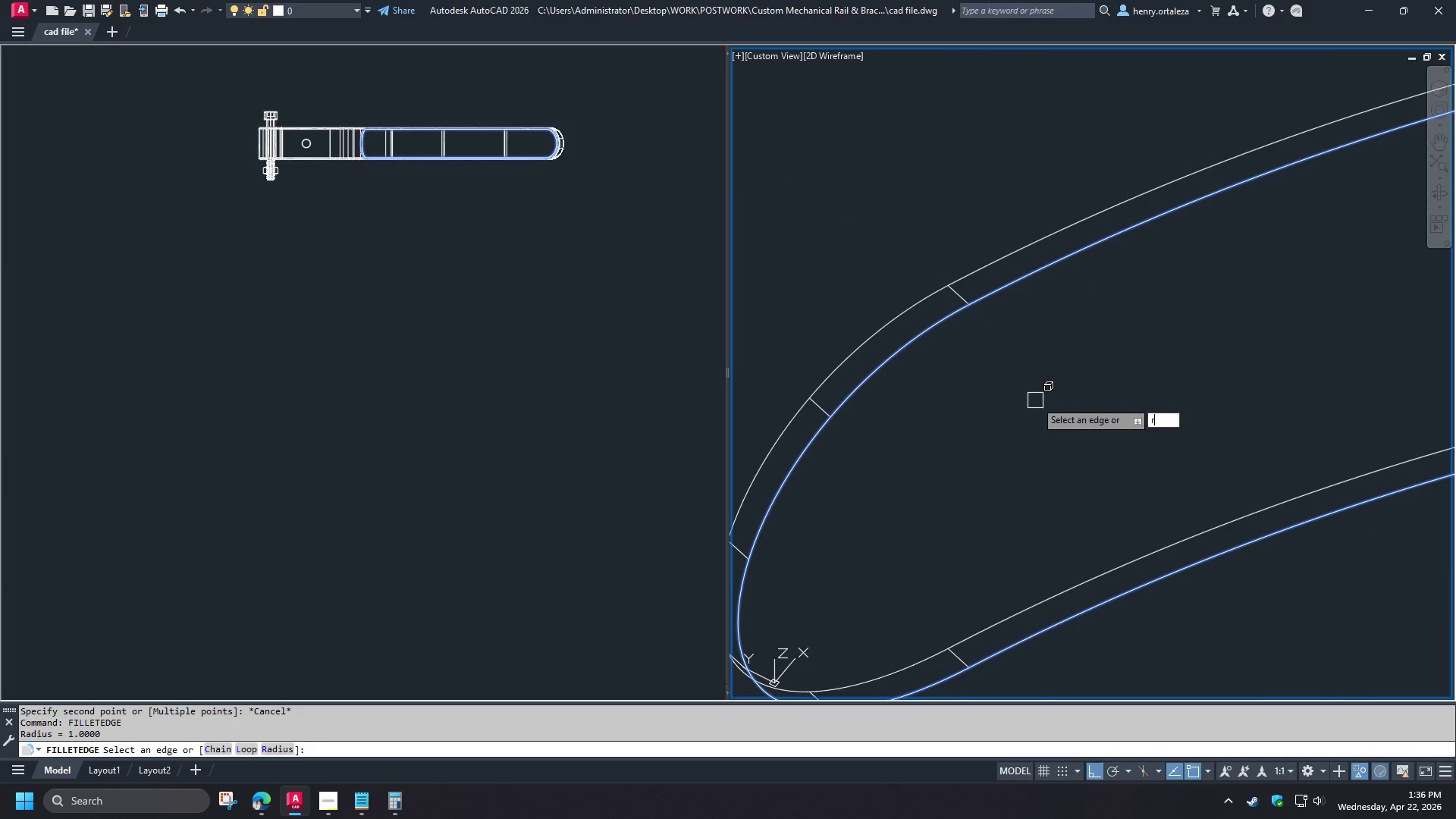 
key(Space)
 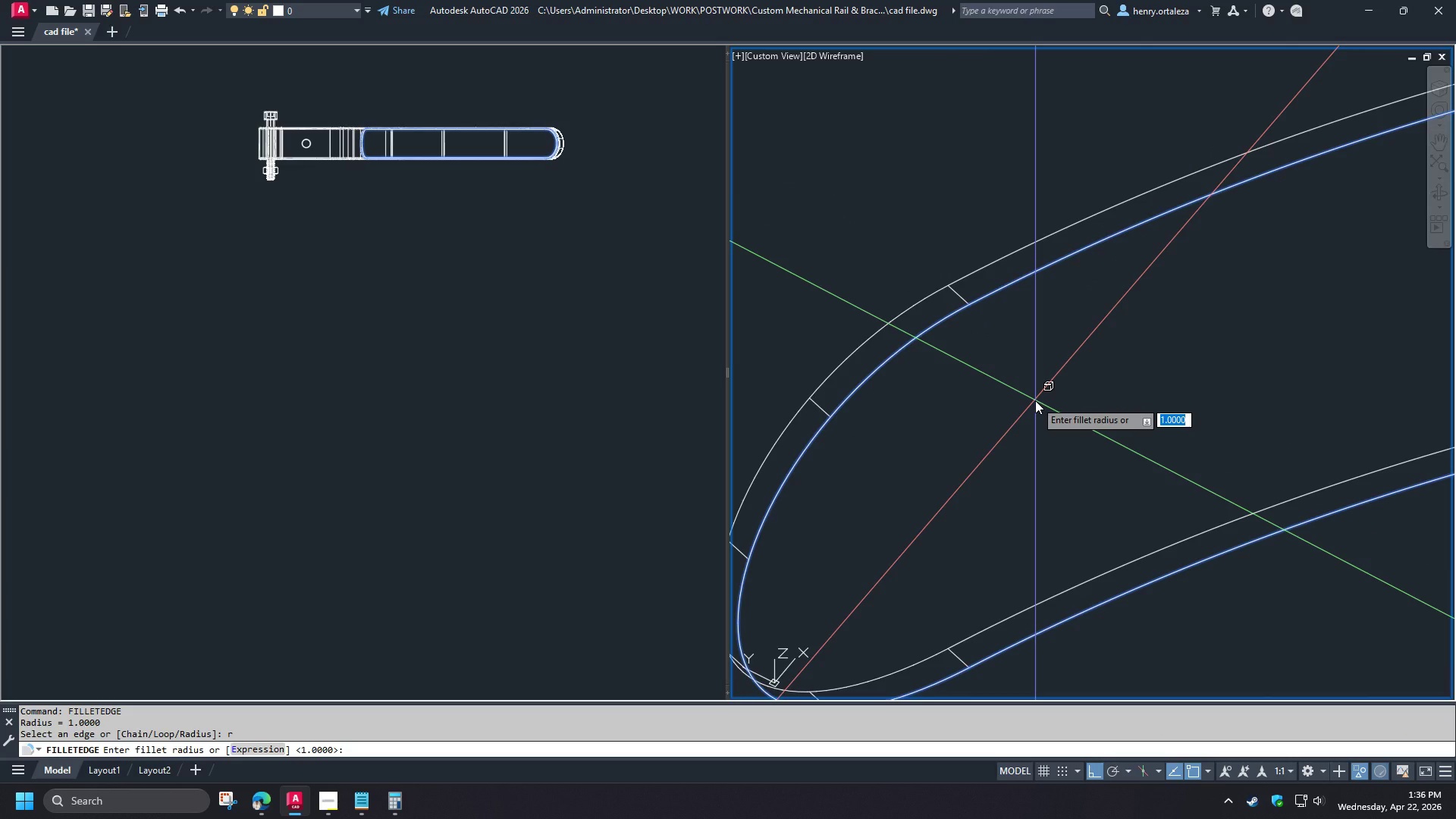 
key(NumpadDecimal)
 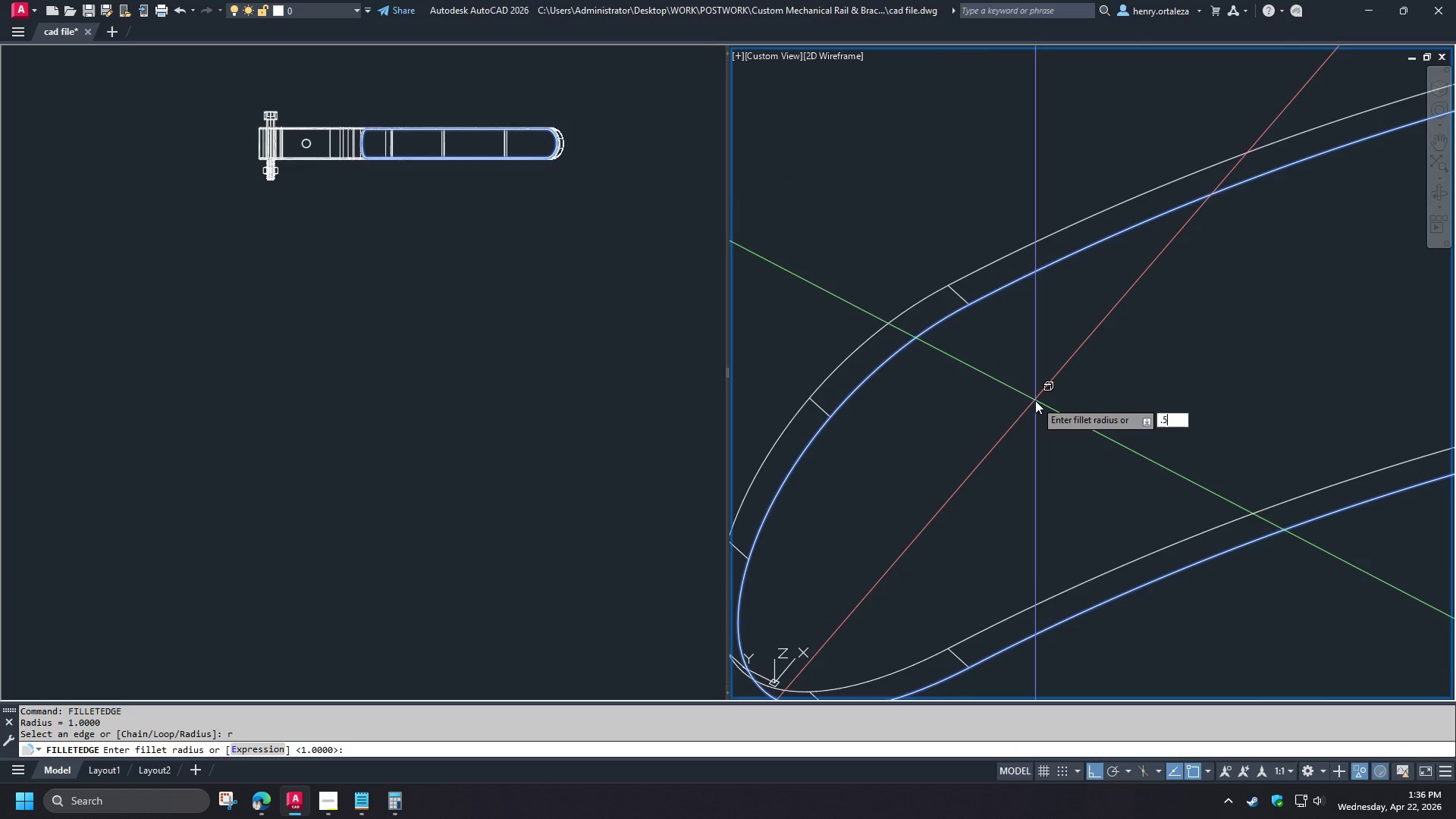 
key(Numpad5)
 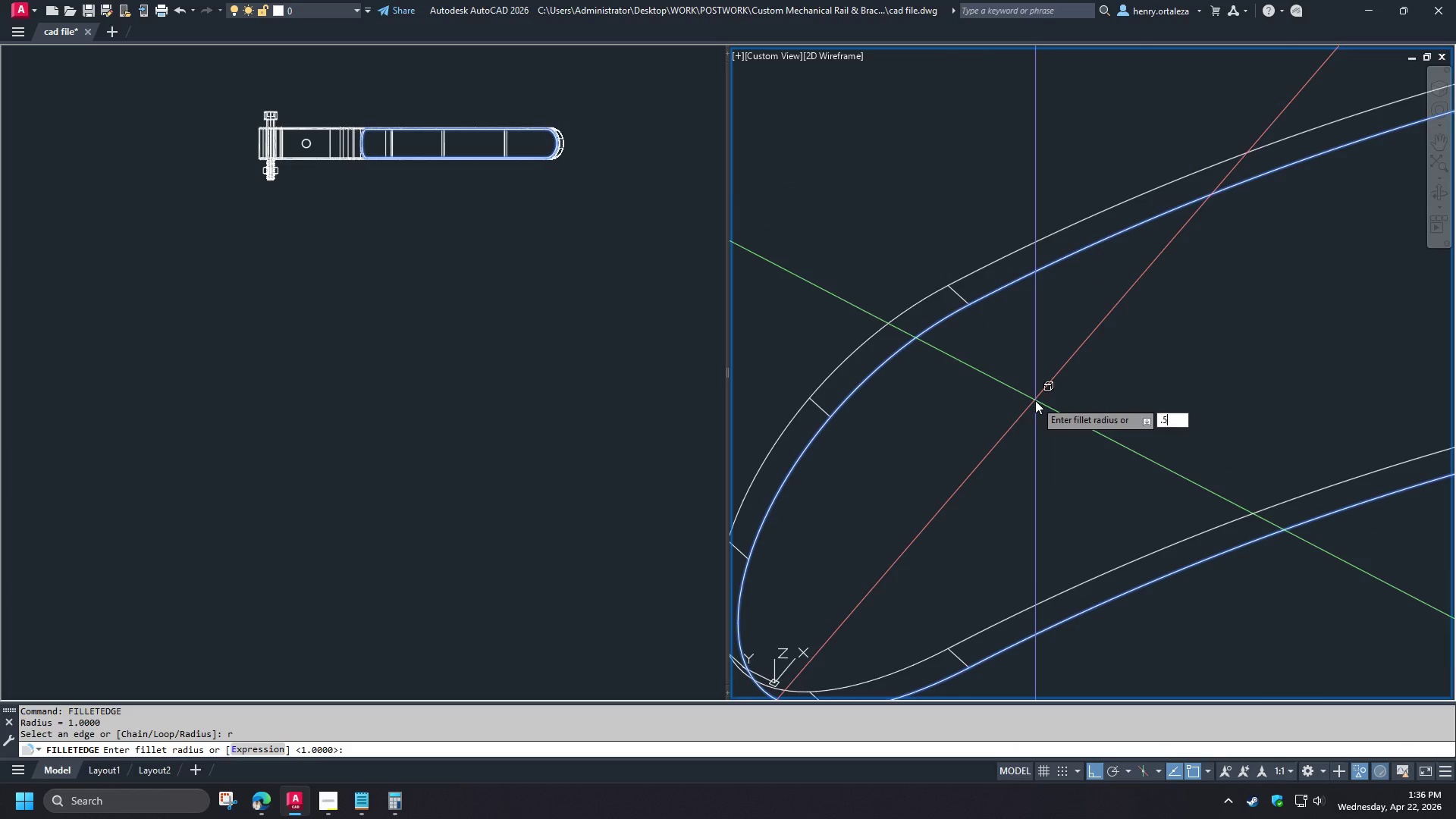 
key(NumpadEnter)
 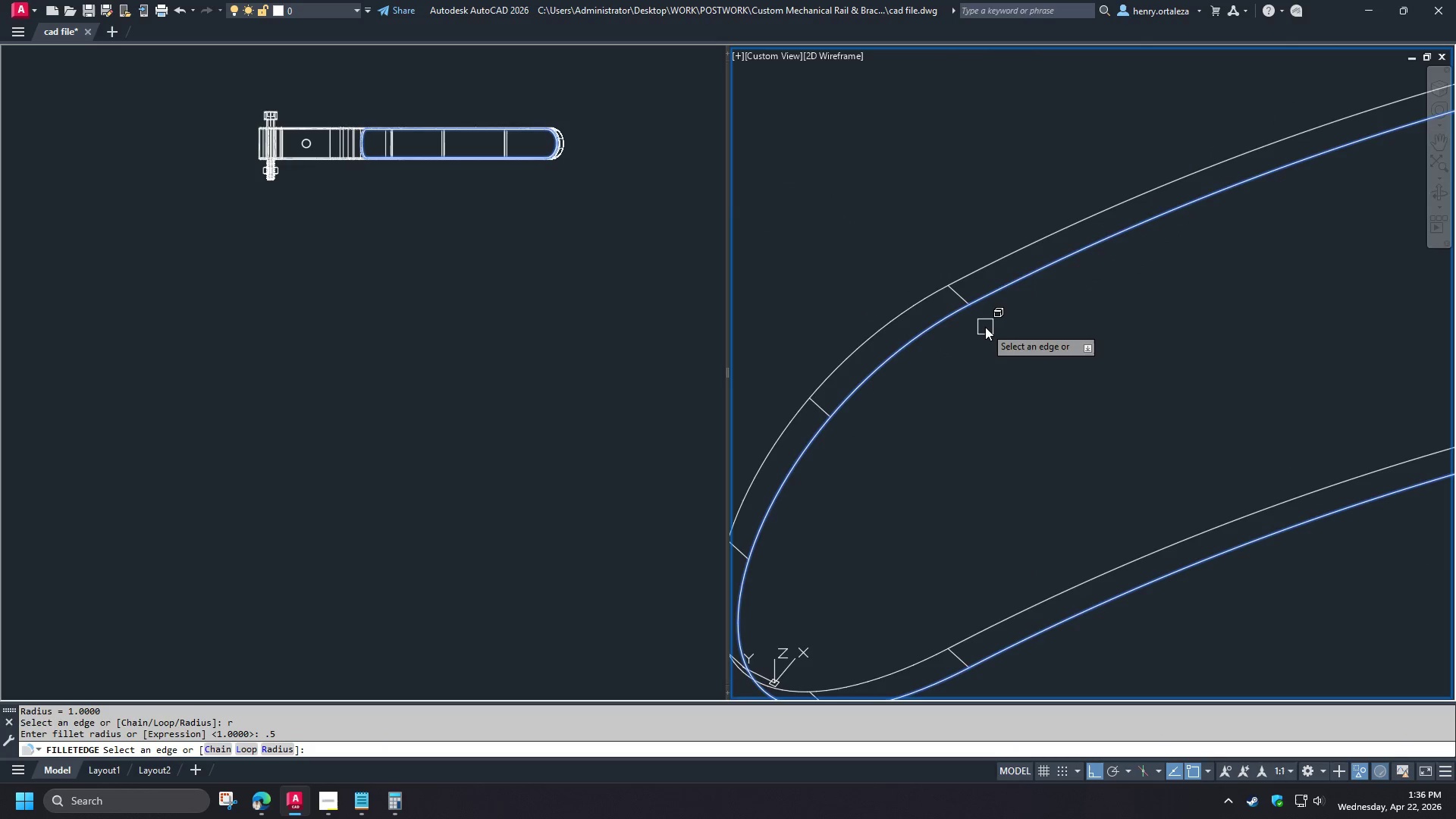 
scroll: coordinate [1004, 298], scroll_direction: down, amount: 1.0
 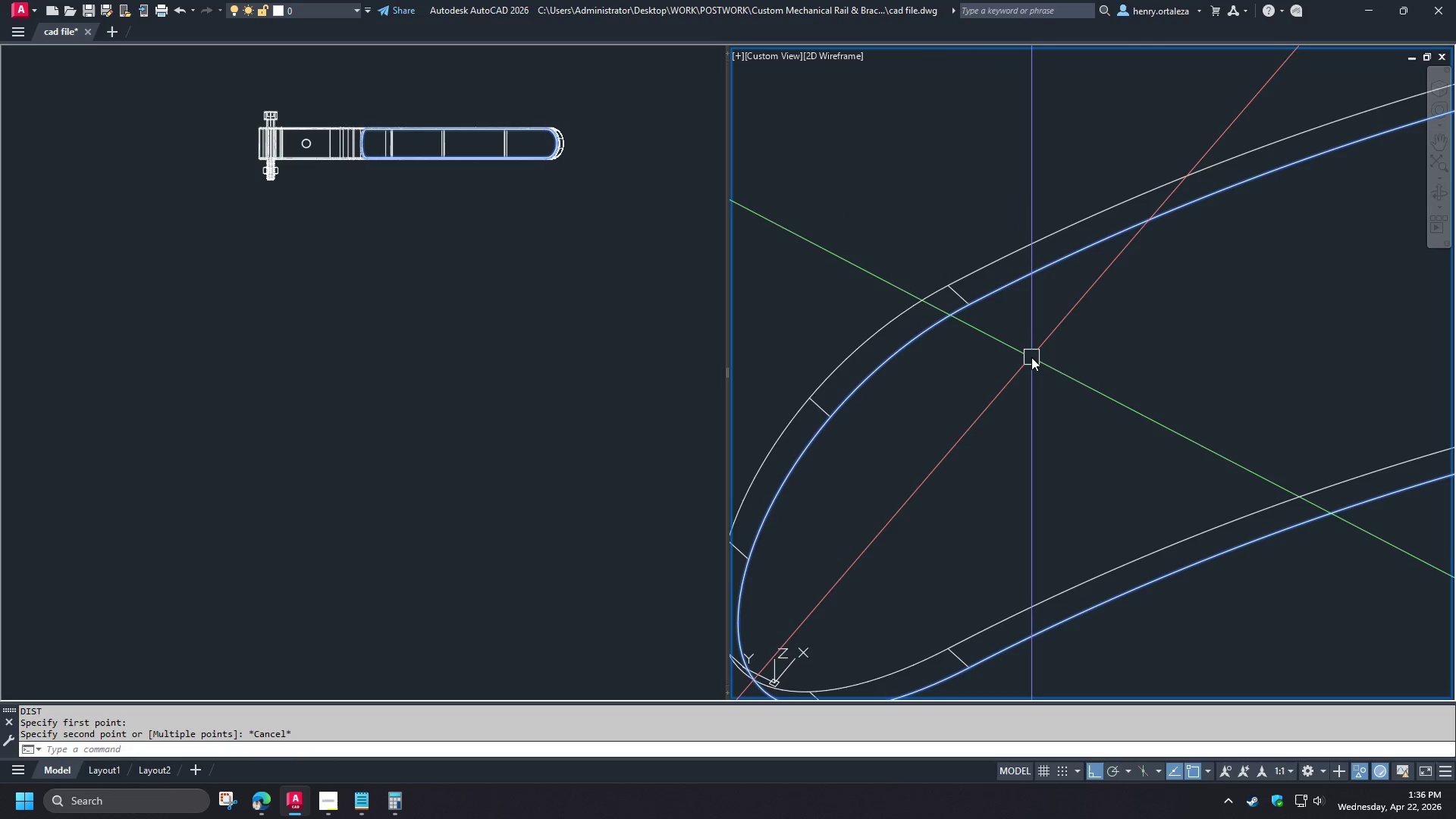 
key(C)
 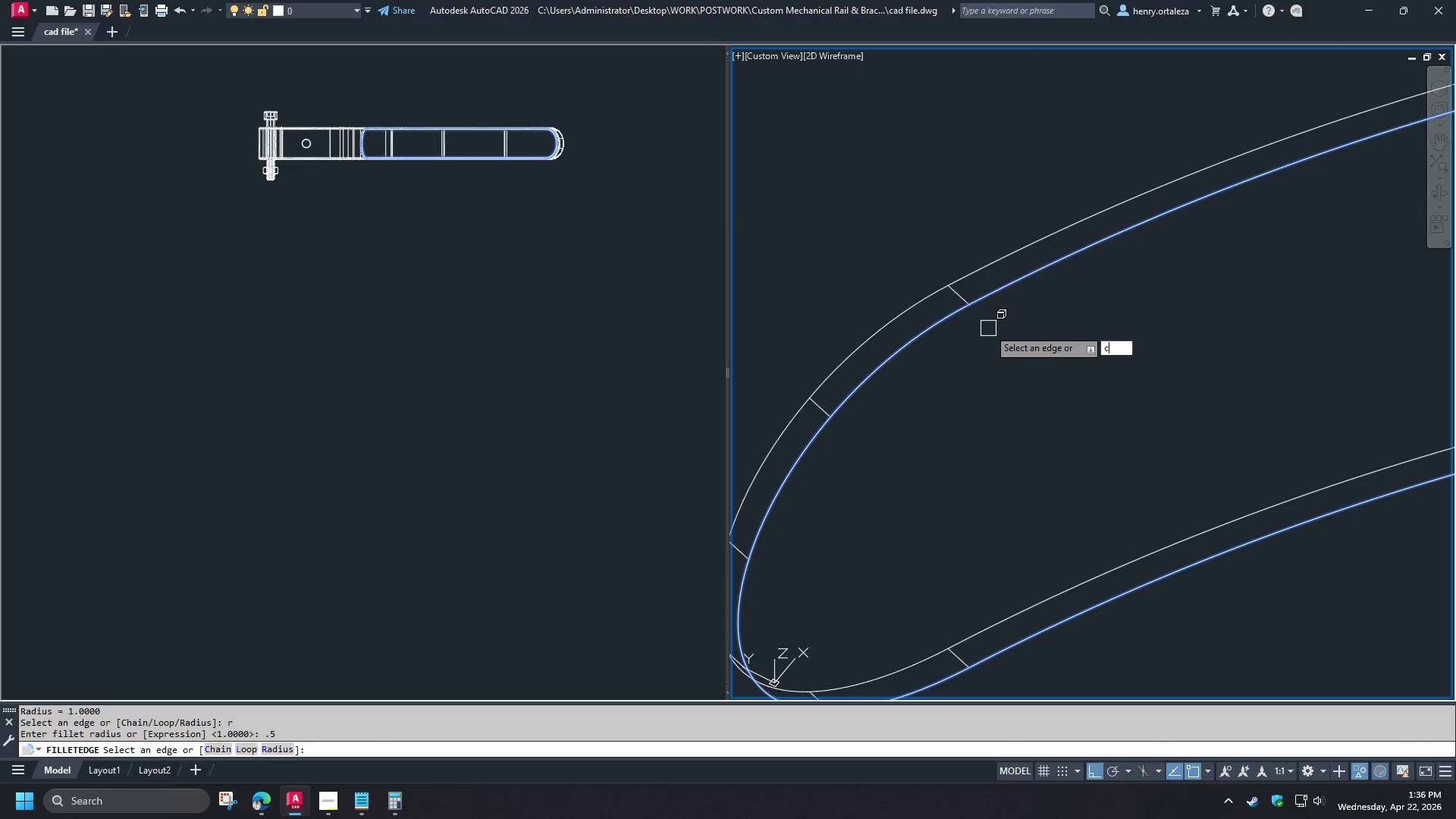 
key(Space)
 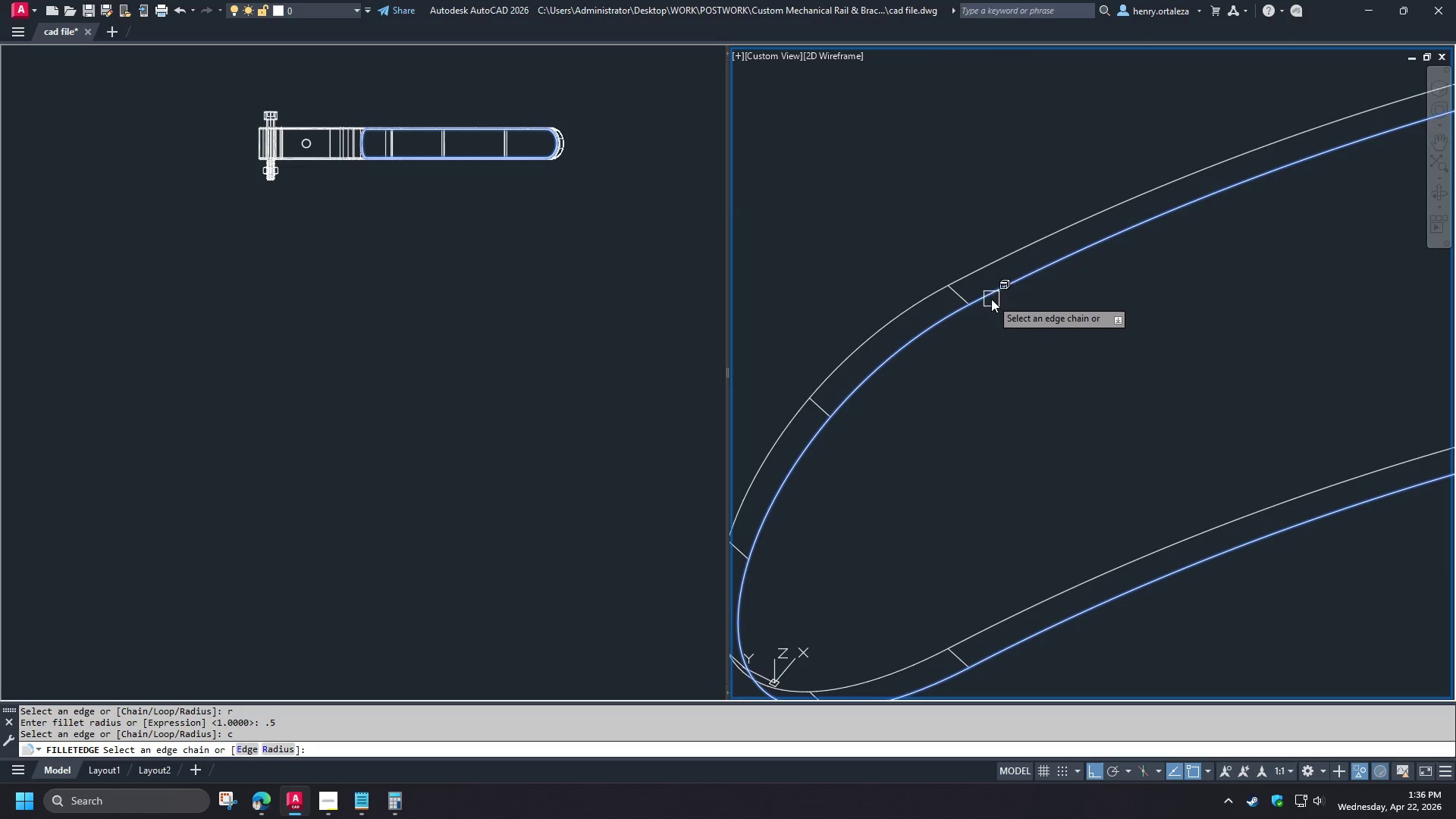 
left_click([991, 299])
 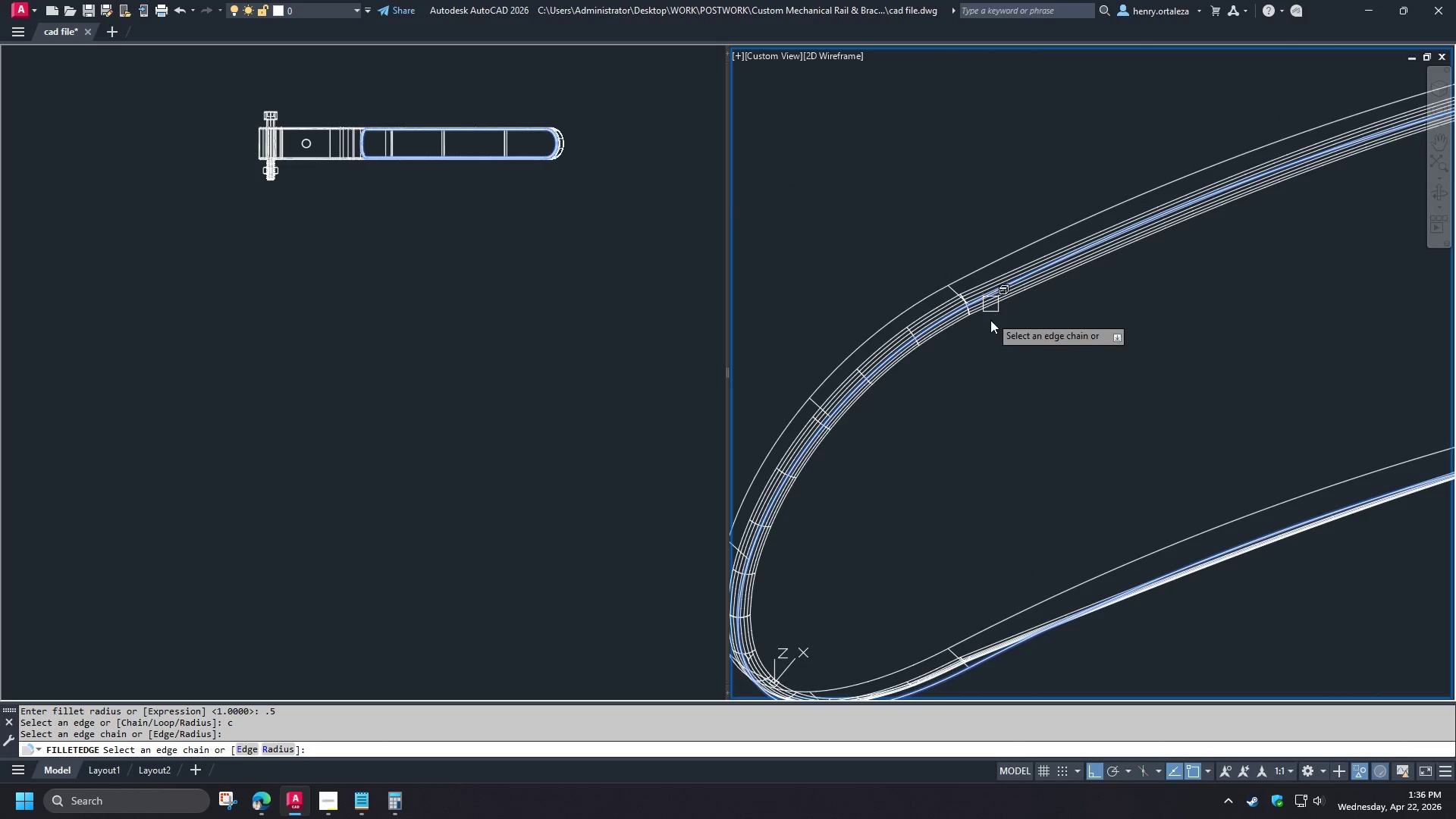 
key(Space)
 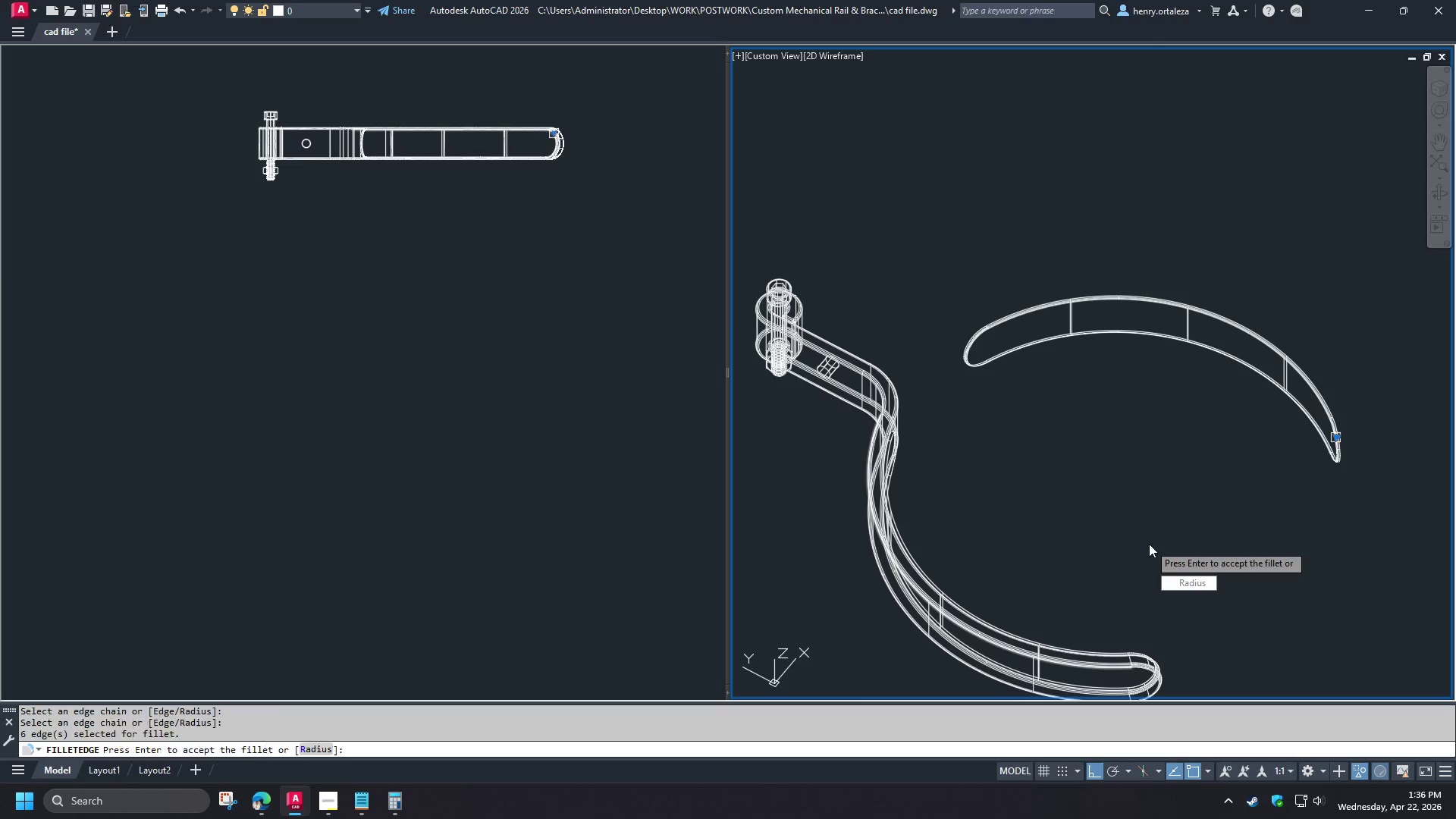 
key(Space)
 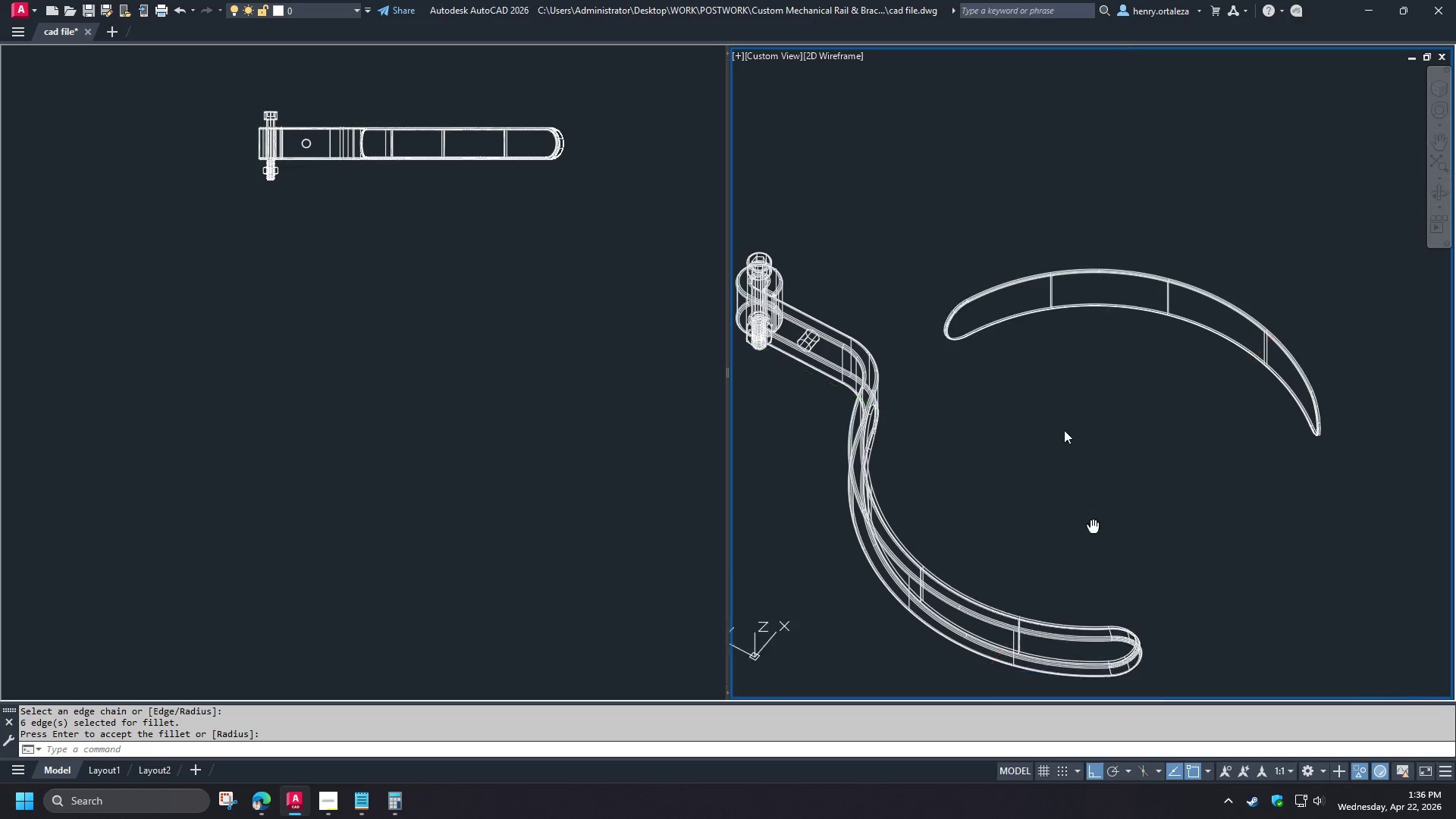 
hold_key(key=ShiftLeft, duration=1.14)
 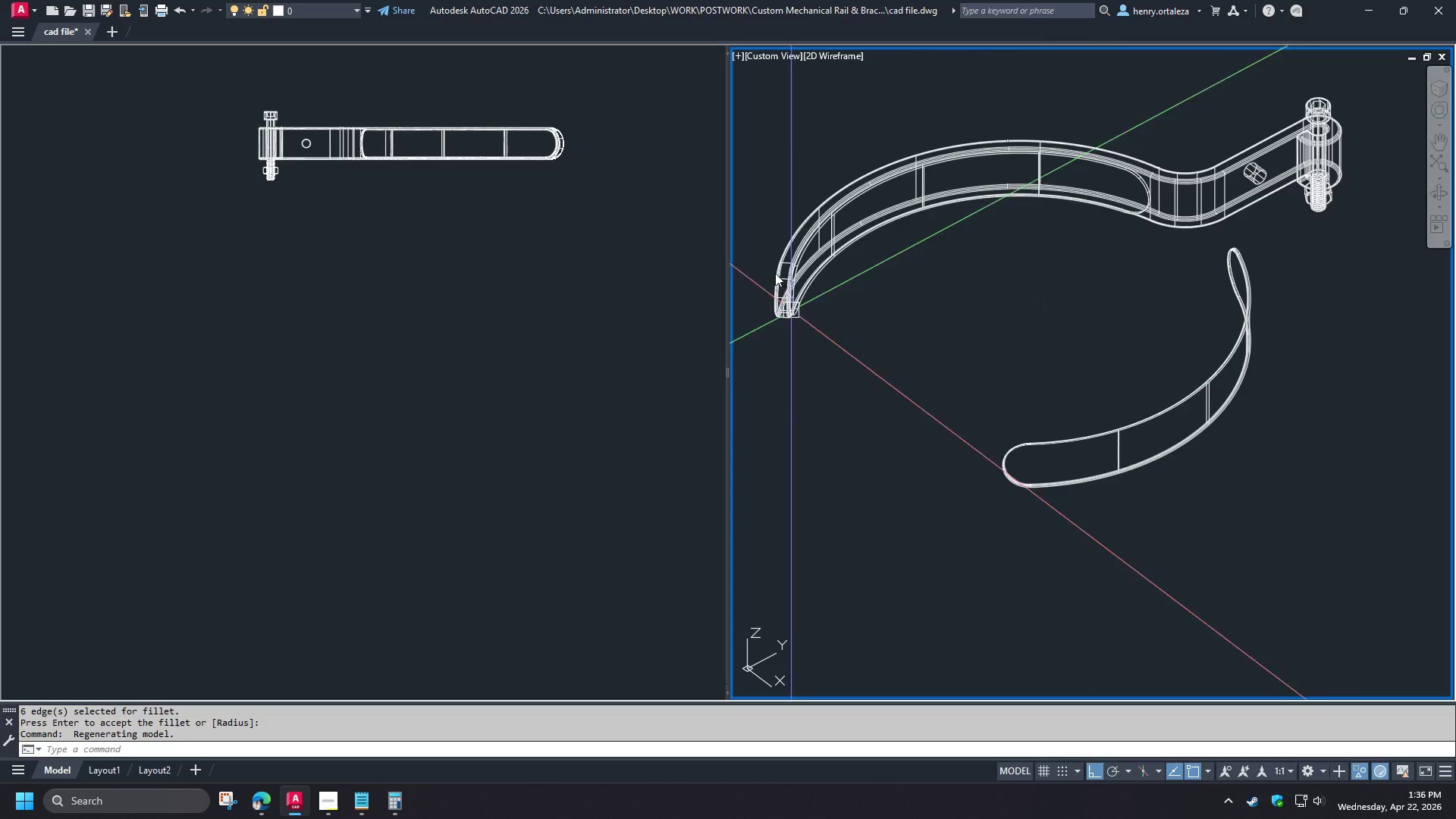 
key(Space)
 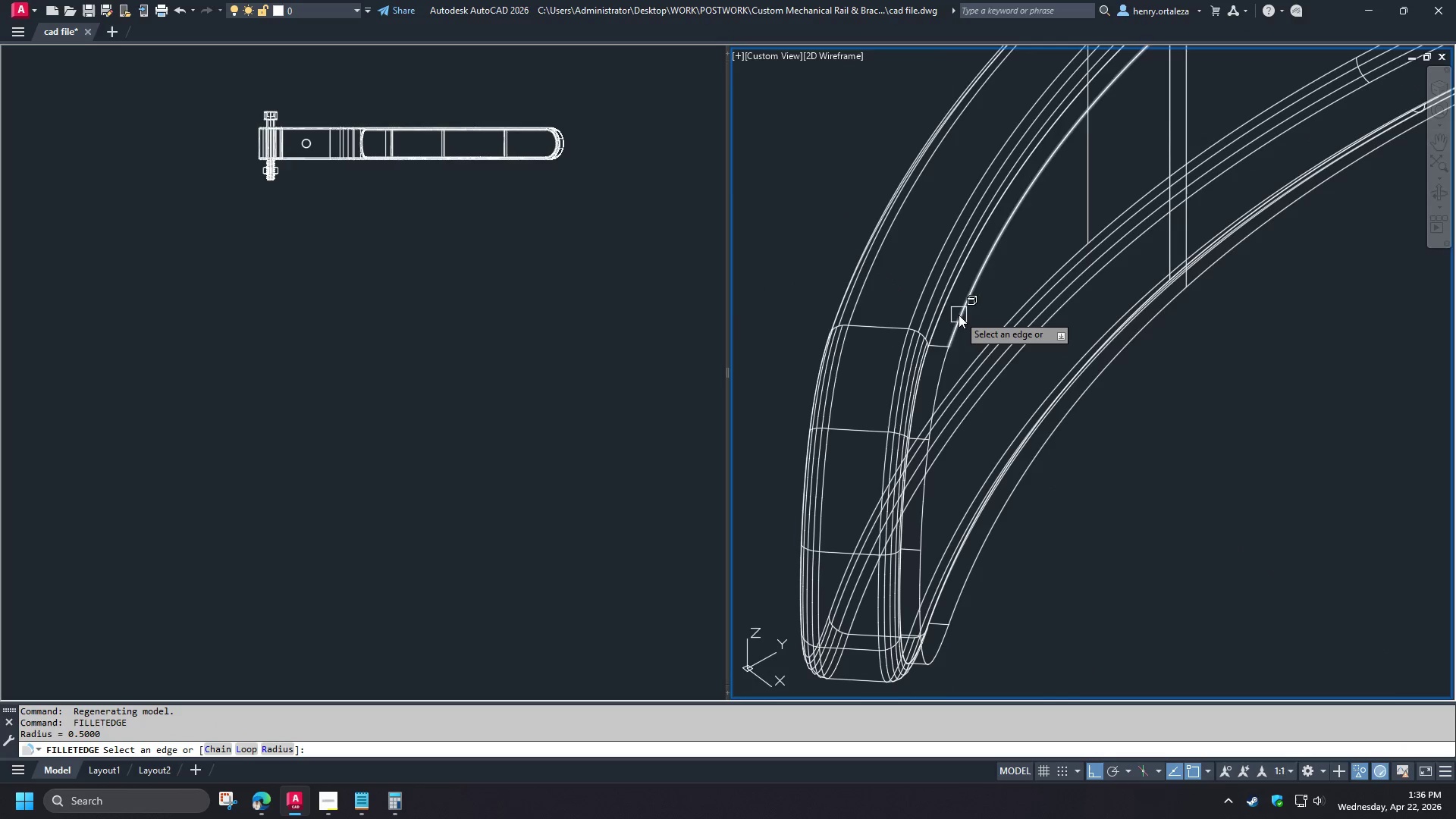 
left_click([959, 315])
 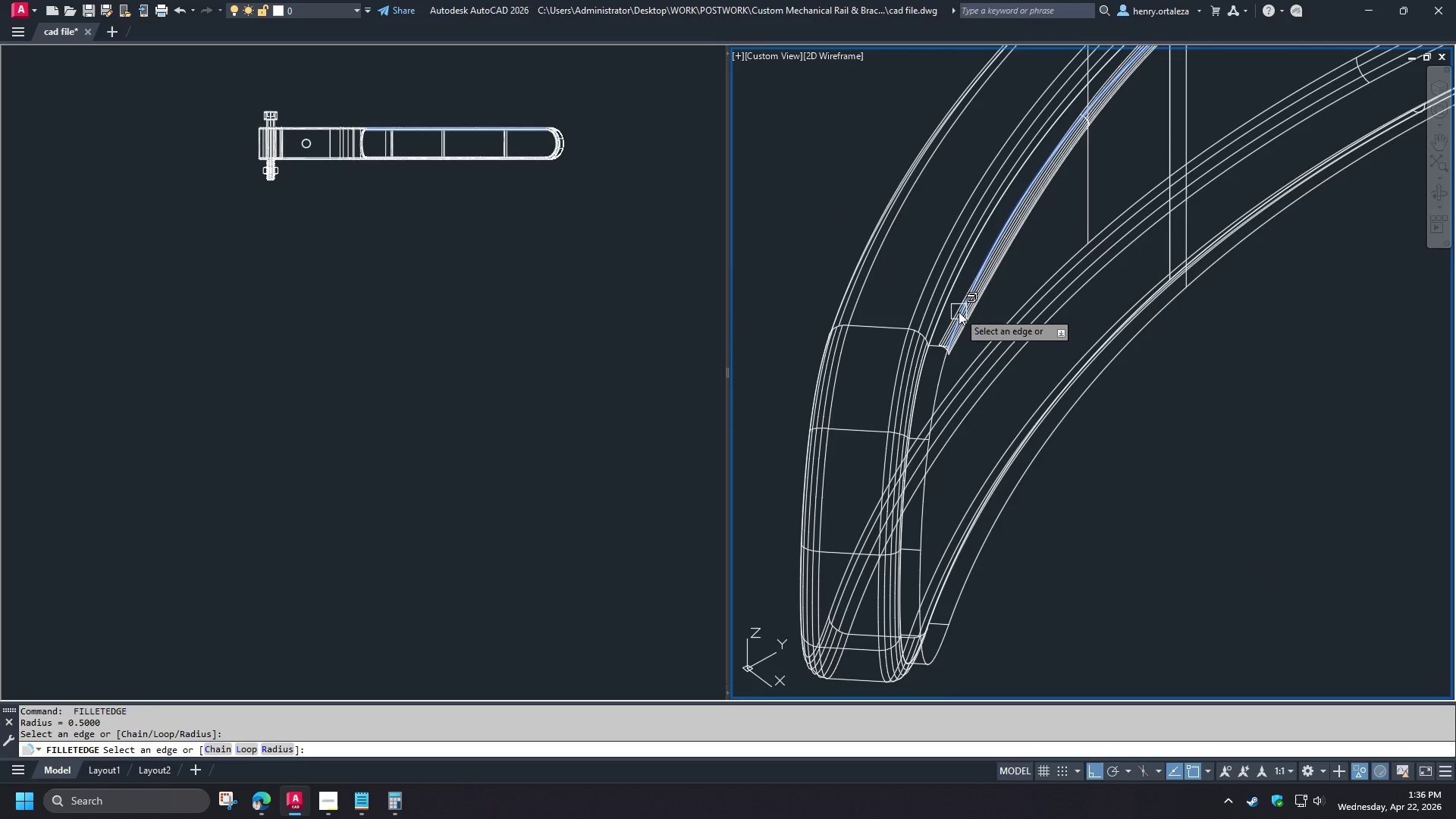 
scroll: coordinate [992, 334], scroll_direction: down, amount: 5.0
 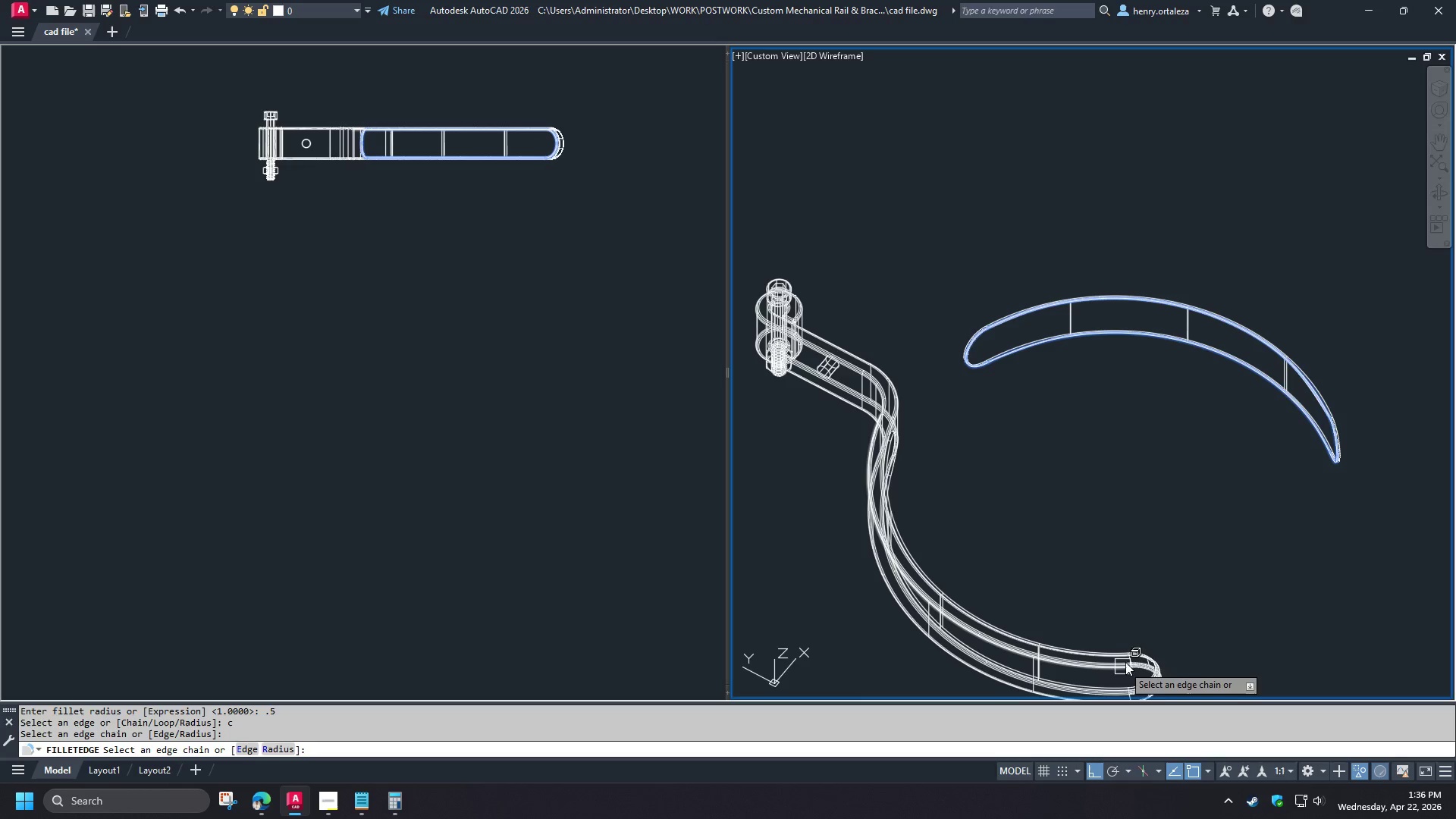 
key(Escape)
 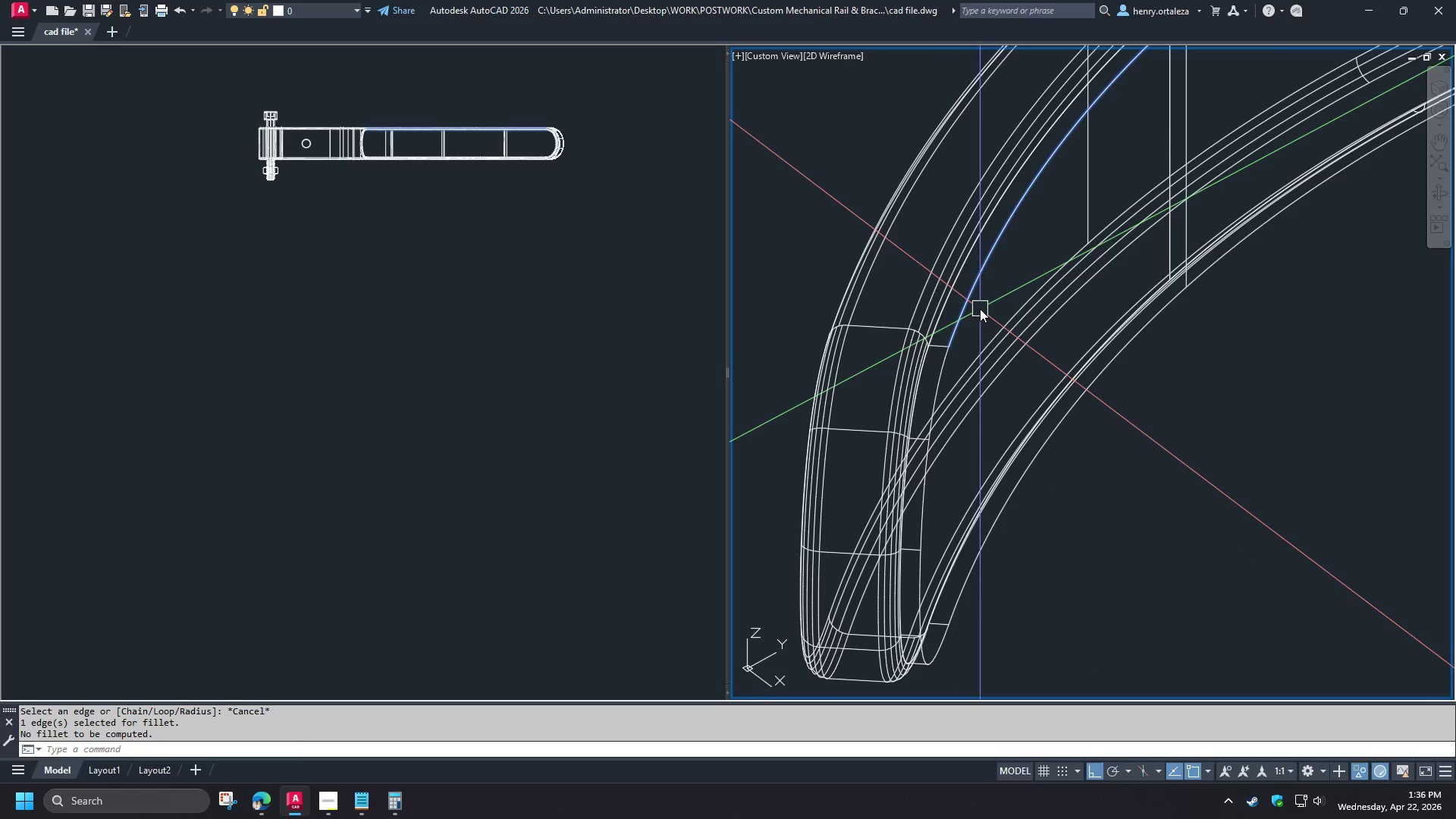 
key(Space)
 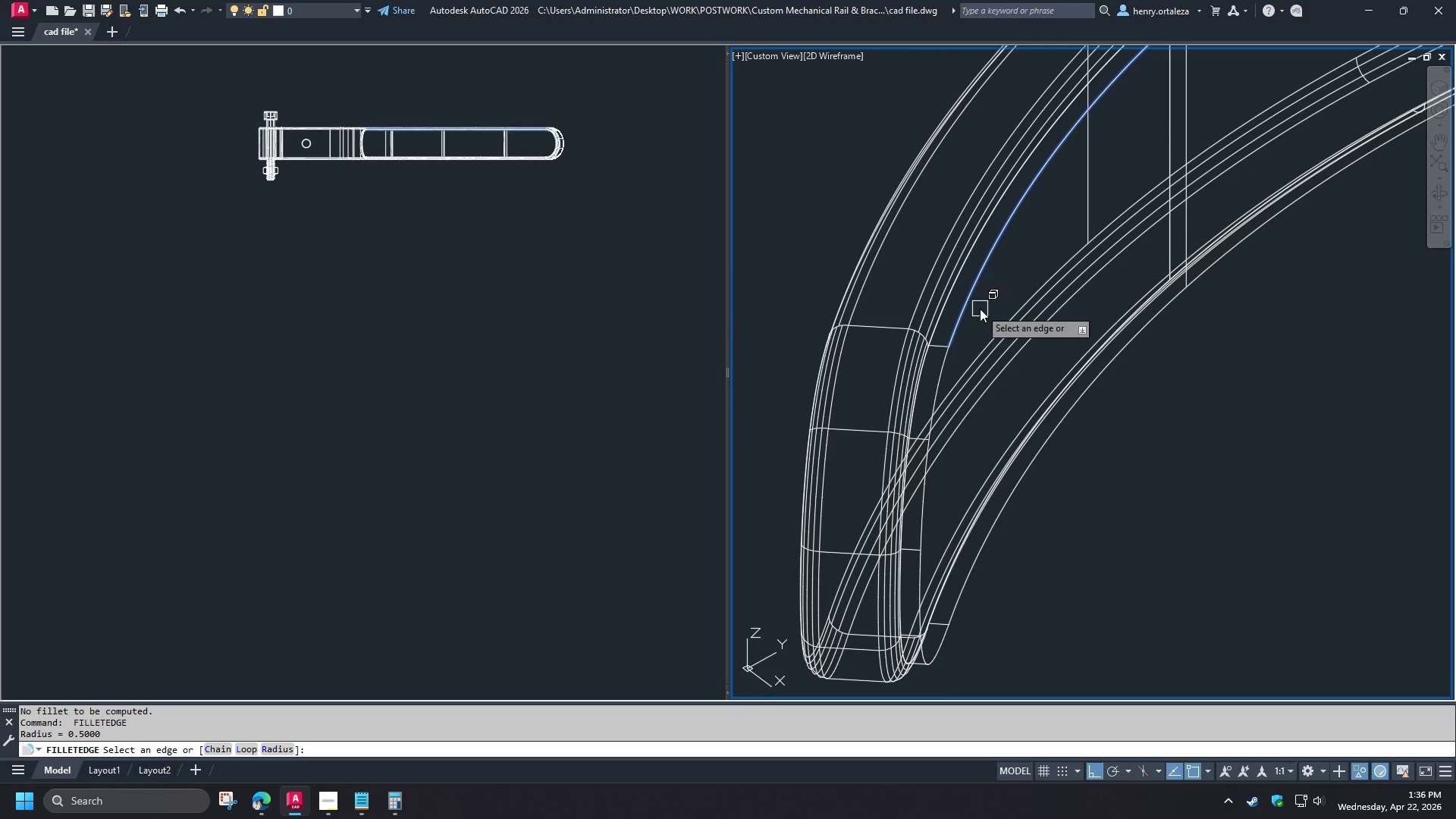 
key(C)
 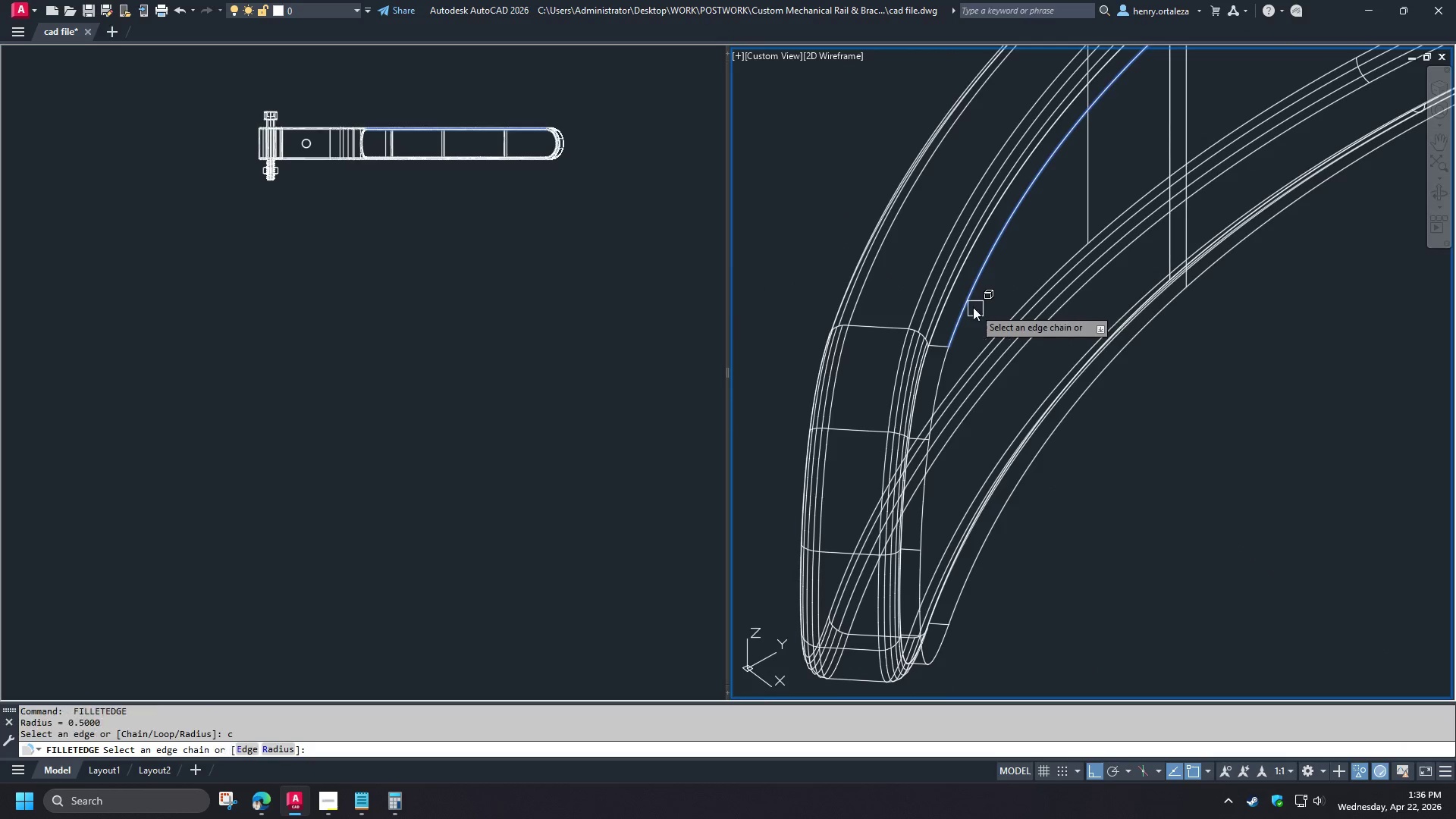 
key(Space)
 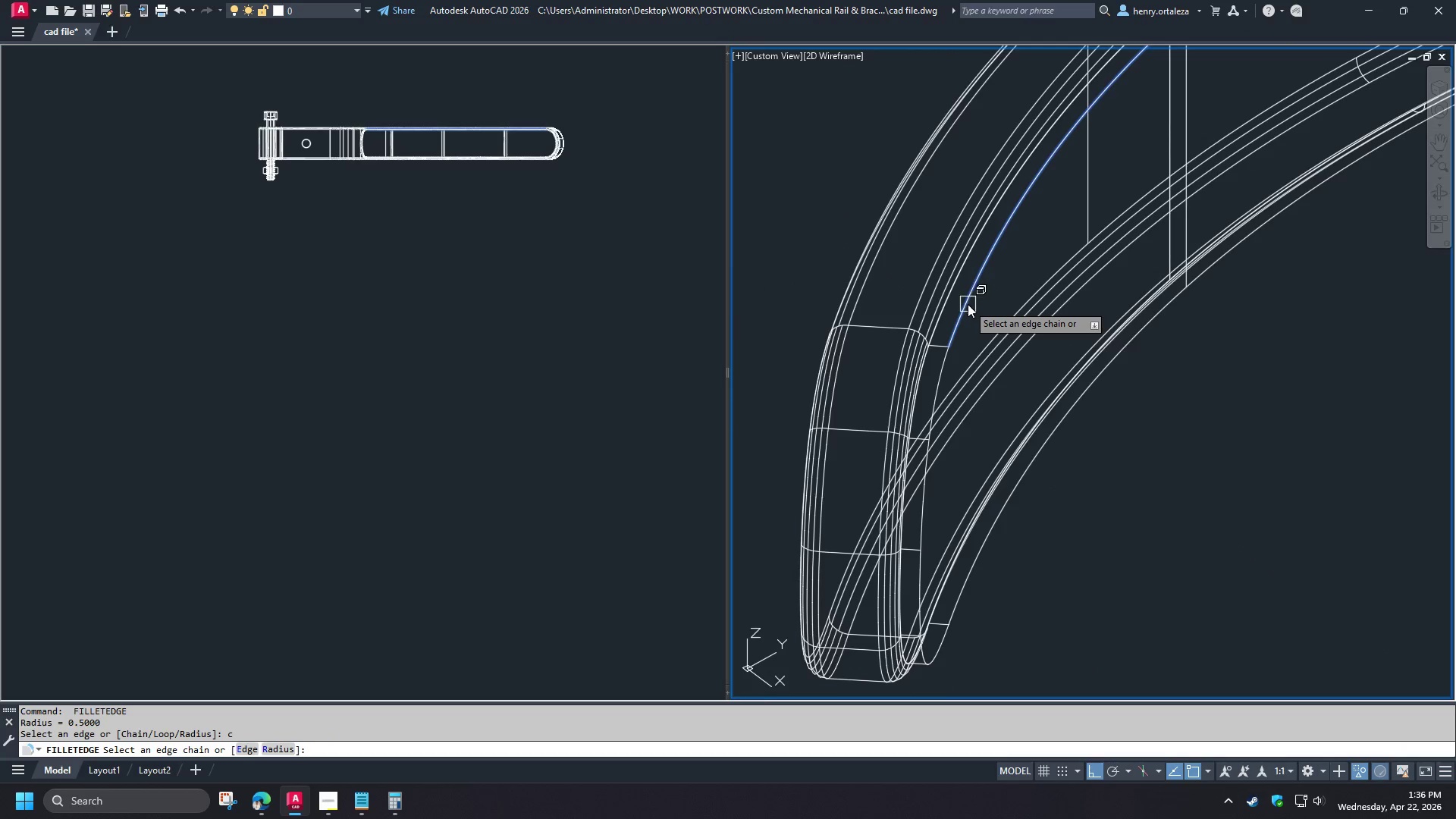 
left_click([968, 304])
 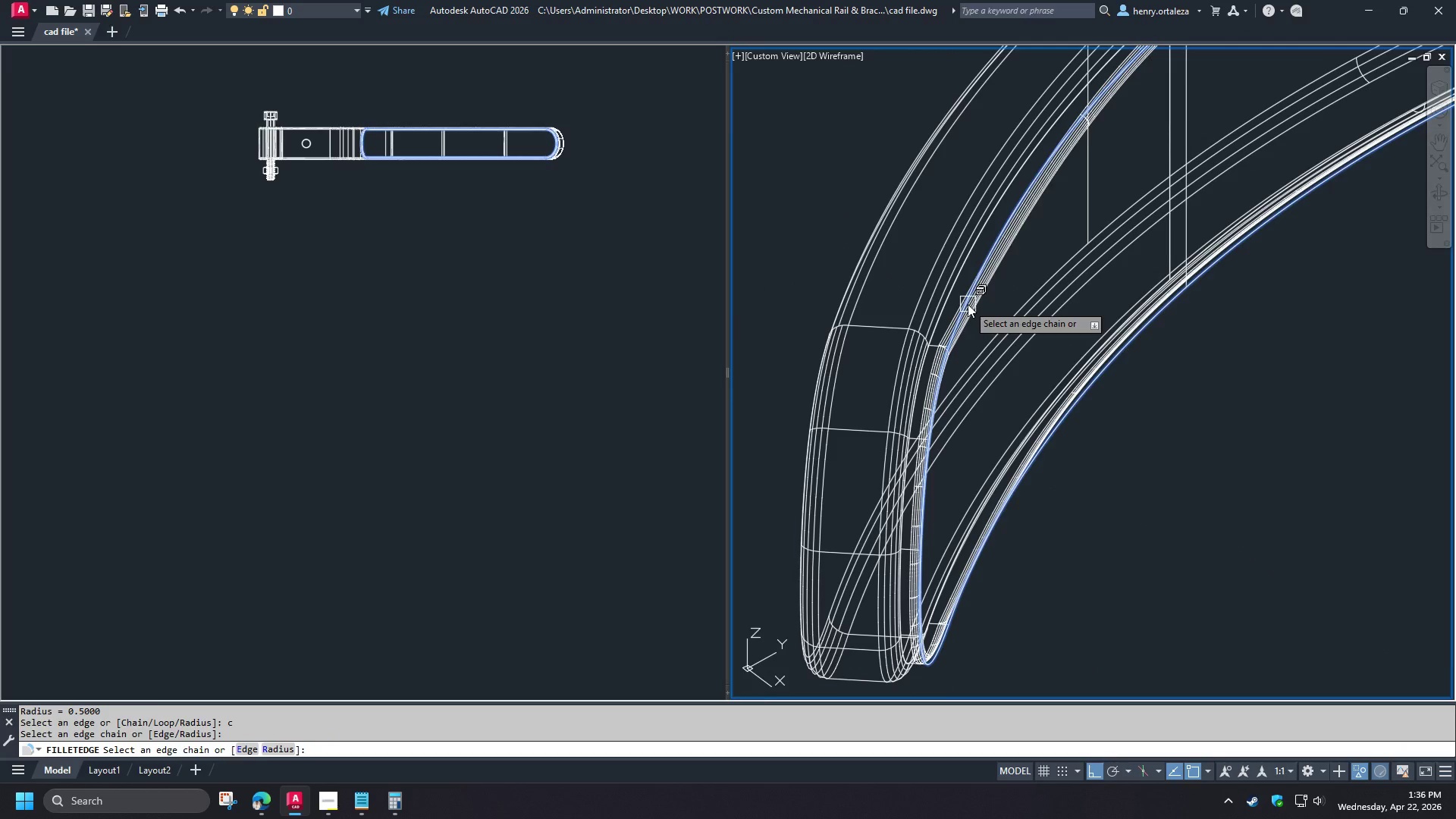 
key(Space)
 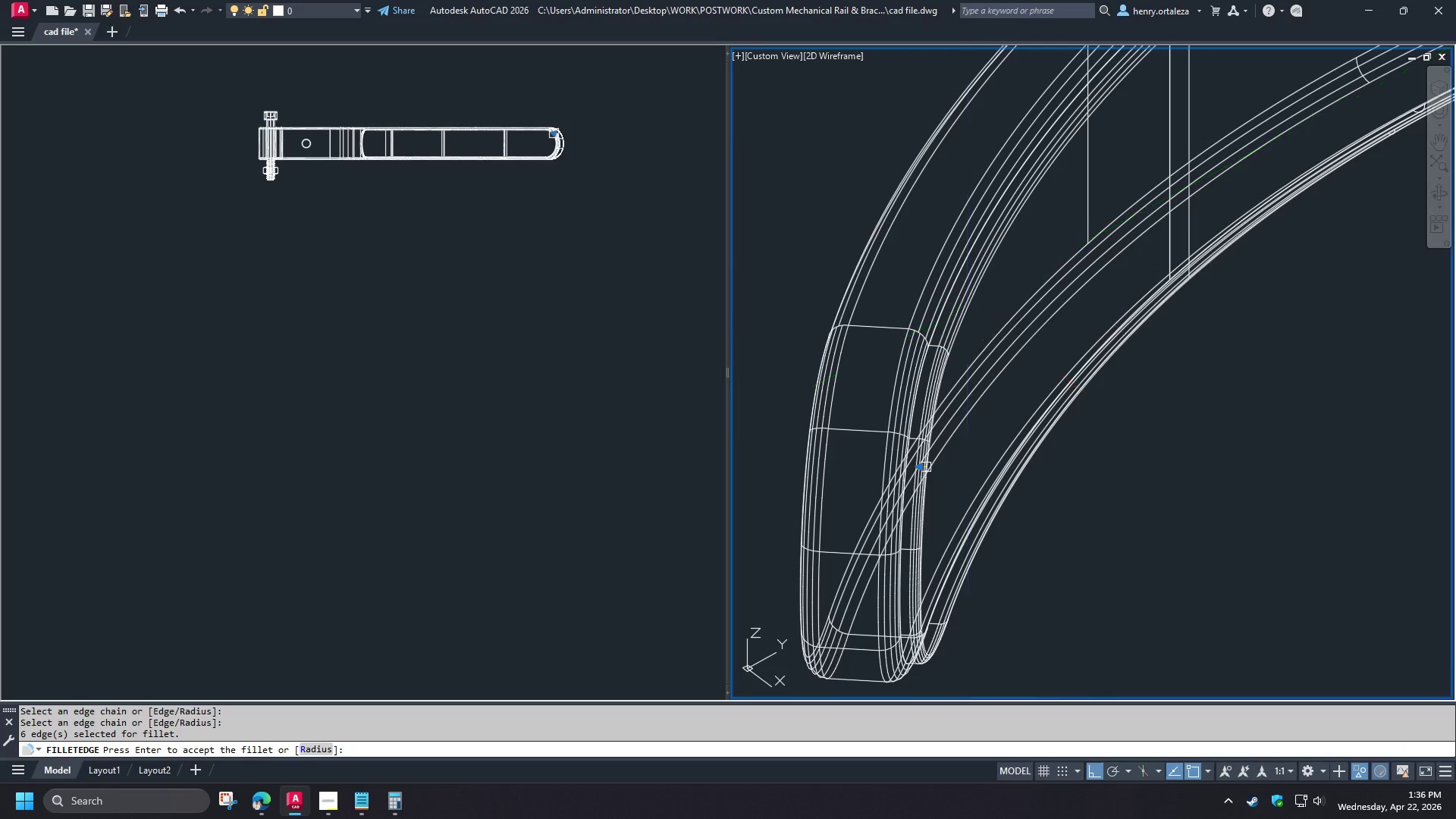 
scroll: coordinate [768, 251], scroll_direction: up, amount: 4.0
 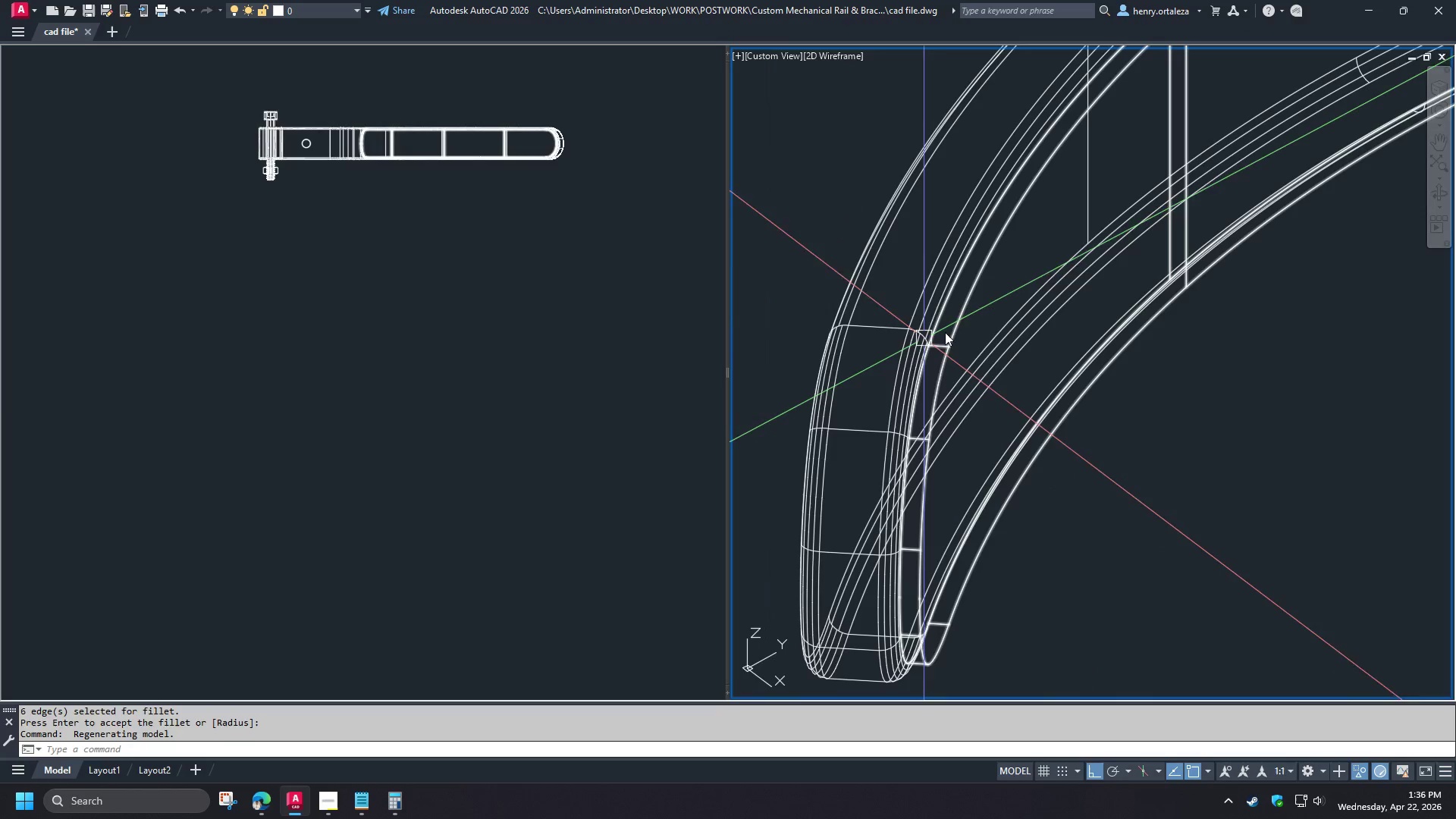 
key(Space)
 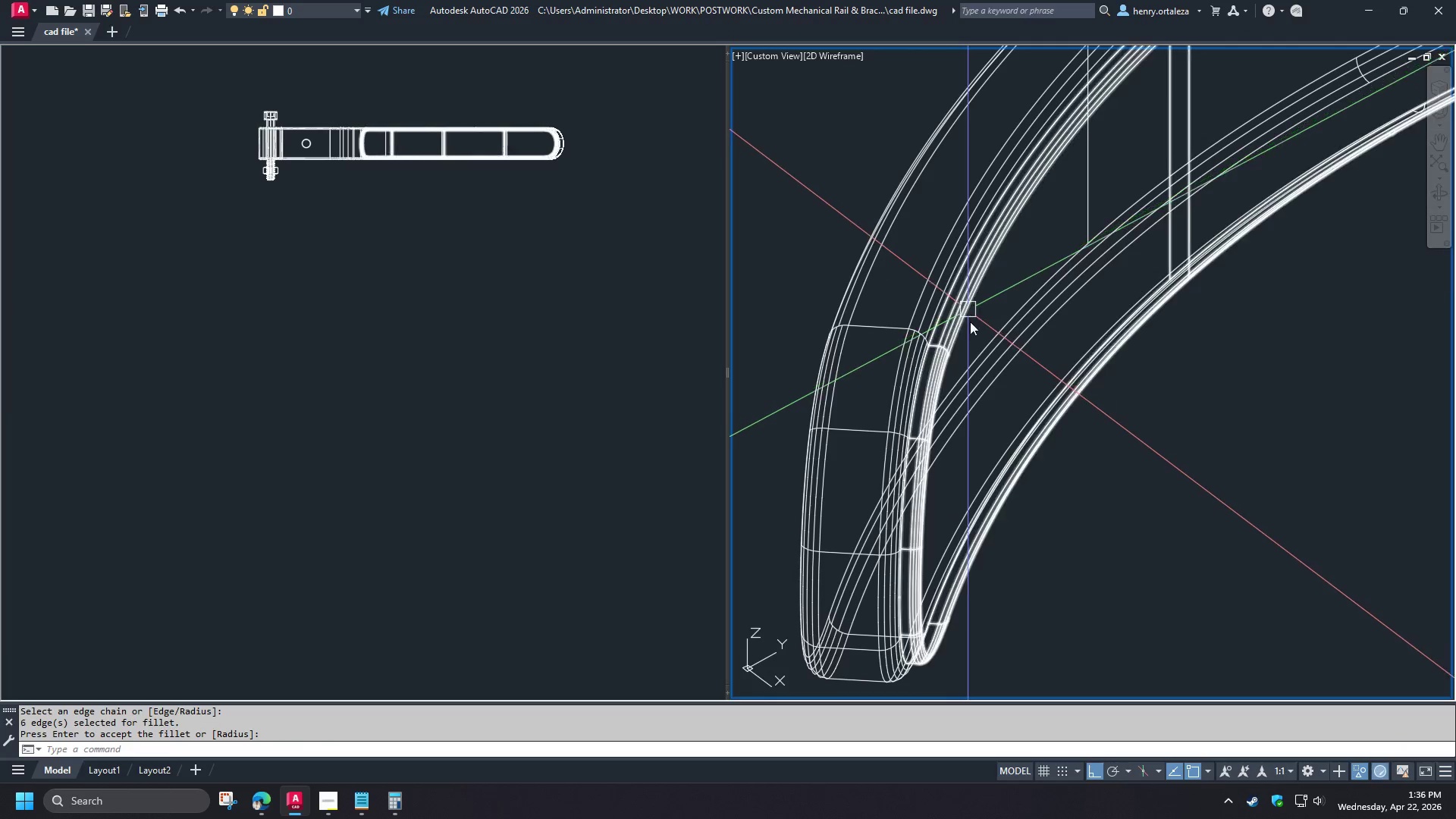 
right_click([1103, 500])
 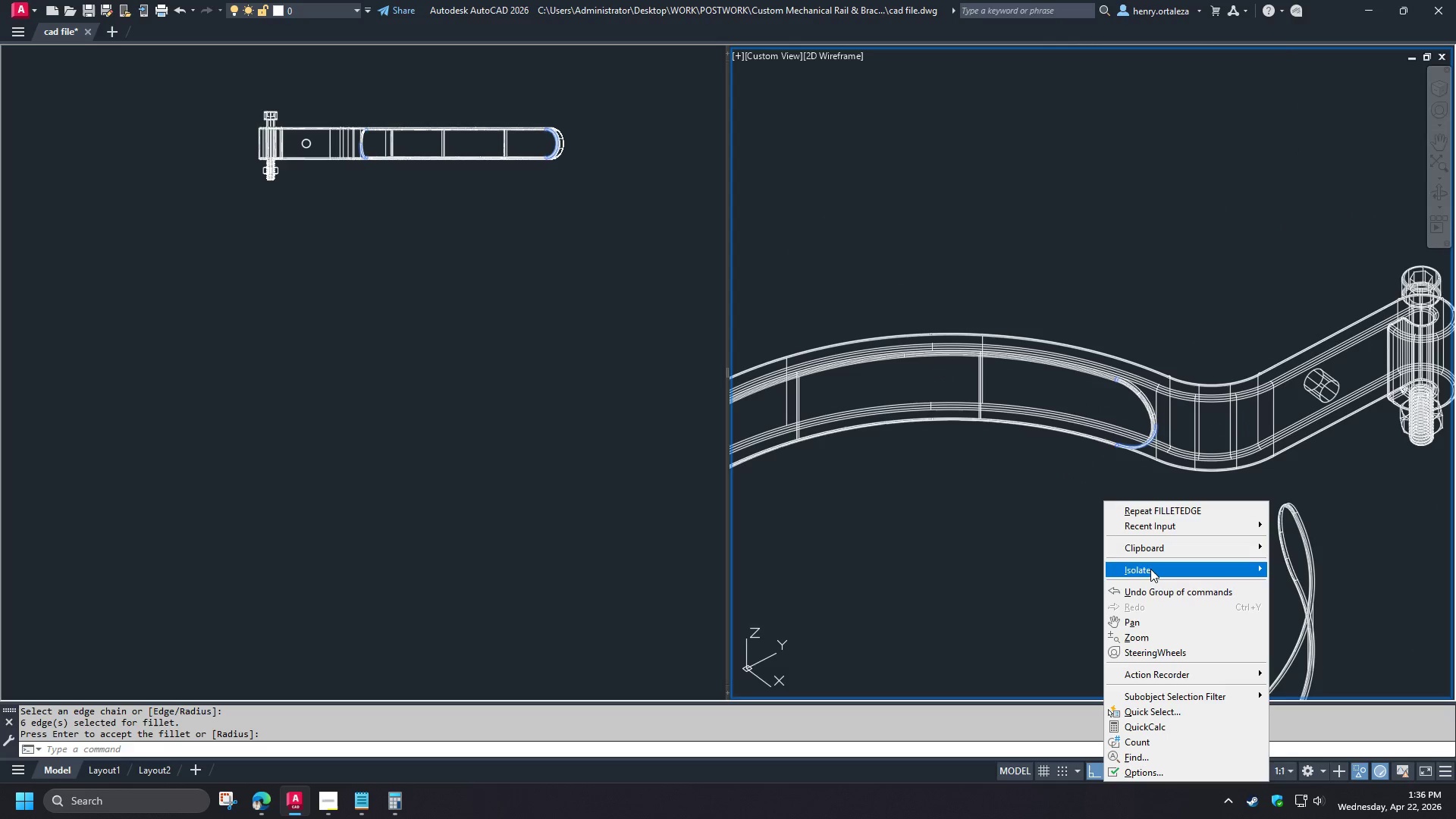 
left_click([1150, 569])
 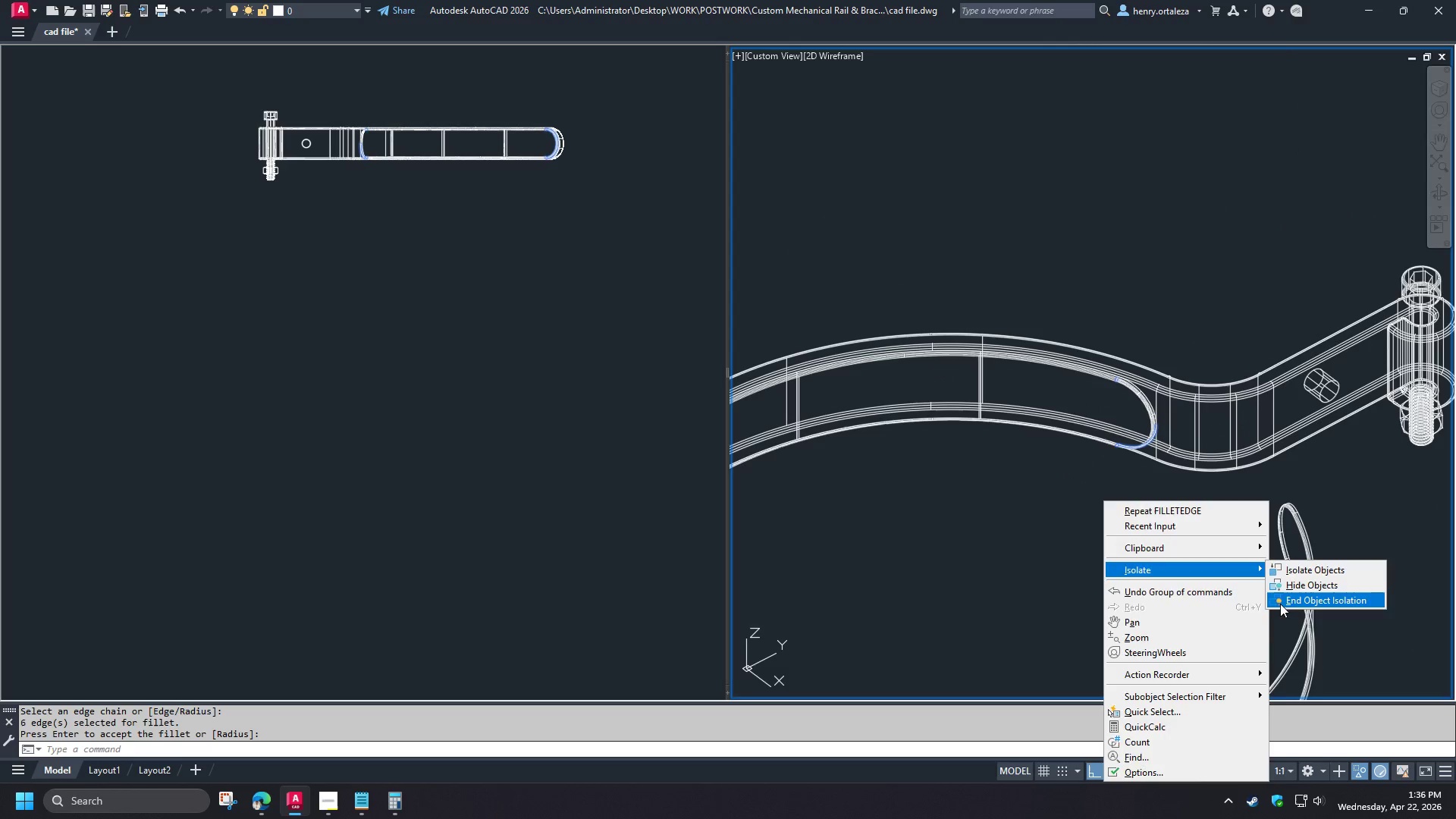 
left_click([1285, 602])
 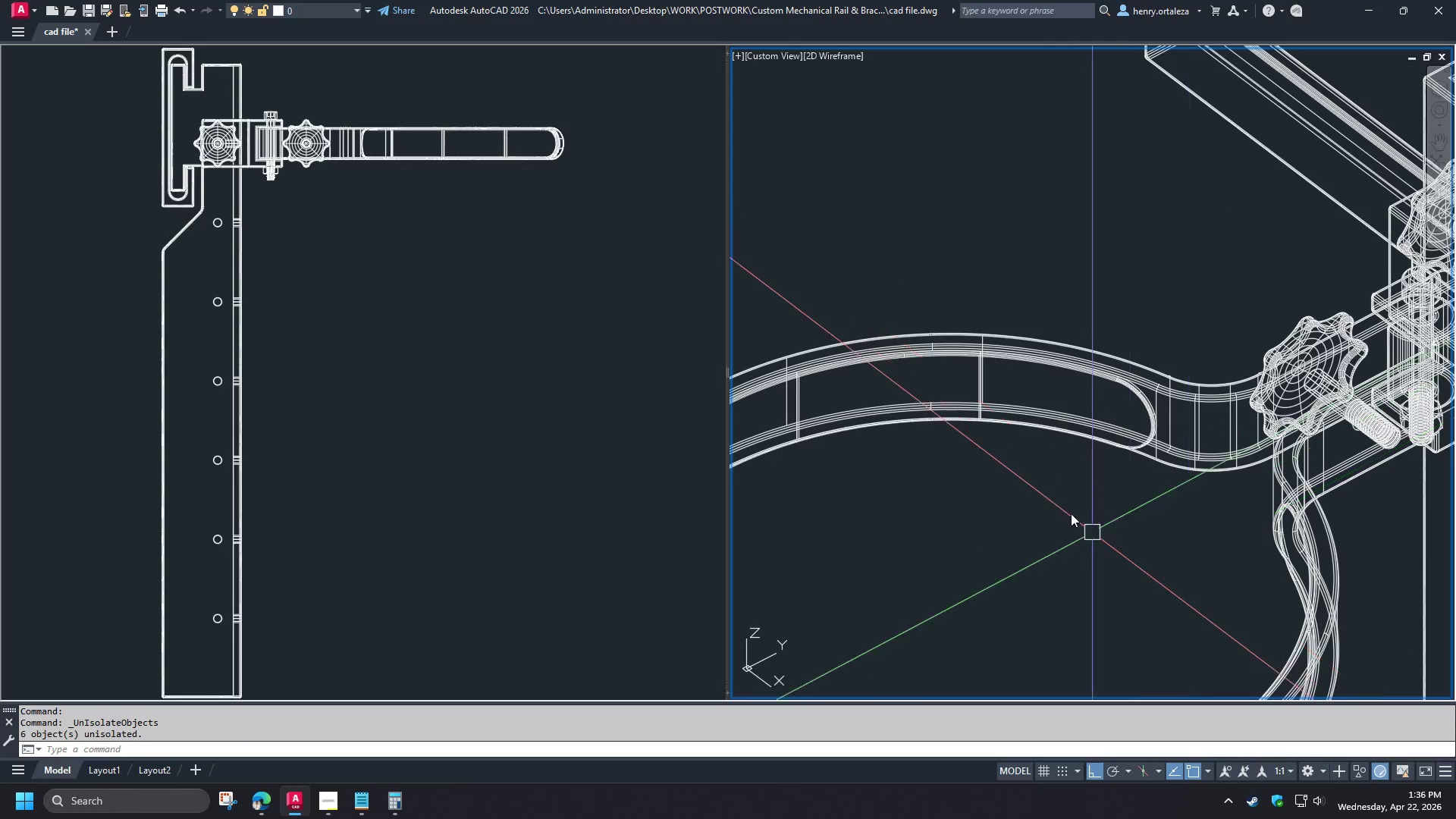 
scroll: coordinate [959, 359], scroll_direction: down, amount: 4.0
 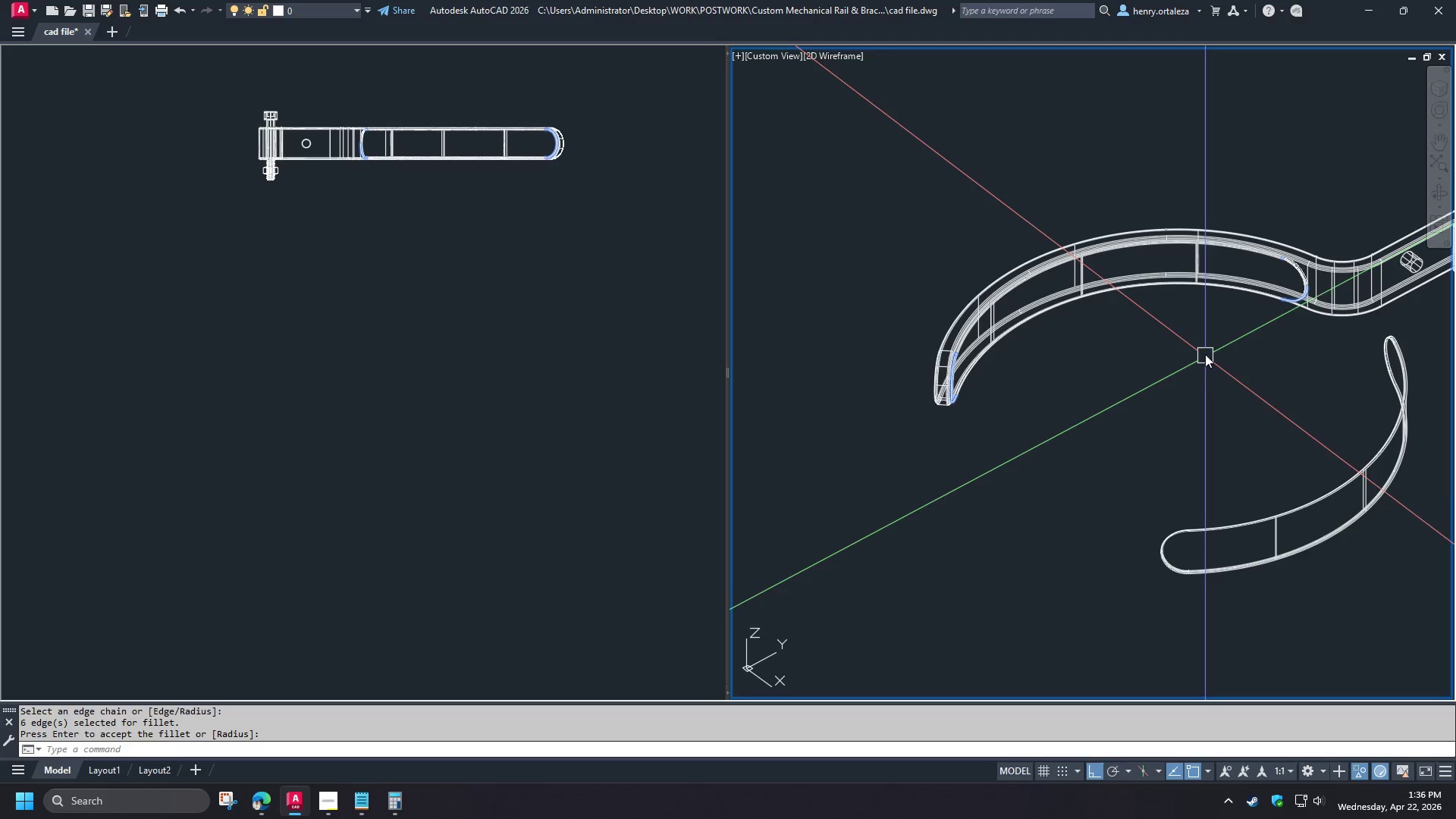 
key(A)
 